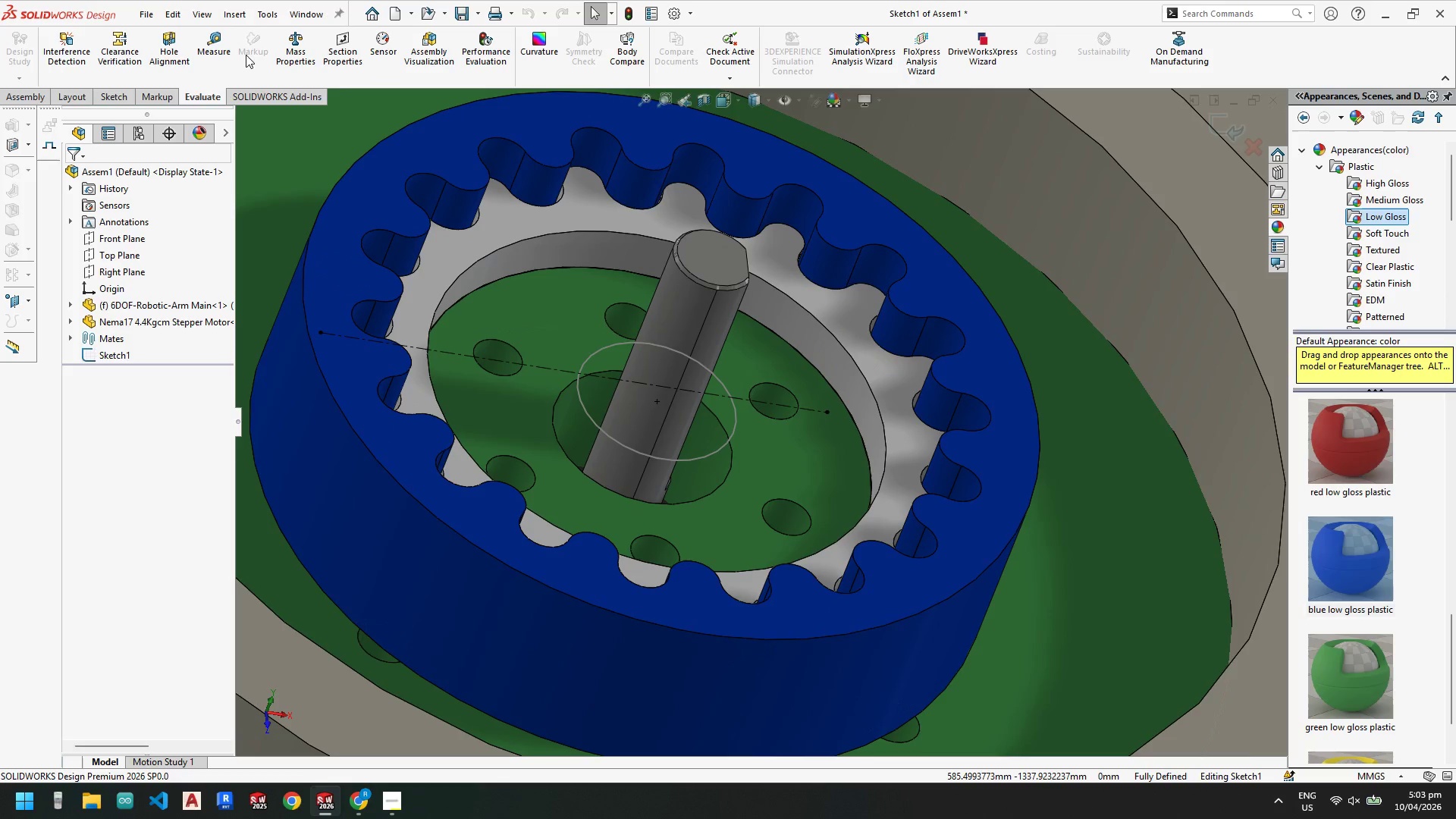 
key(Escape)
 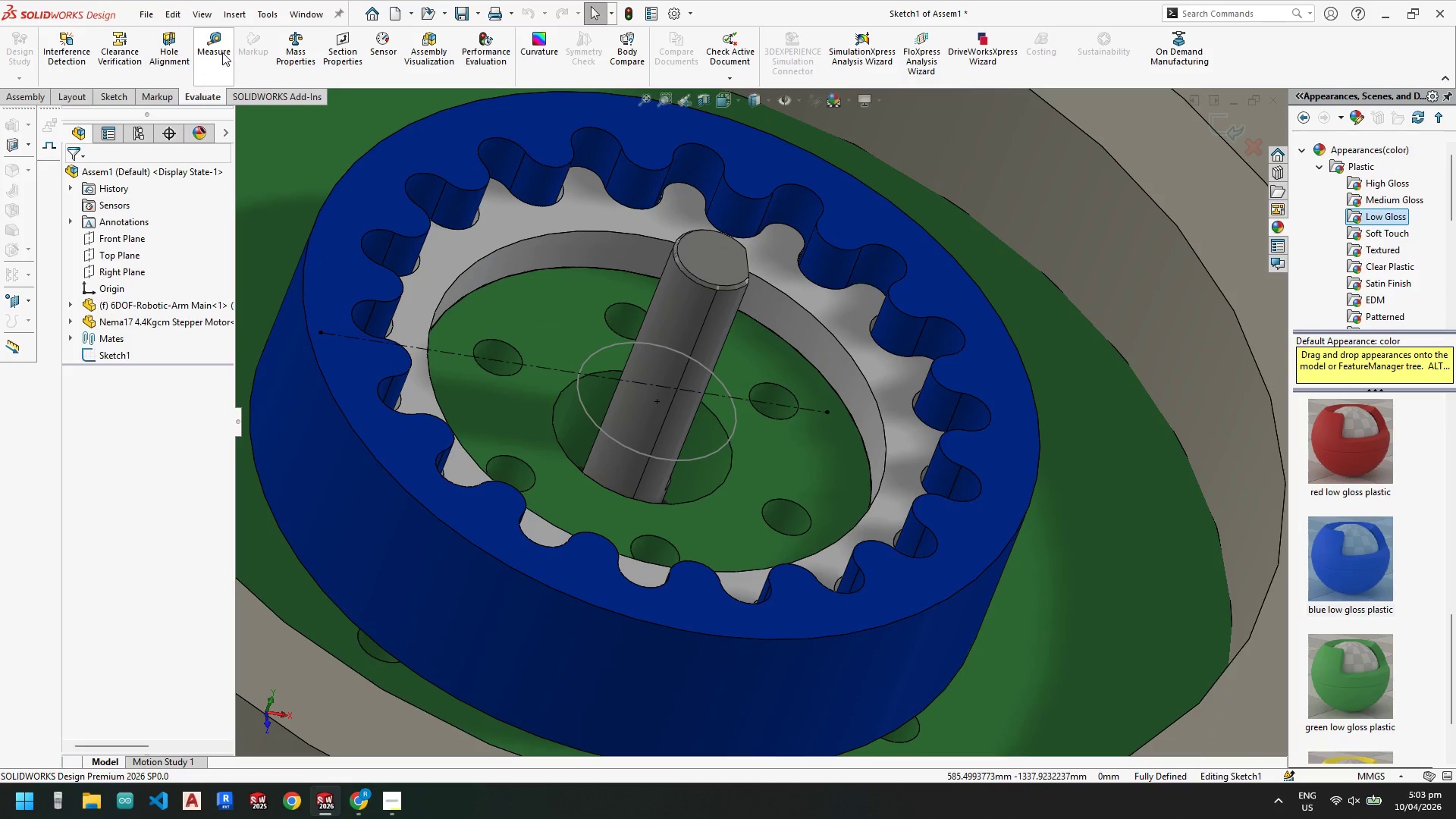 
left_click([220, 51])
 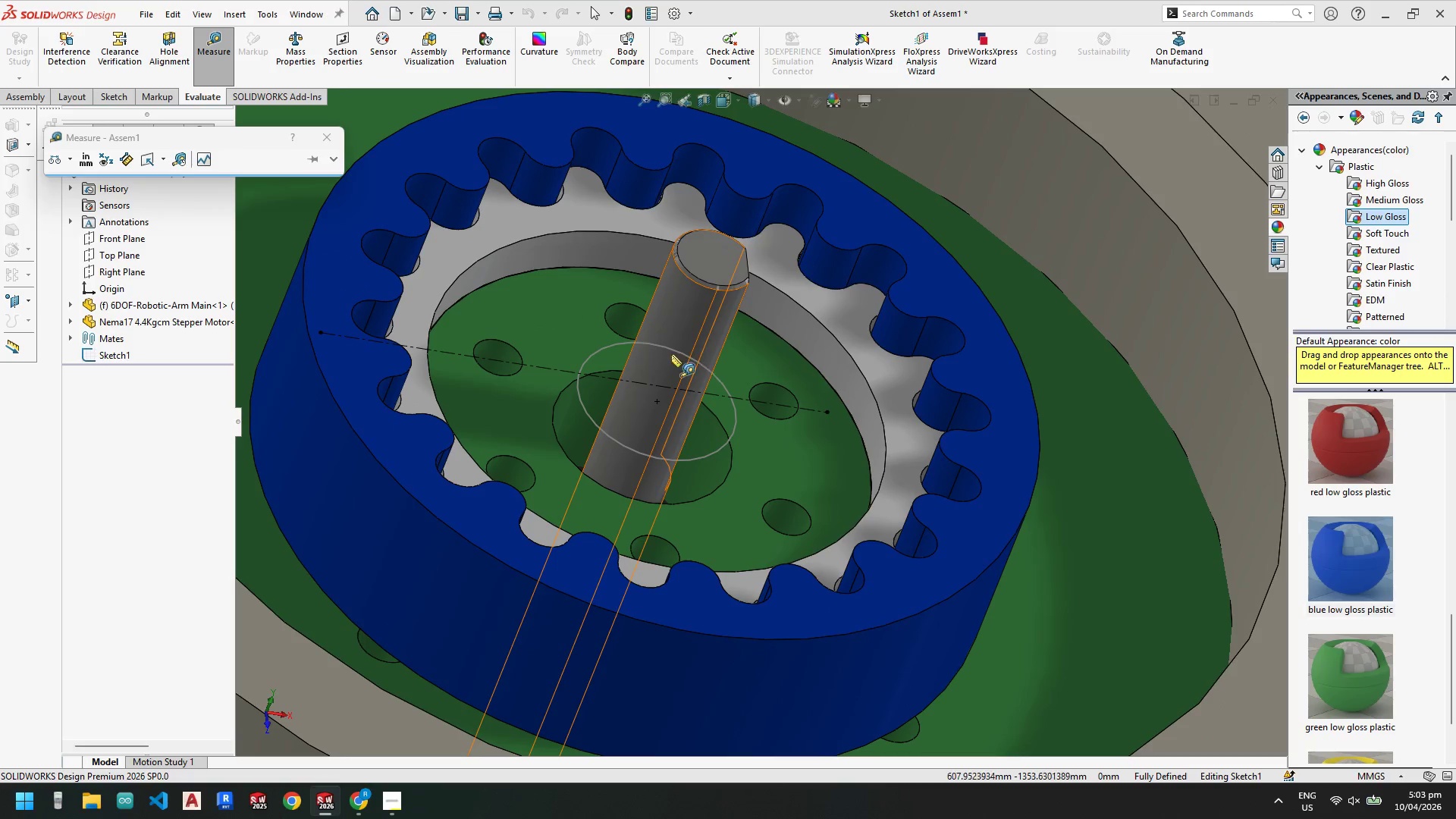 
left_click([664, 353])
 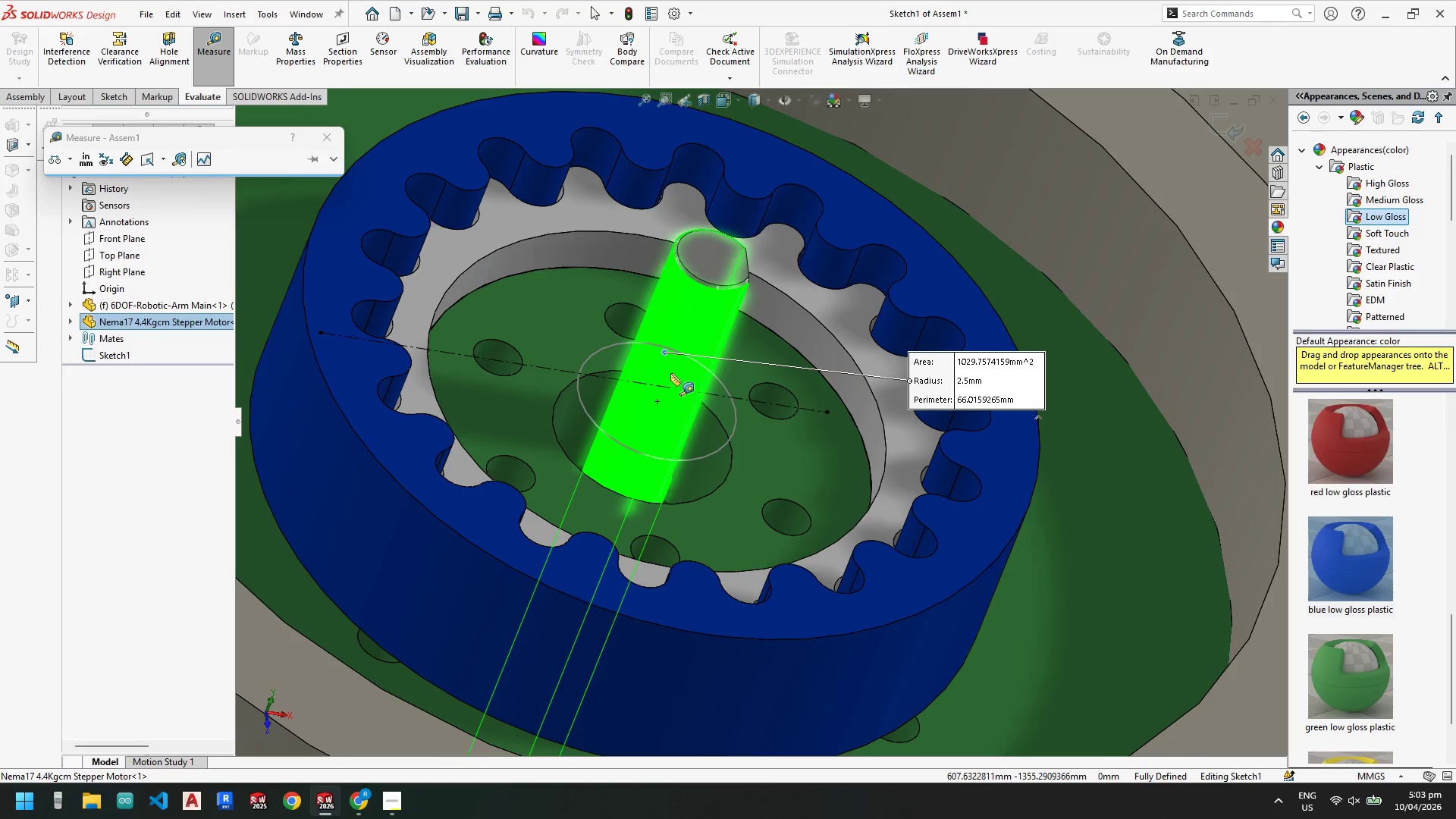 
scroll: coordinate [690, 450], scroll_direction: up, amount: 3.0
 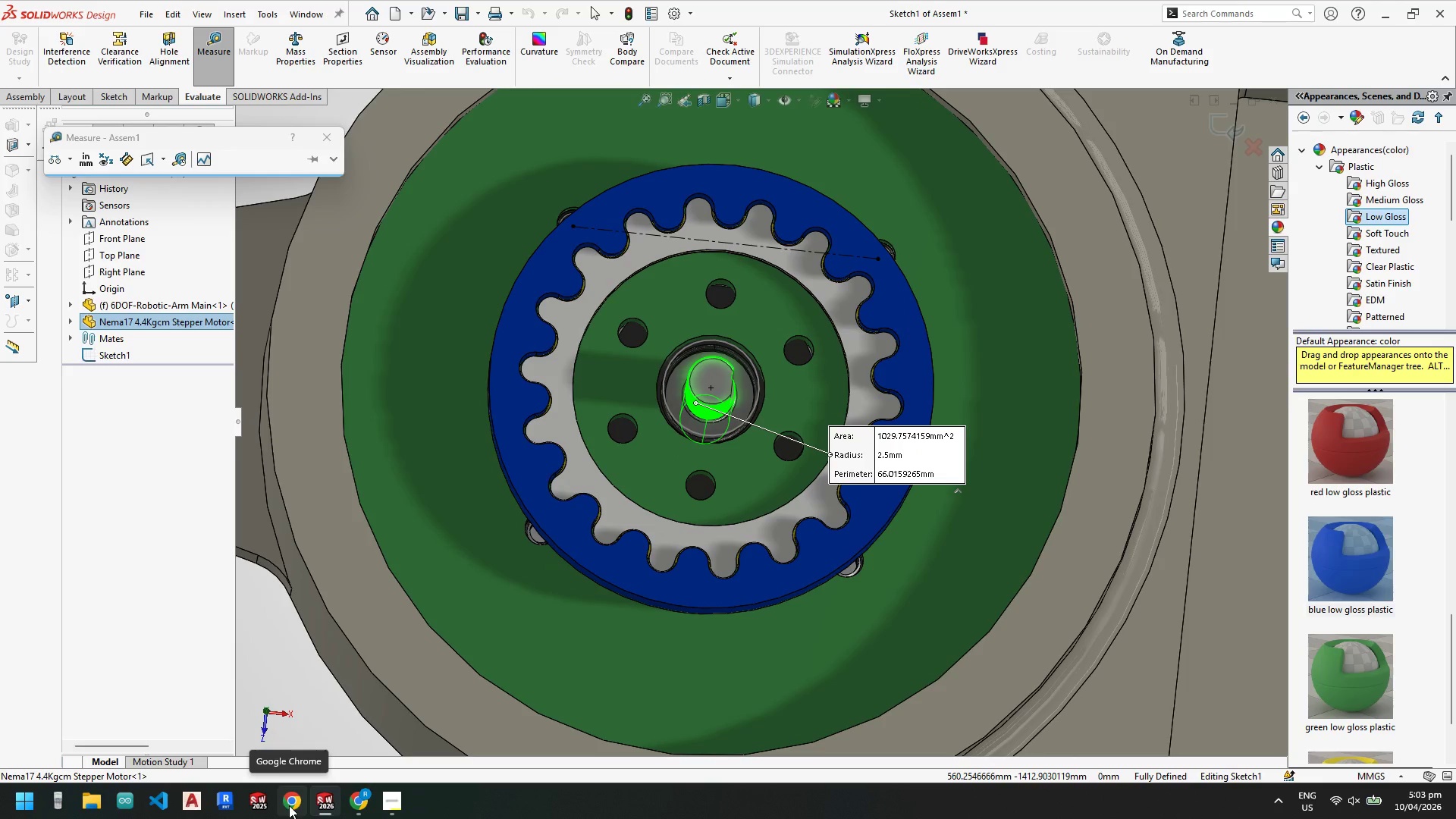 
wait(6.66)
 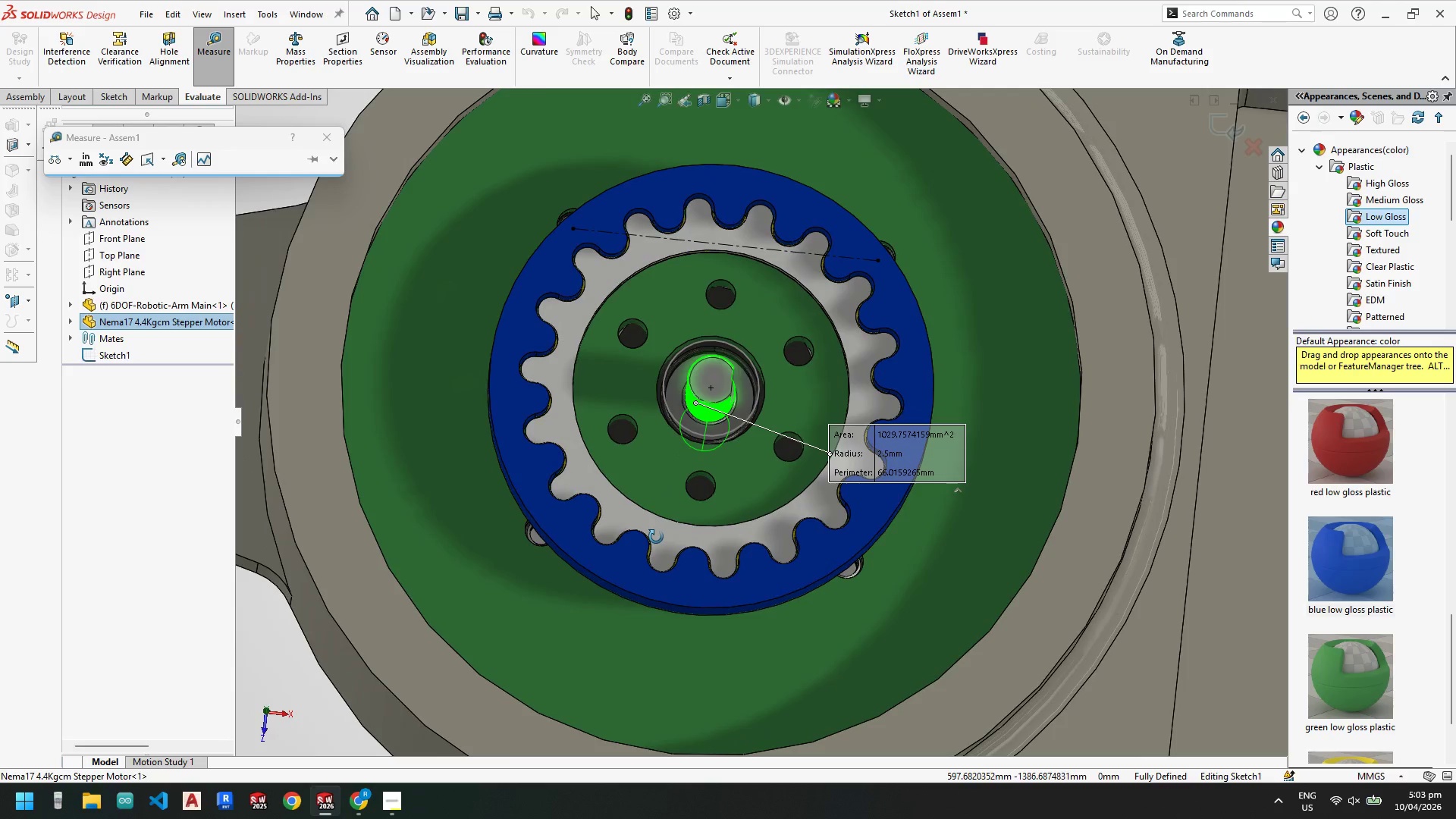 
key(Escape)
 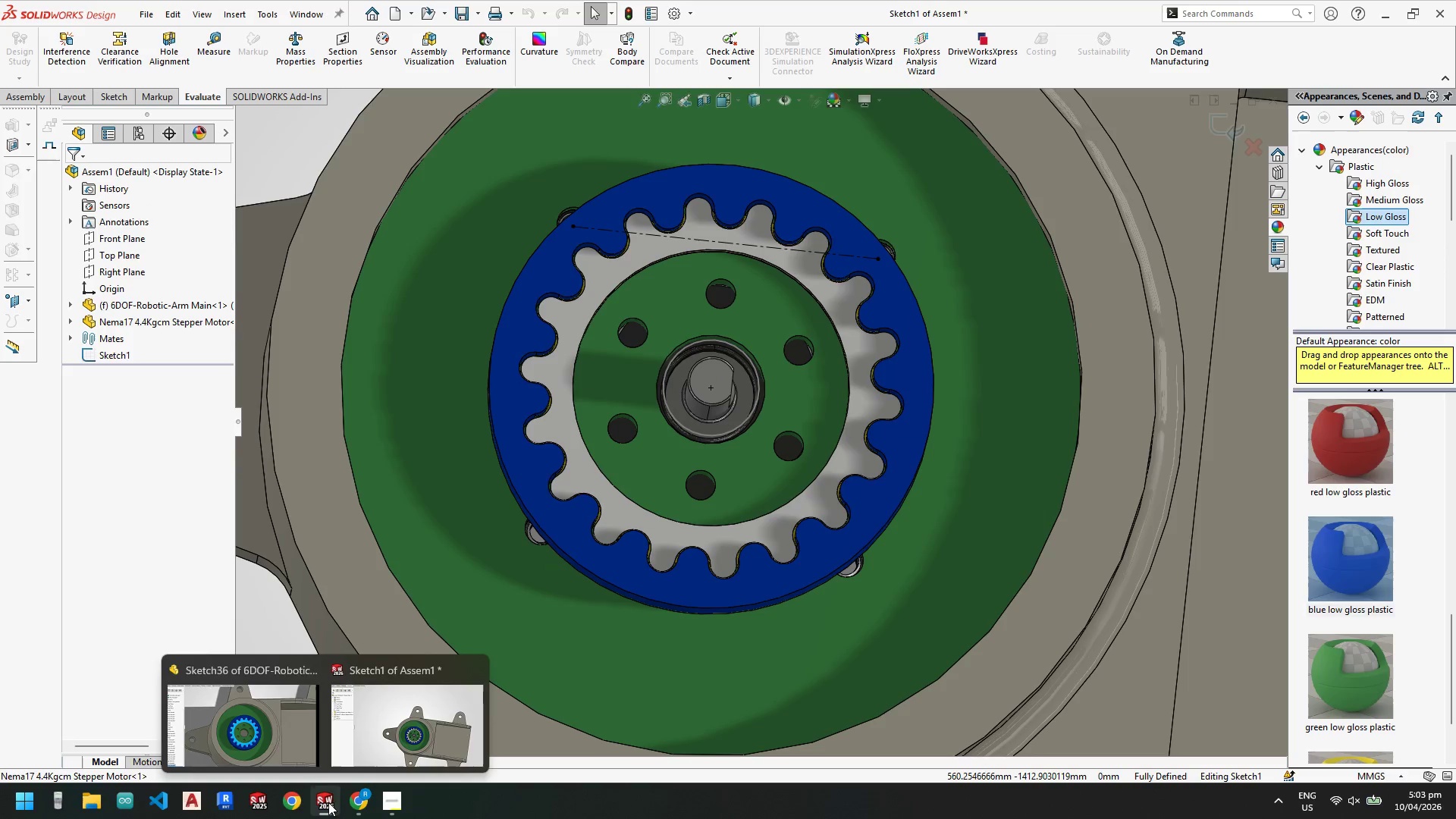 
left_click([268, 737])
 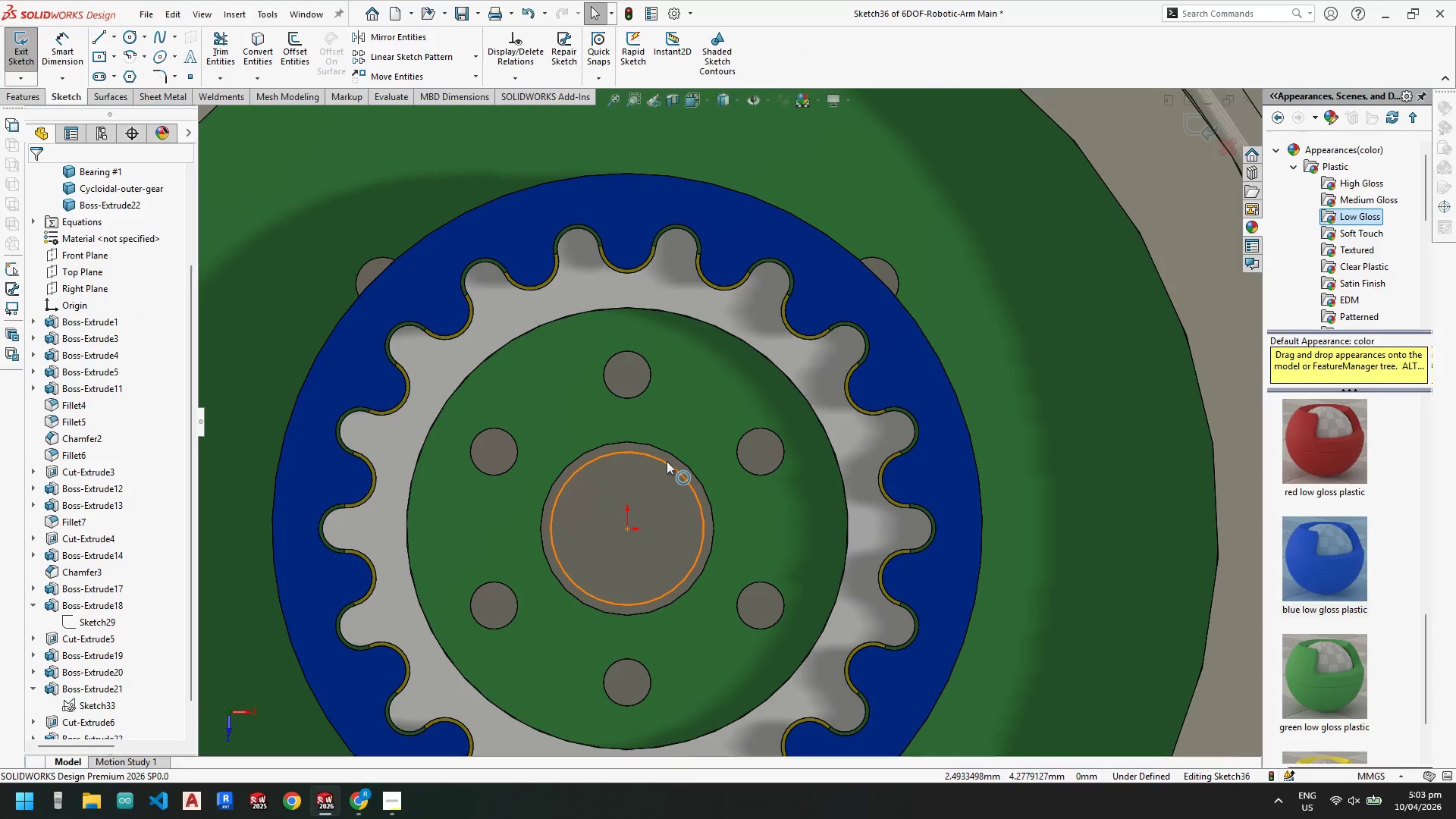 
scroll: coordinate [667, 461], scroll_direction: up, amount: 4.0
 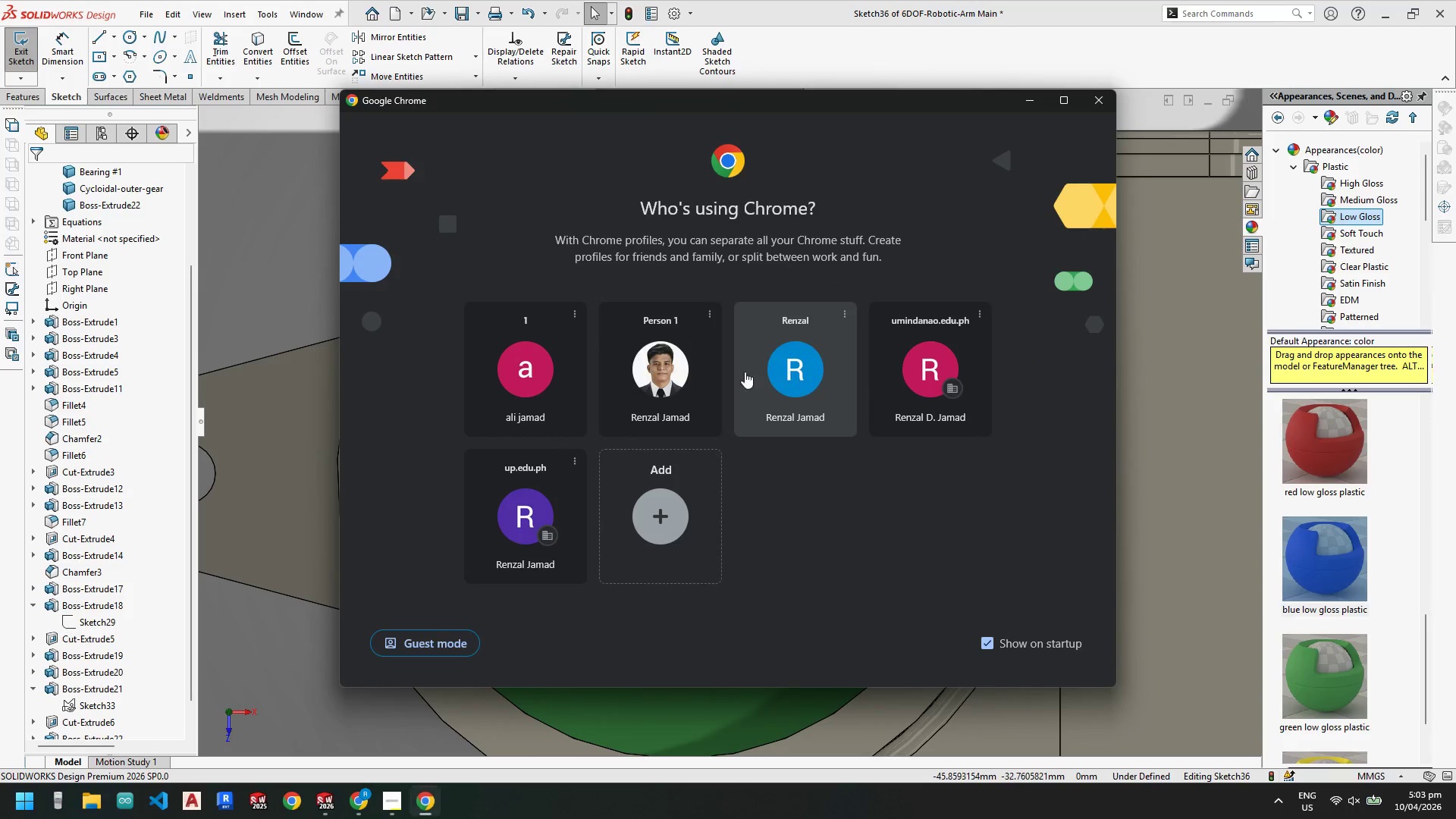 
left_click([695, 366])
 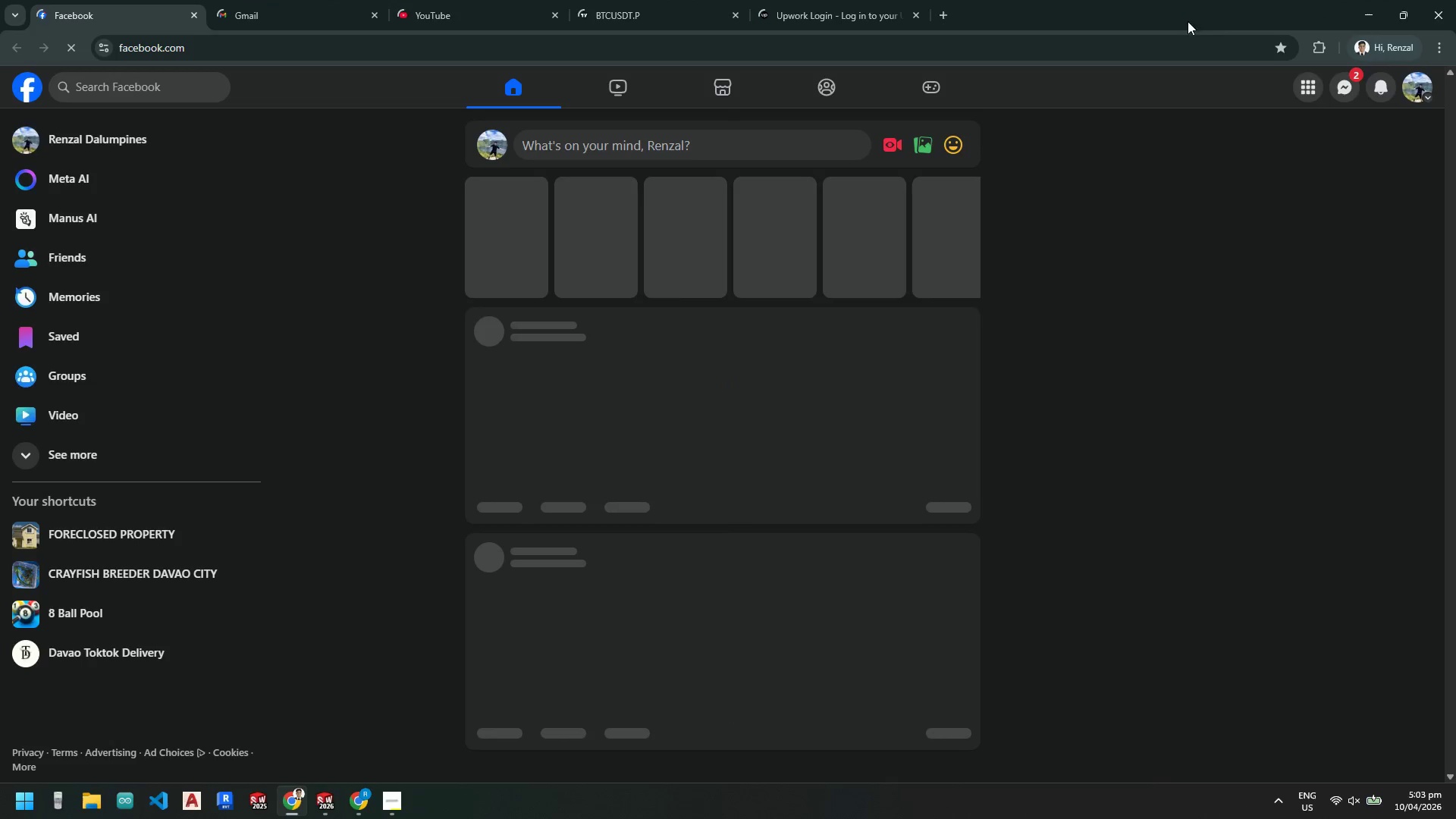 
left_click([946, 11])
 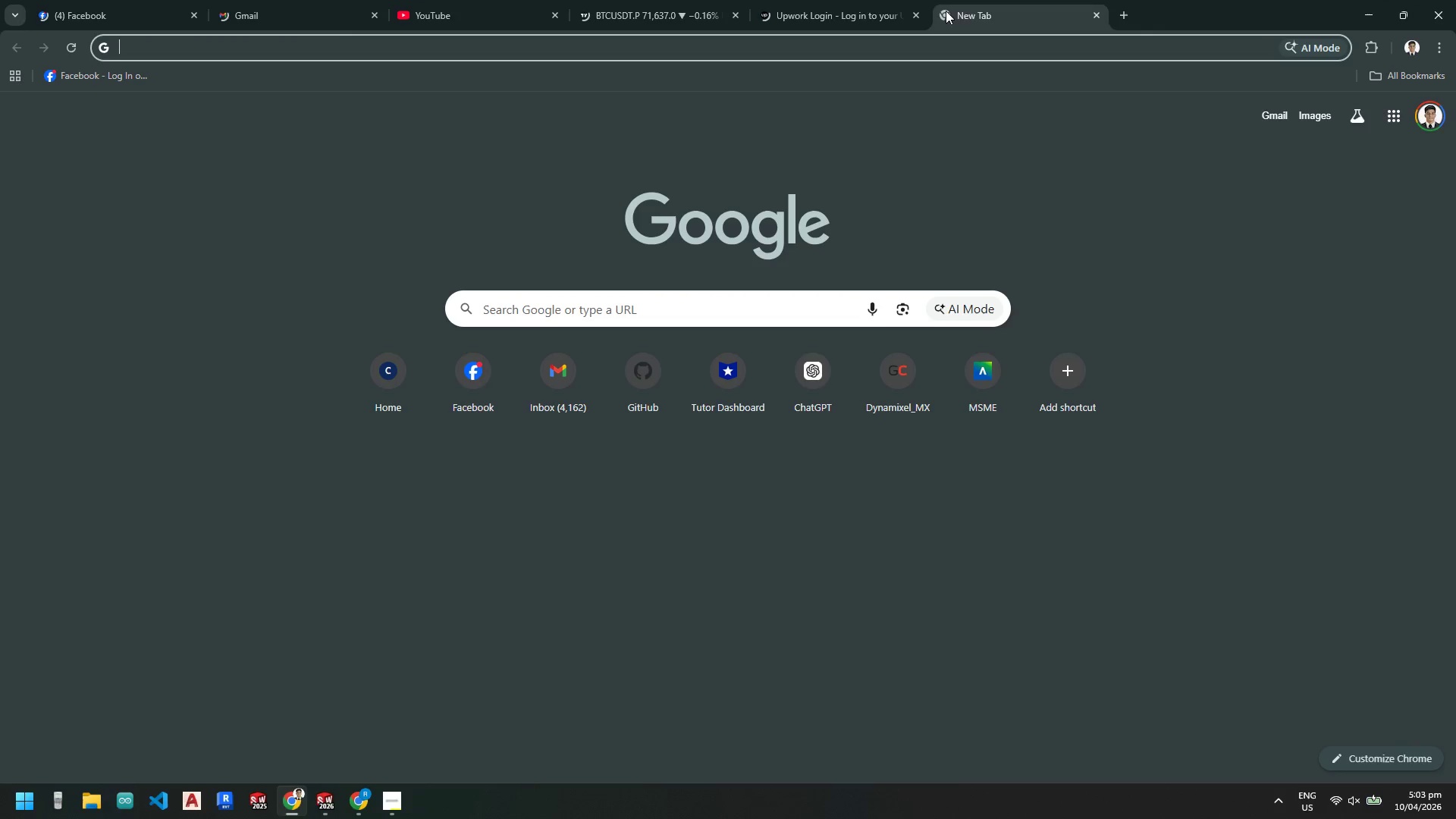 
type(6000 beari)
key(Backspace)
type(ng)
 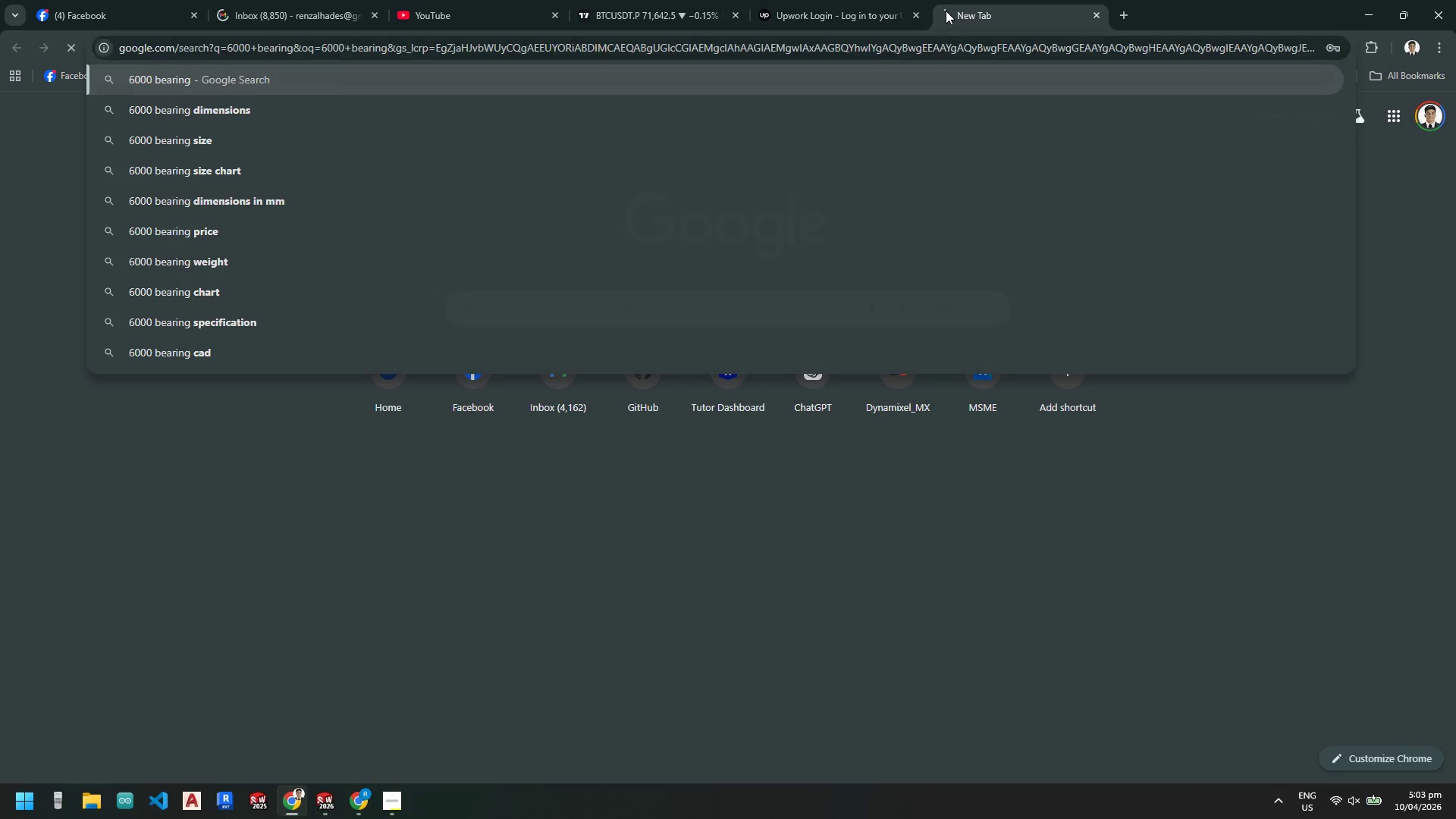 
key(Enter)
 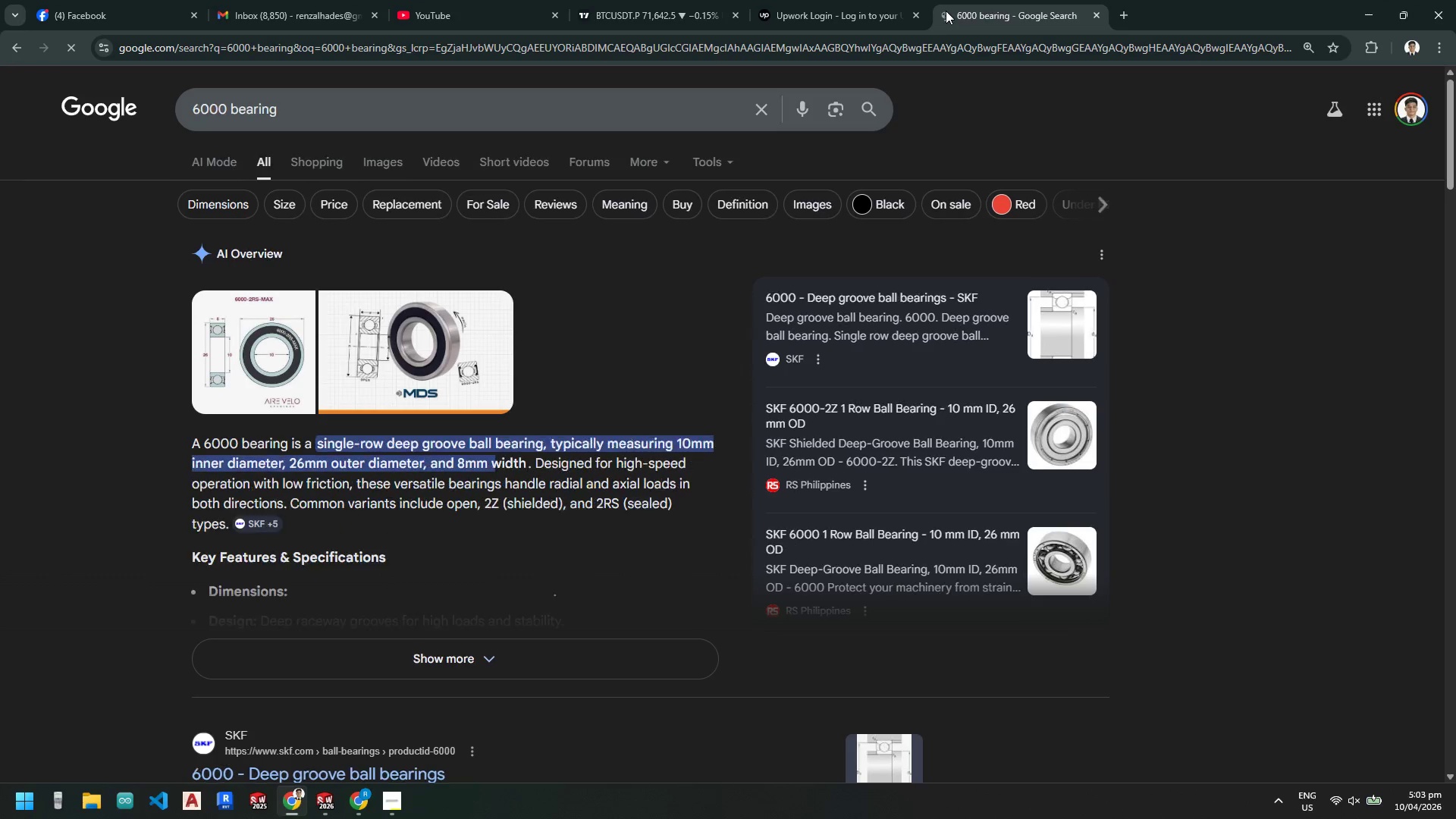 
mouse_move([615, 297])
 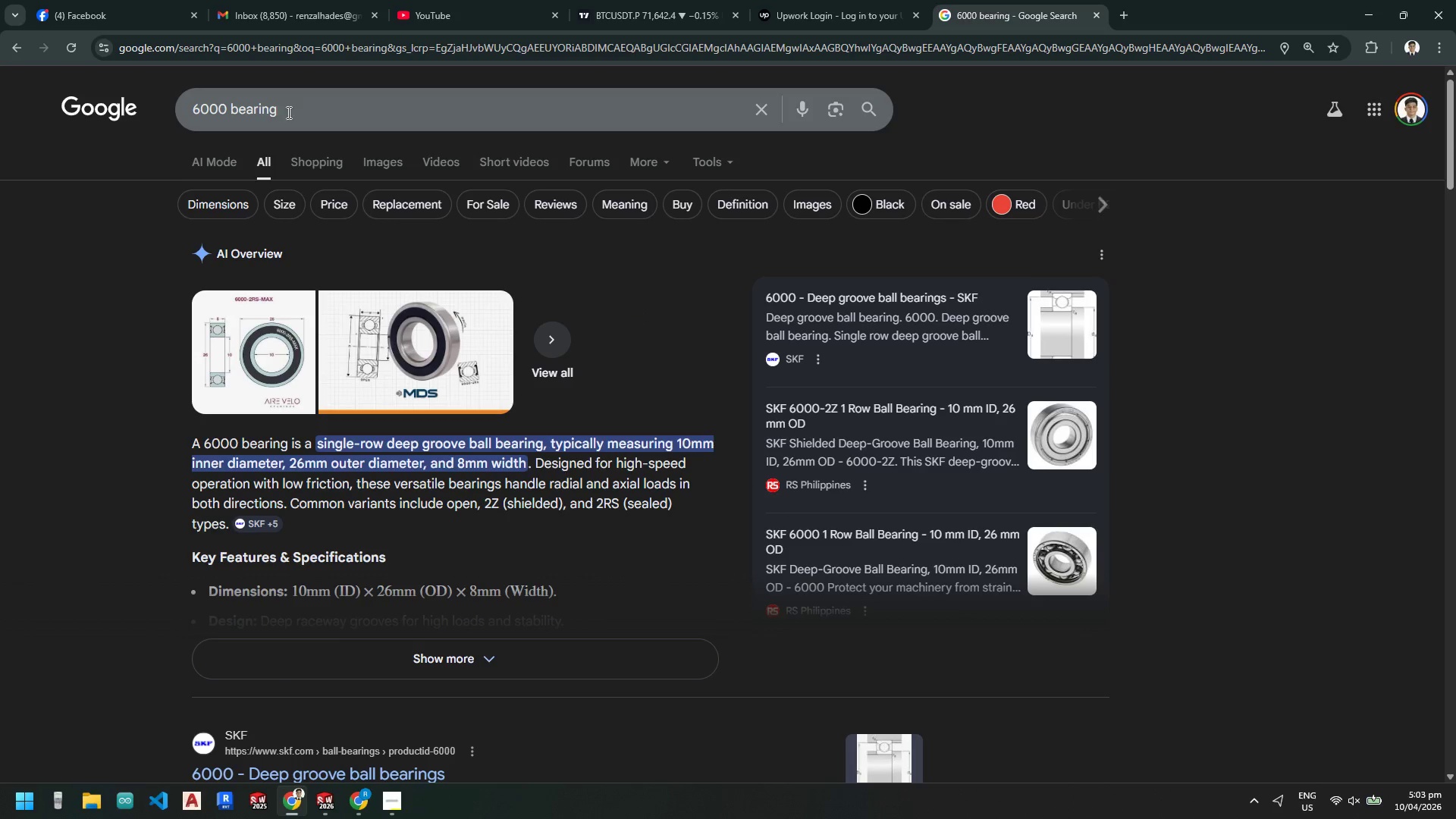 
left_click_drag(start_coordinate=[304, 107], to_coordinate=[150, 102])
 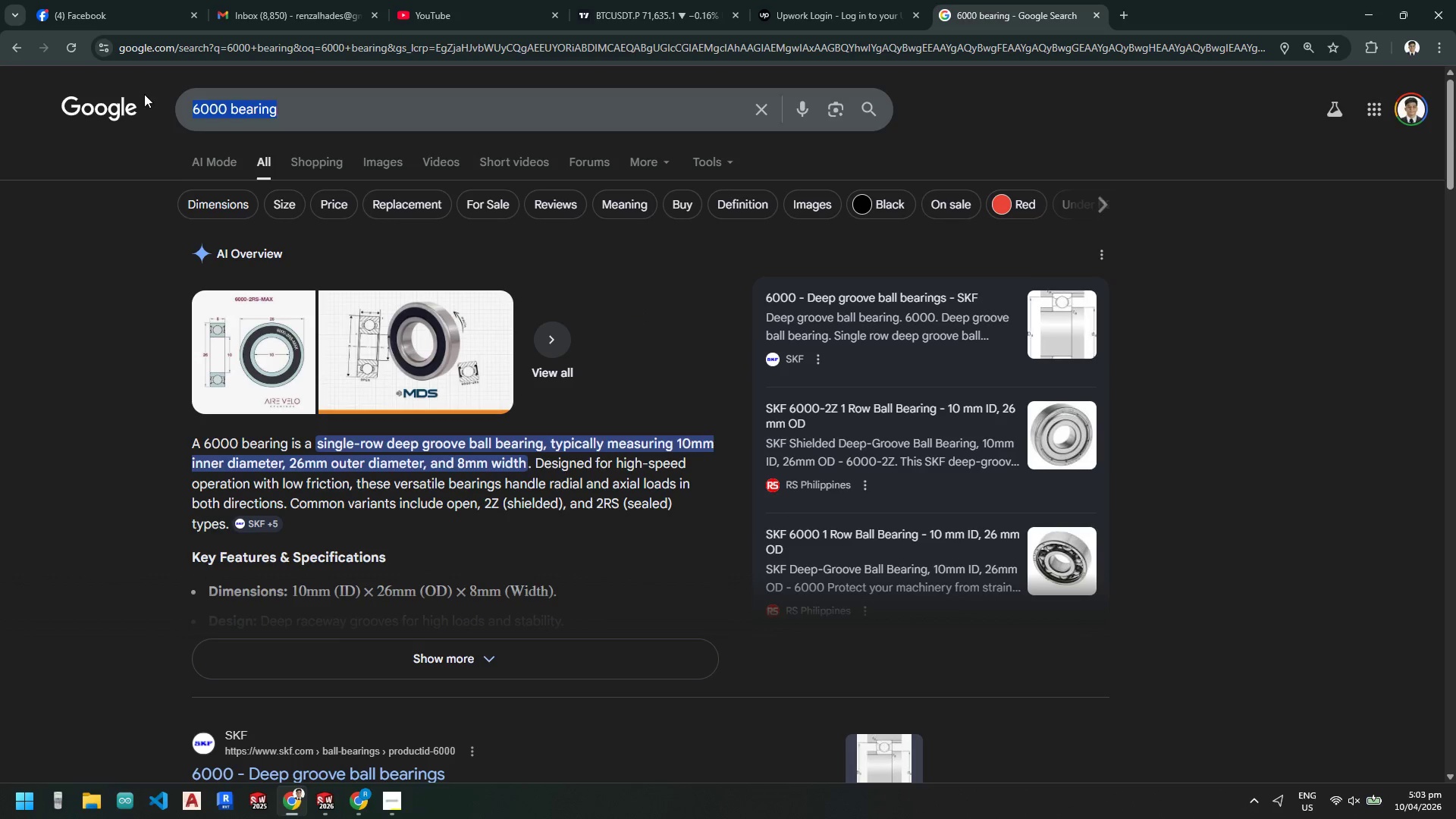 
type(bearing smaller than)
 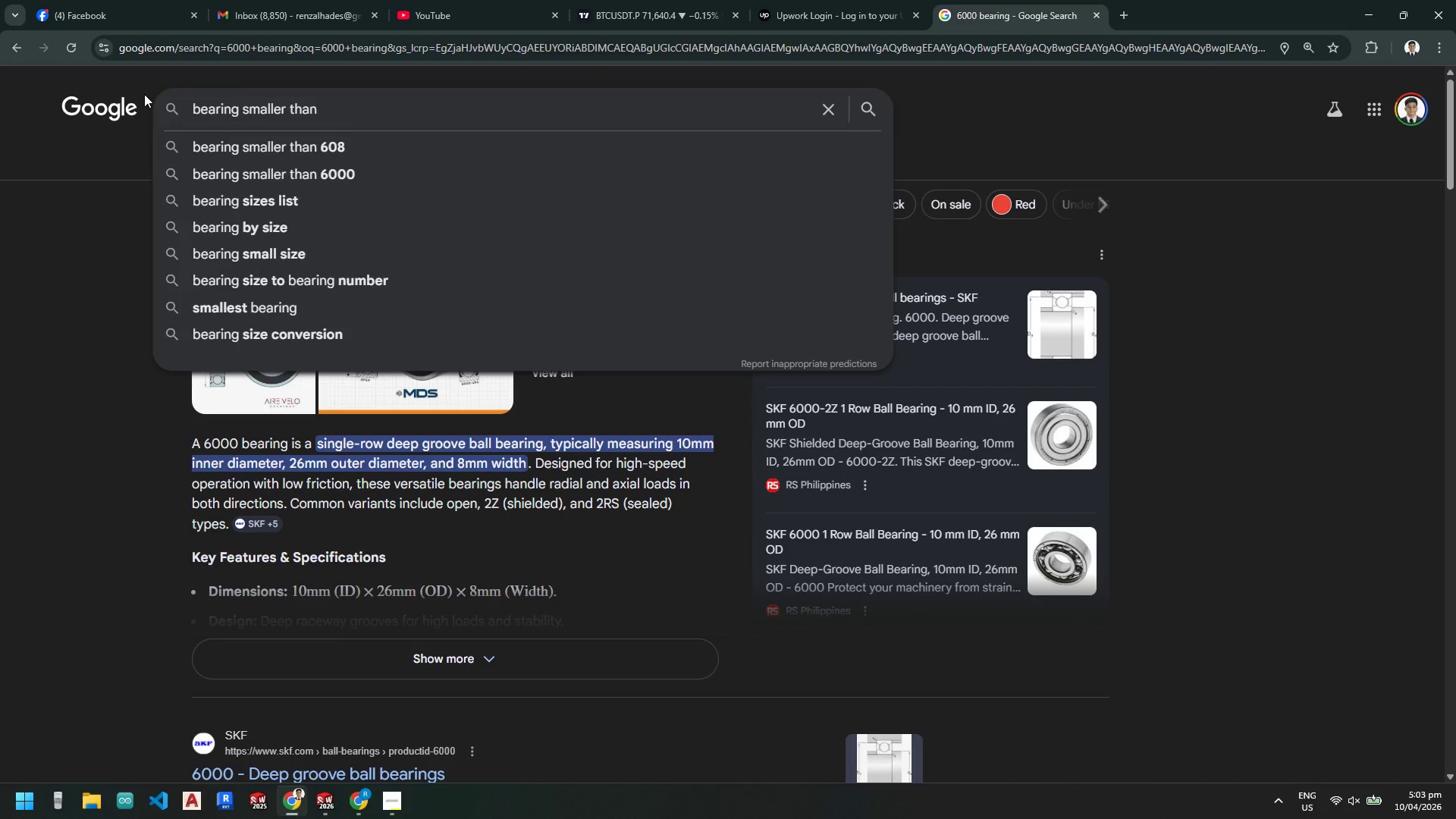 
key(ArrowDown)
 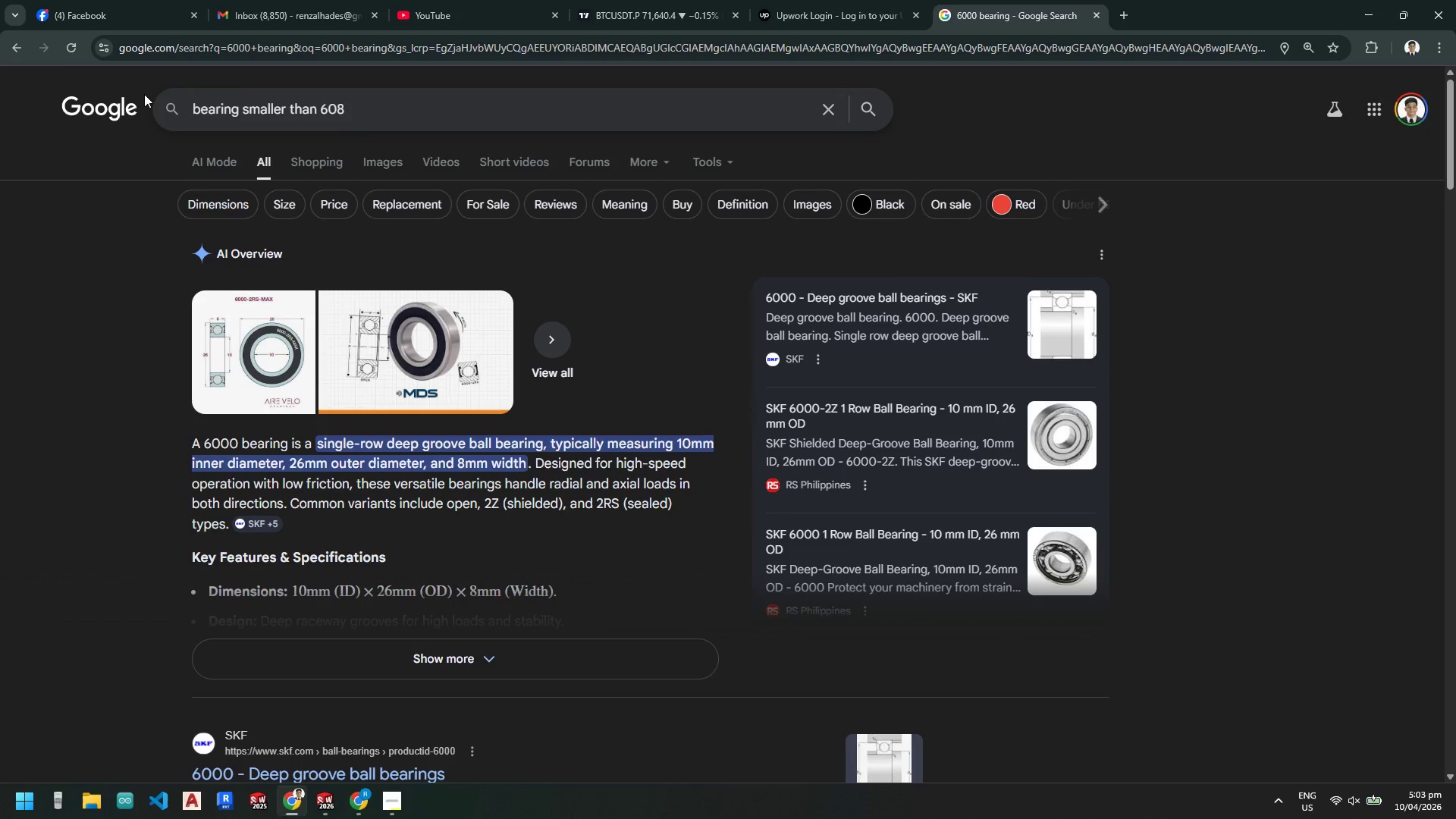 
key(Enter)
 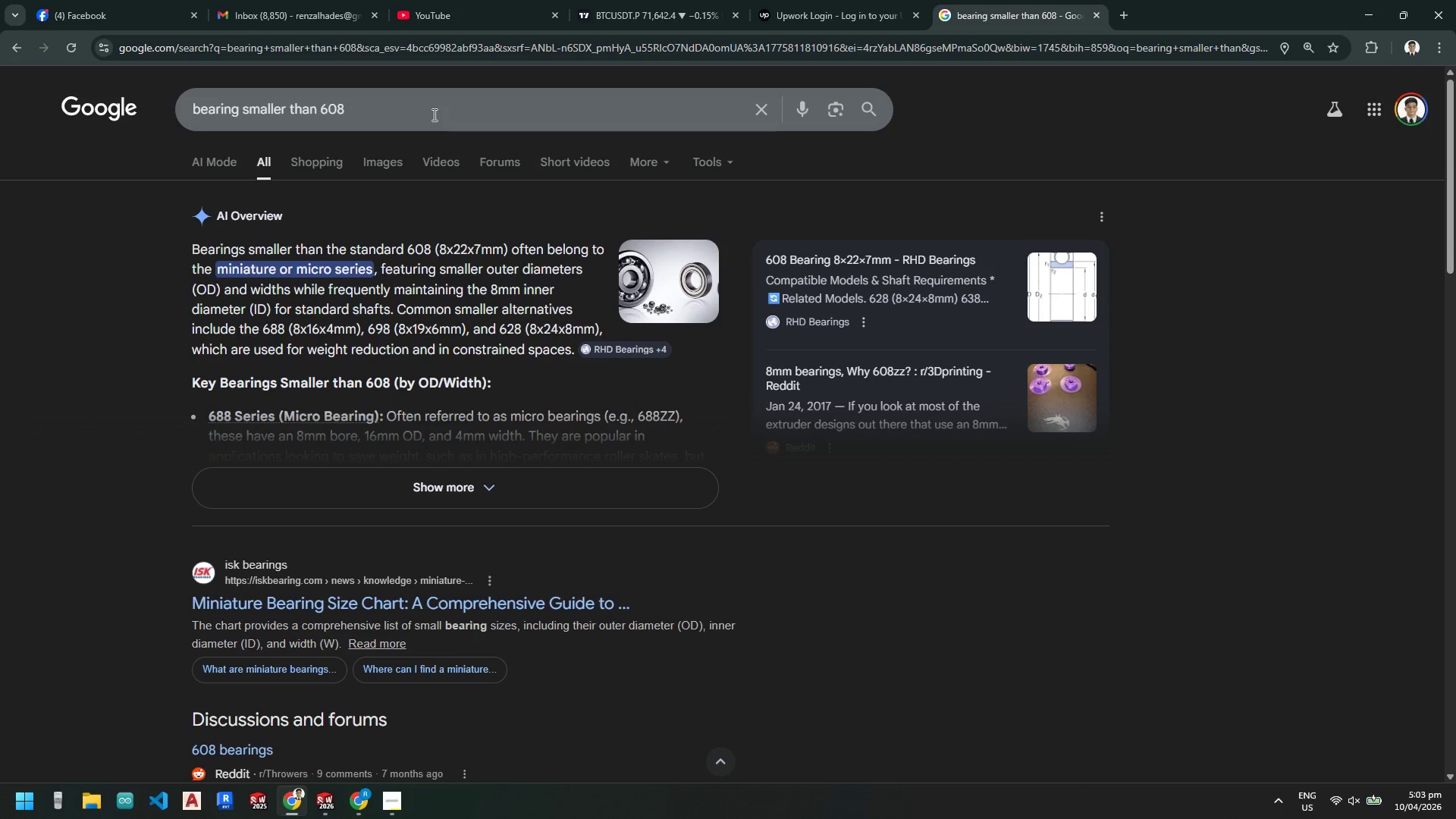 
wait(11.78)
 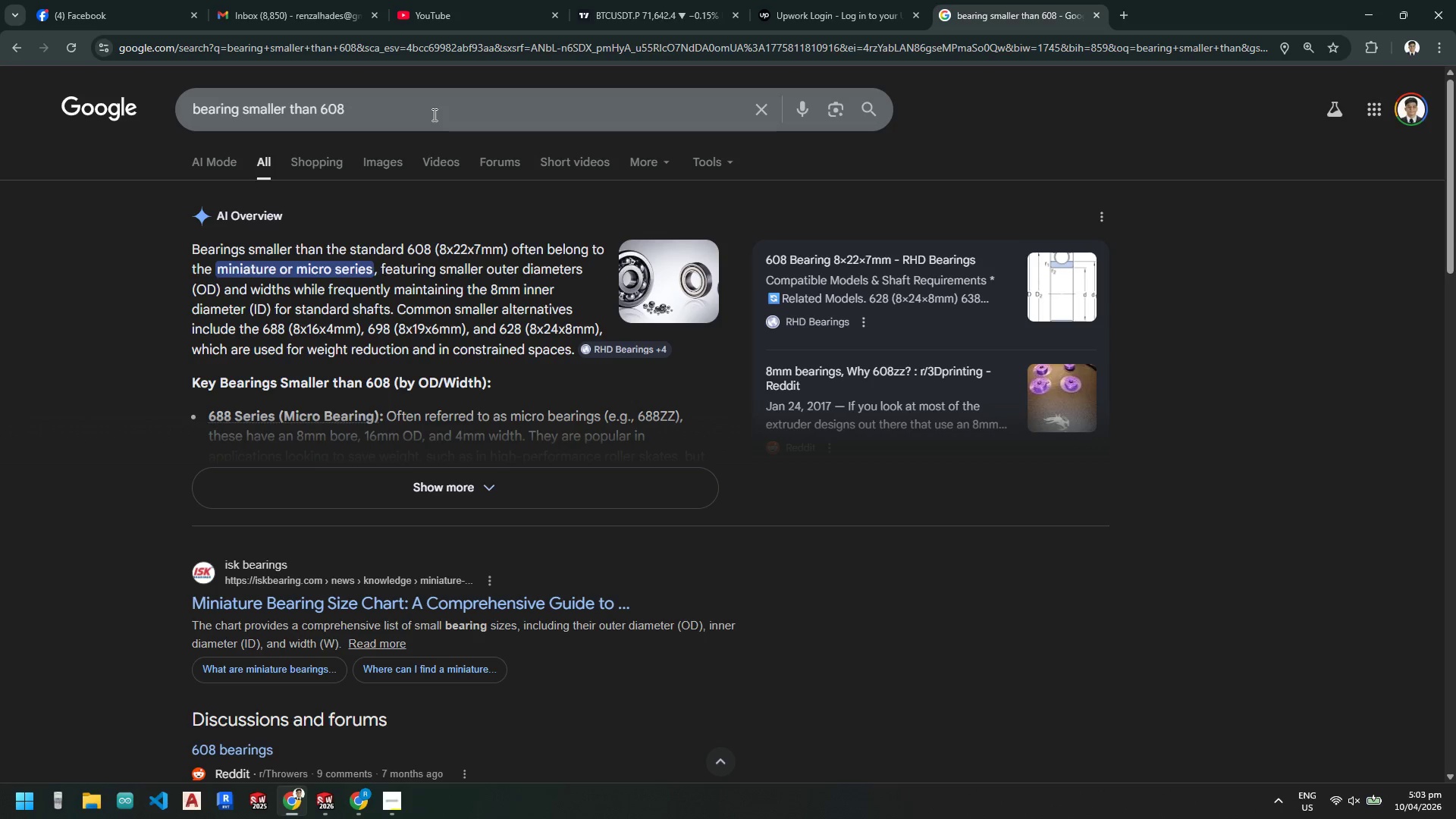 
scroll: coordinate [337, 288], scroll_direction: down, amount: 6.0
 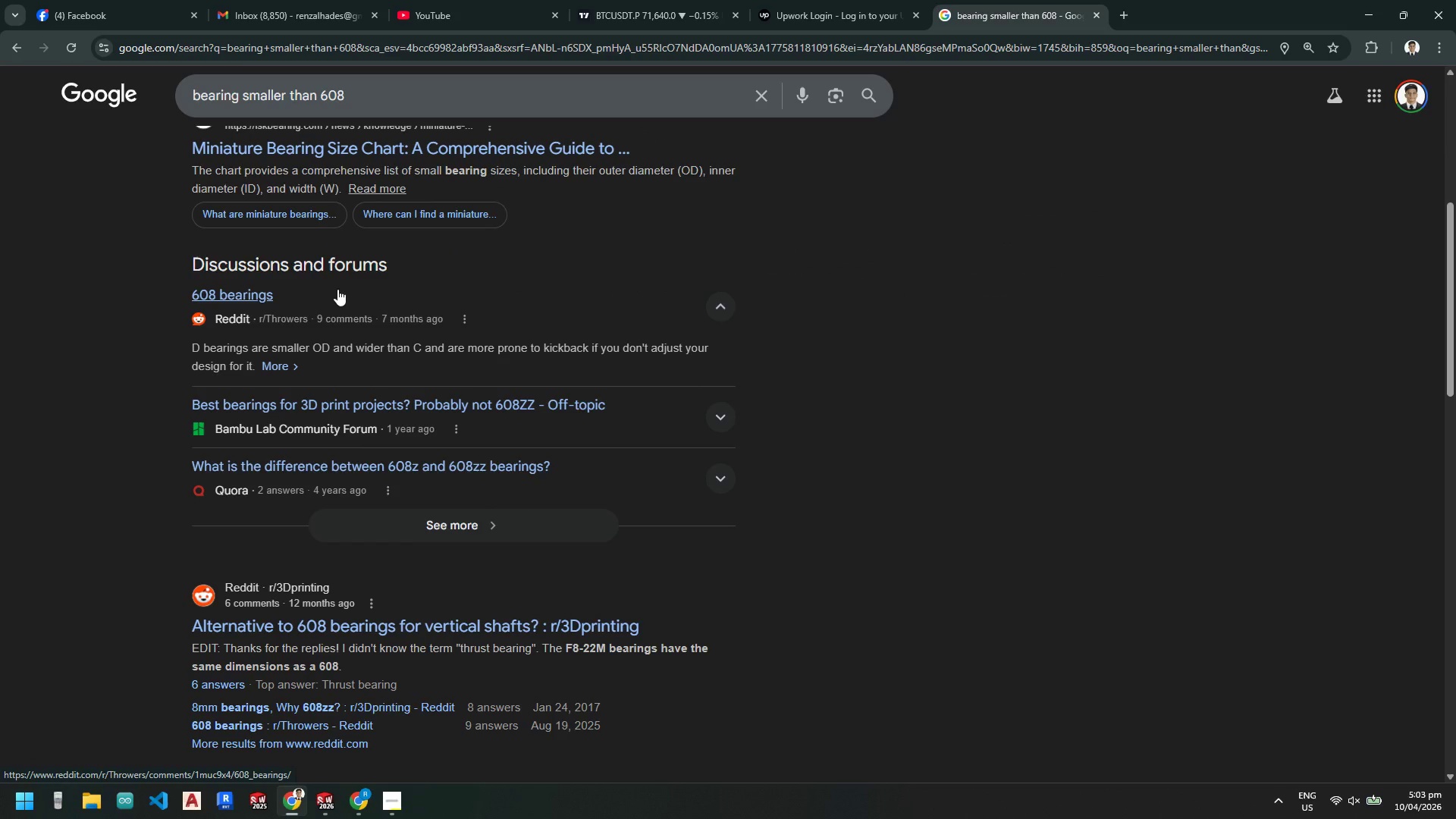 
scroll: coordinate [342, 291], scroll_direction: up, amount: 9.0
 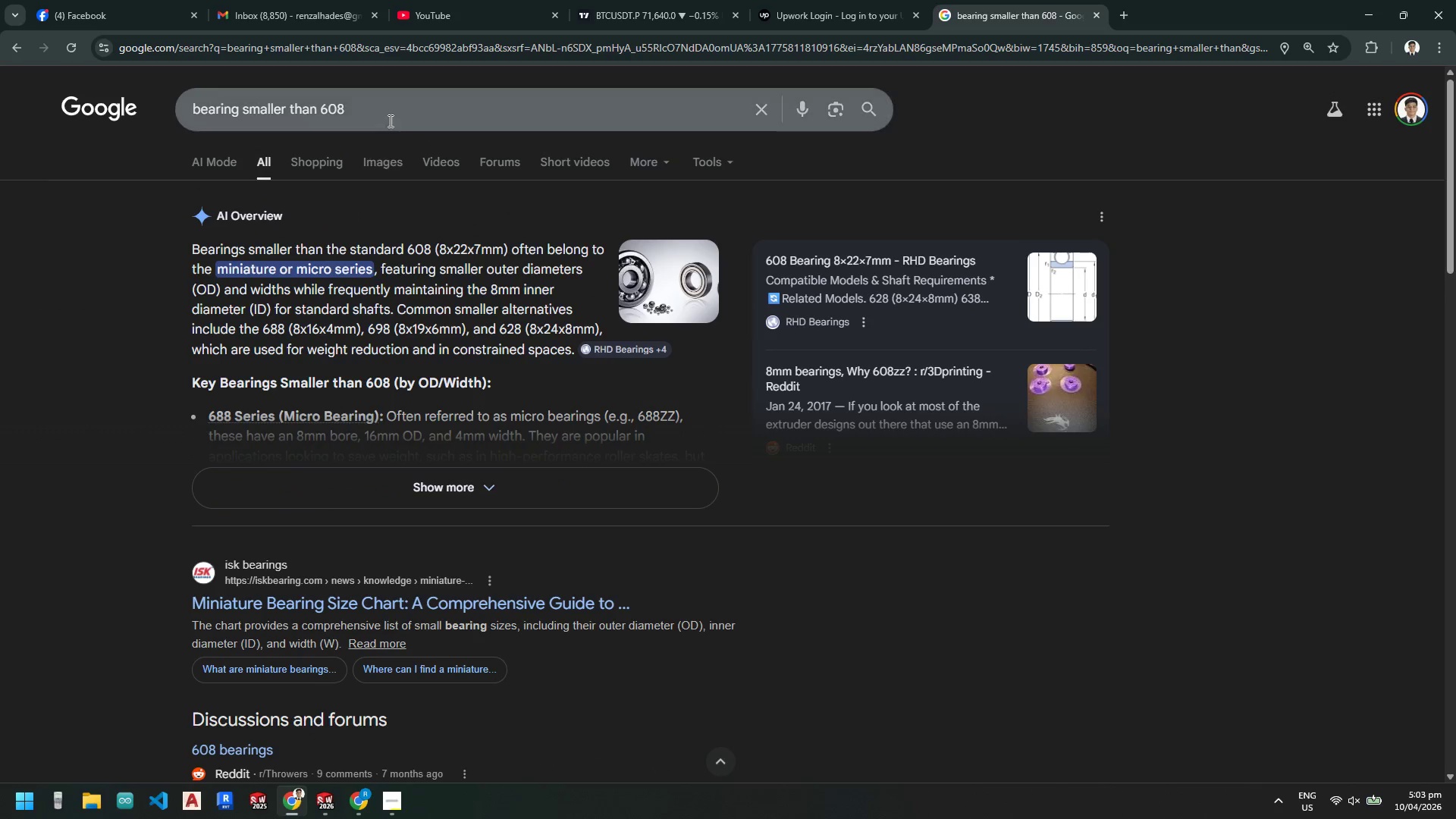 
left_click_drag(start_coordinate=[389, 119], to_coordinate=[137, 97])
 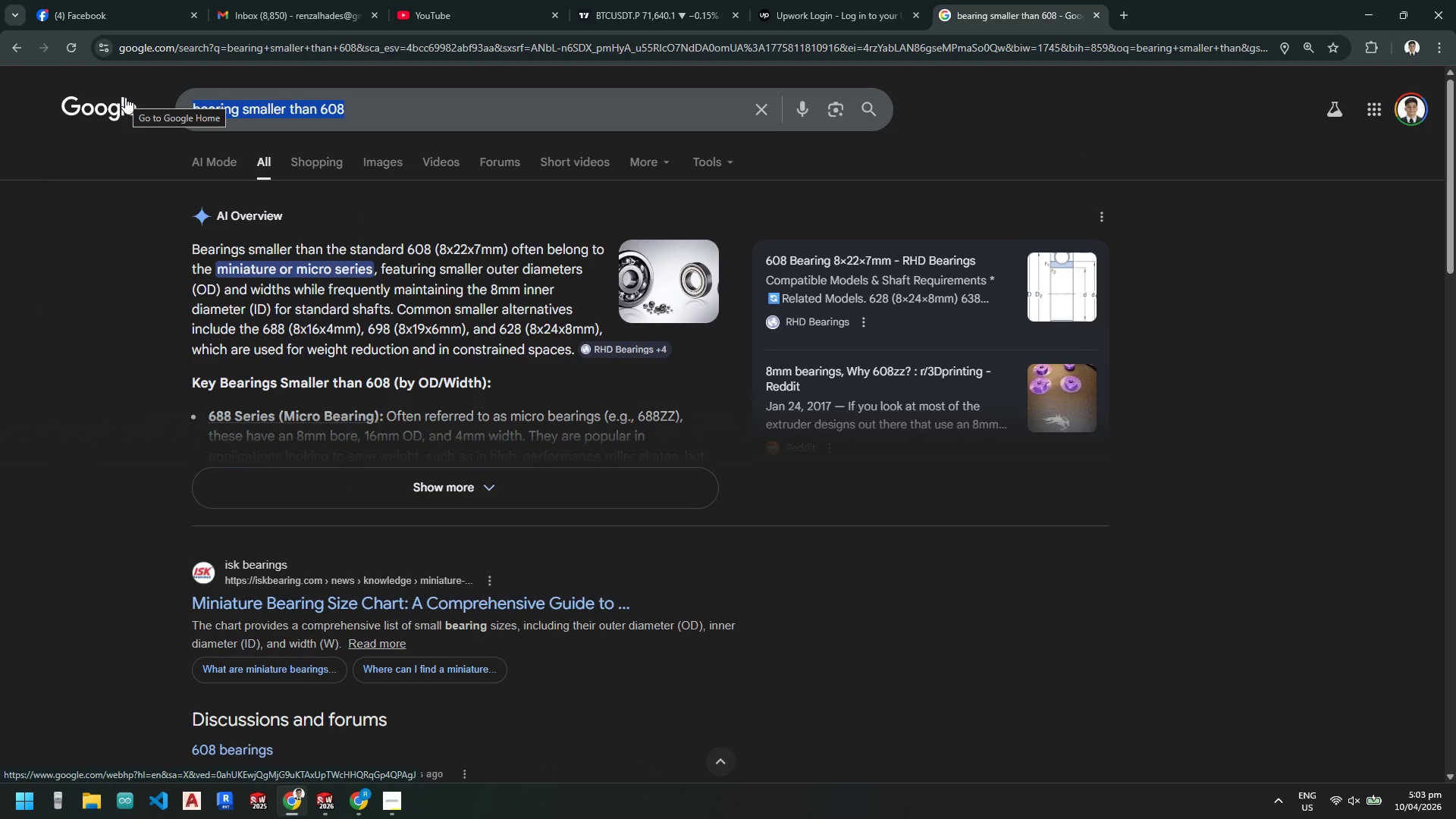 
type(bearing 2mm id 5mm od)
 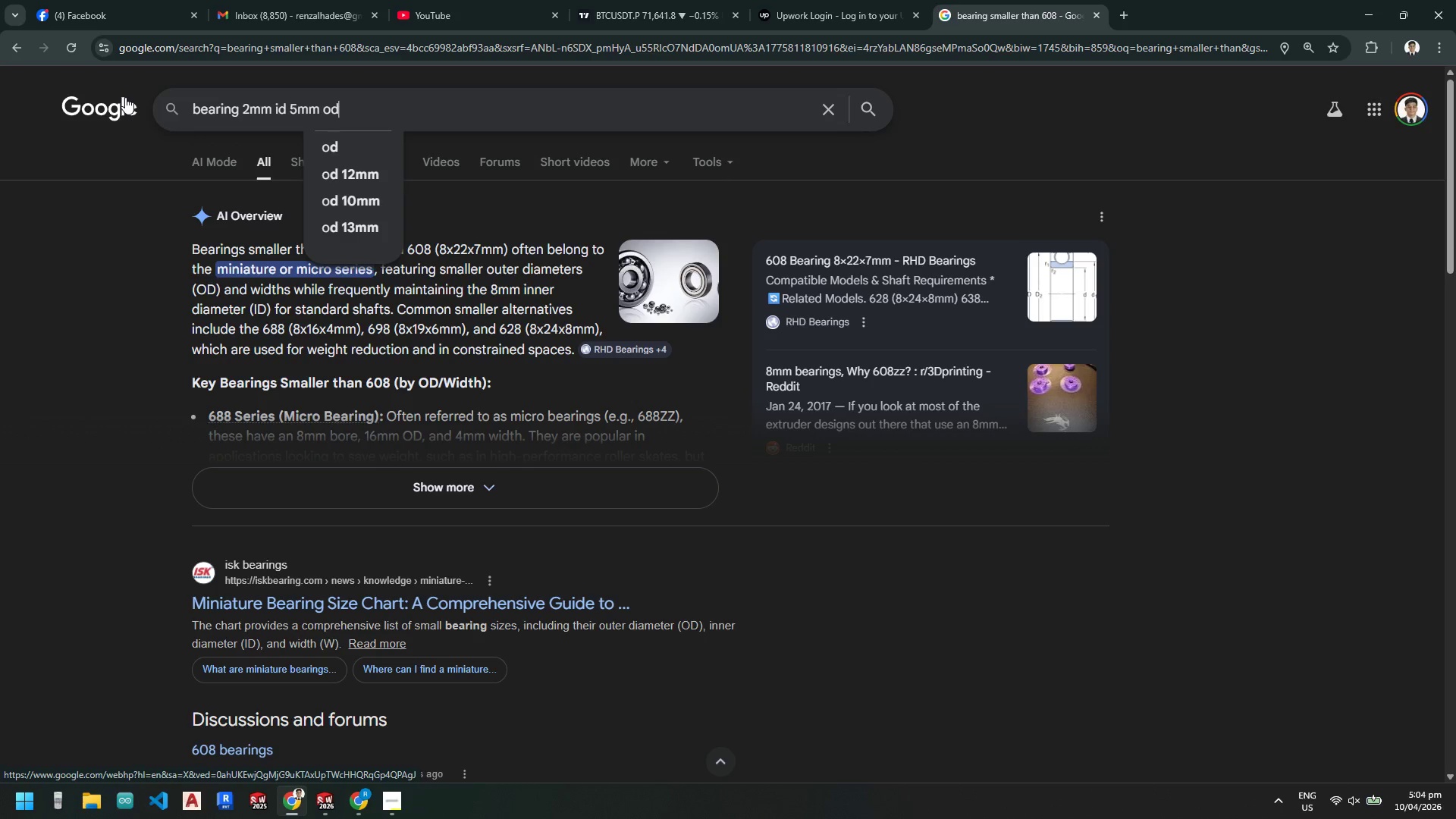 
key(Enter)
 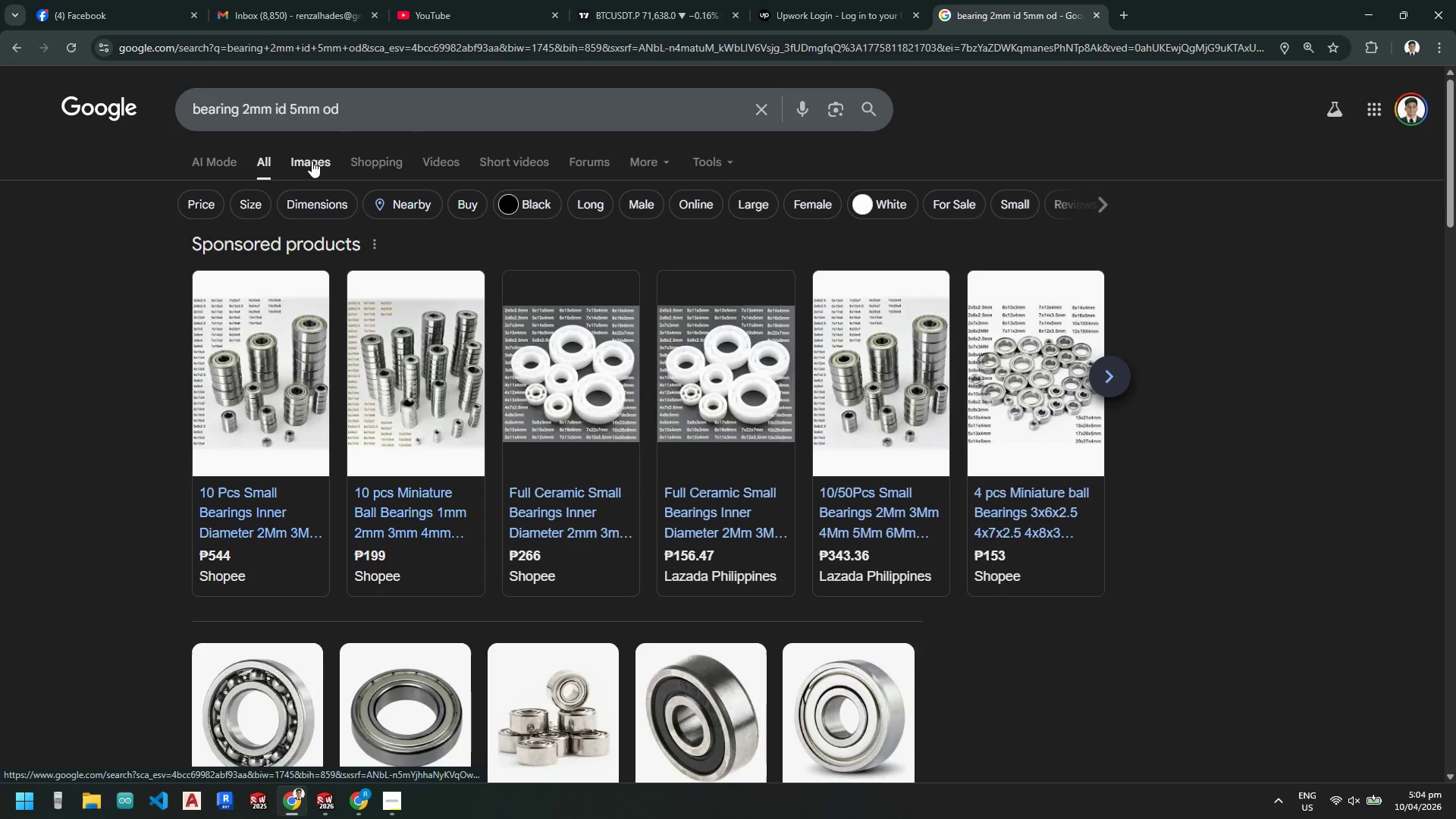 
scroll: coordinate [717, 419], scroll_direction: down, amount: 13.0
 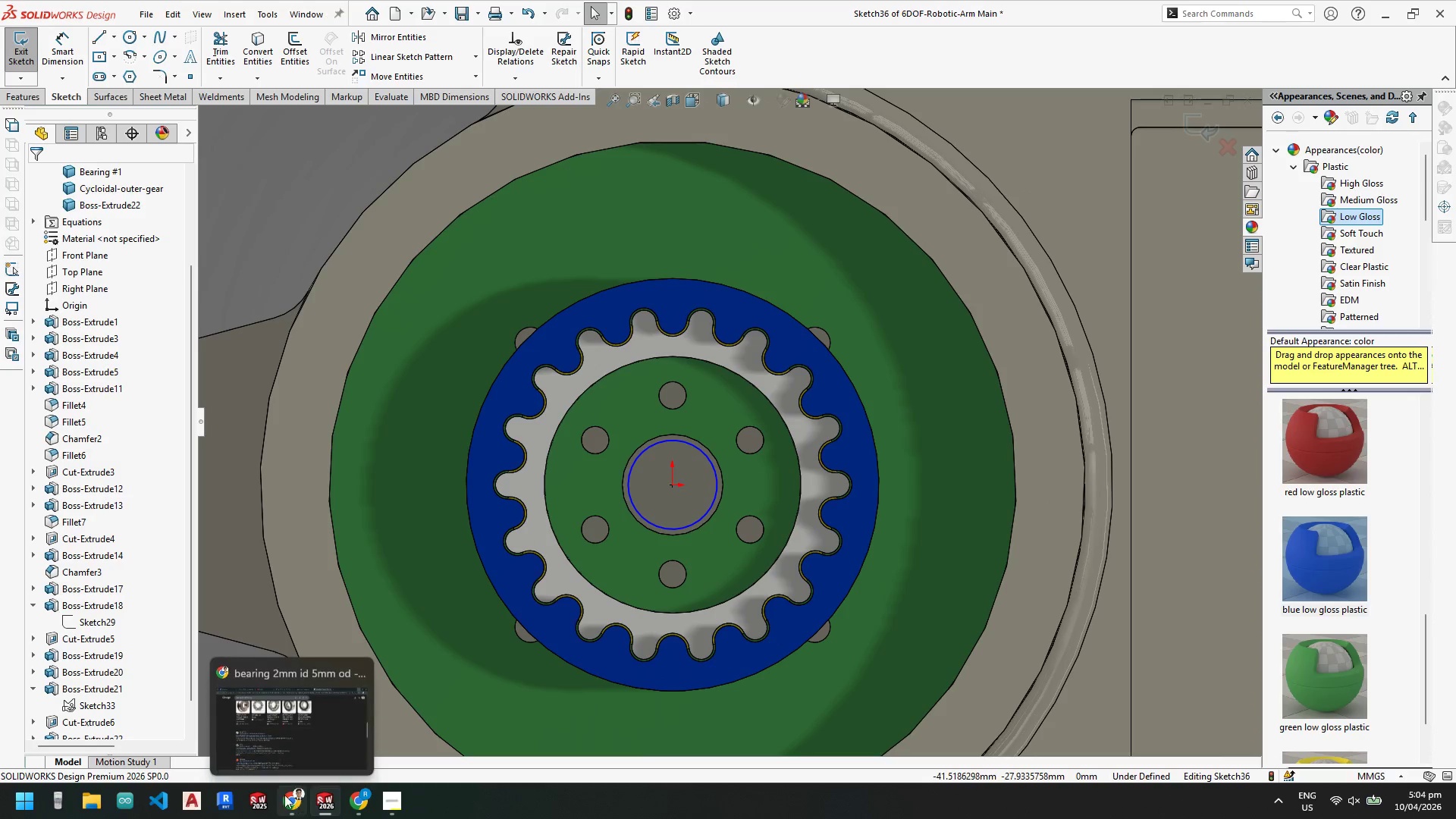 
mouse_move([306, 800])
 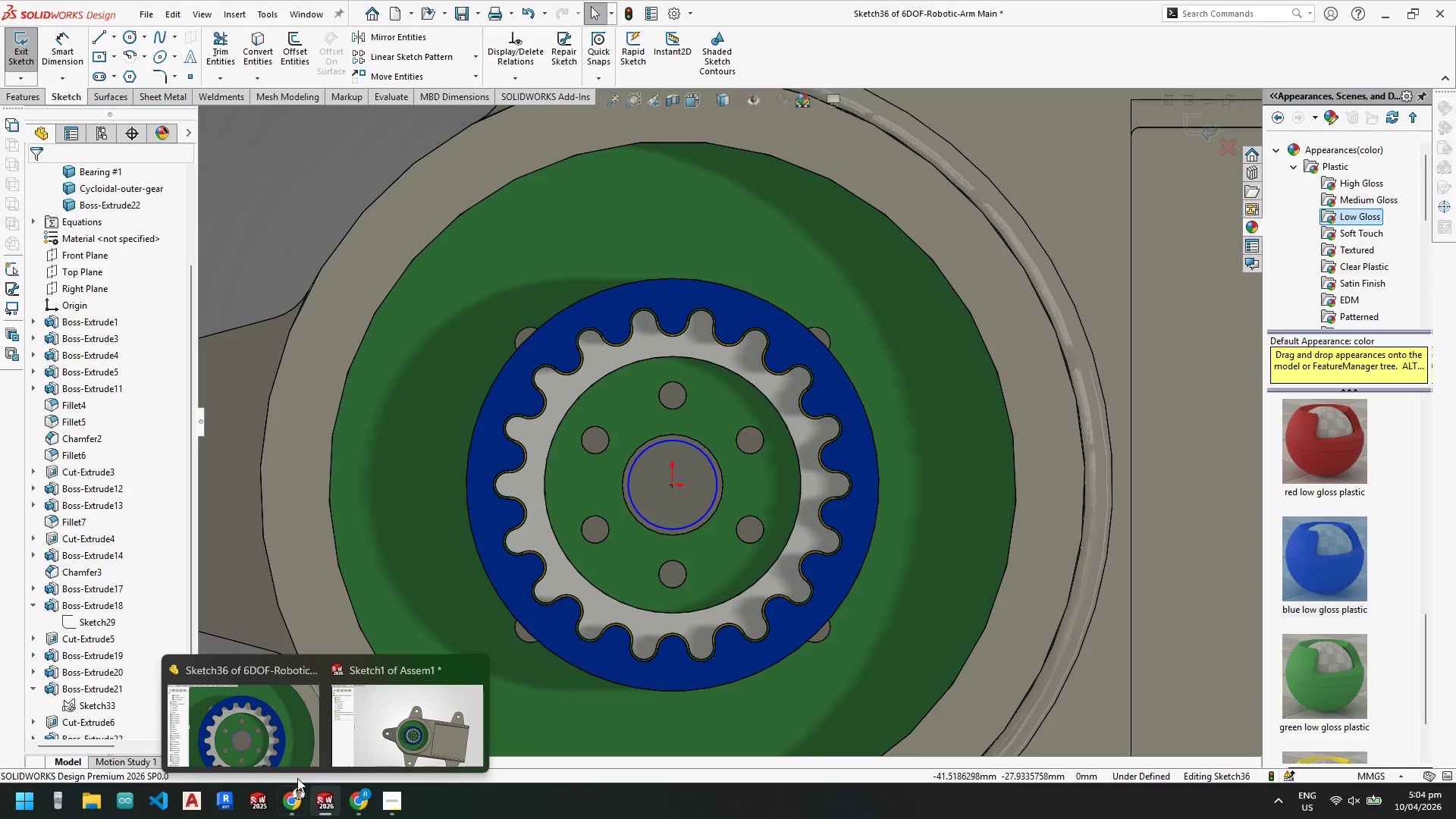 
left_click([258, 730])
 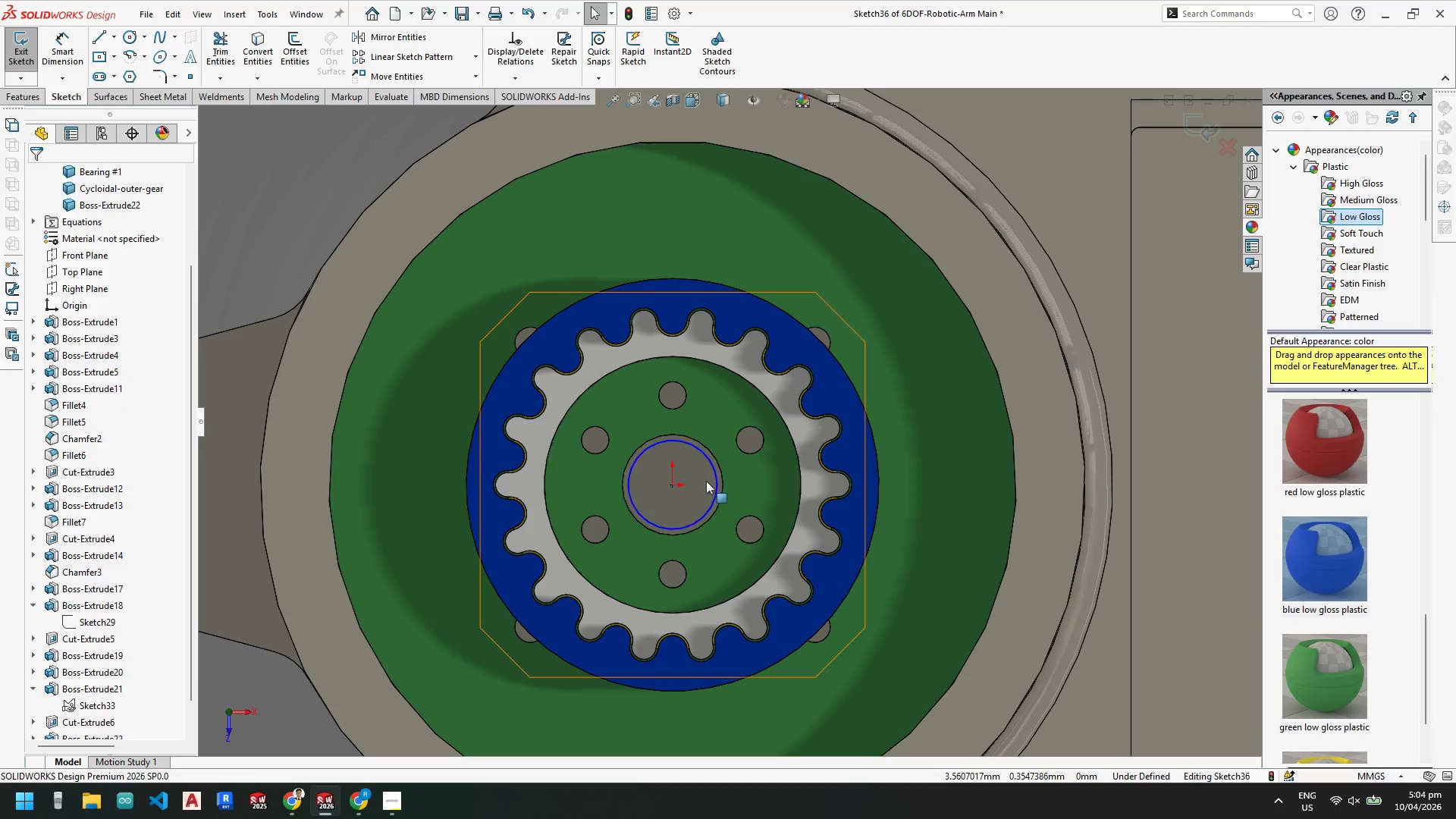 
key(Escape)
 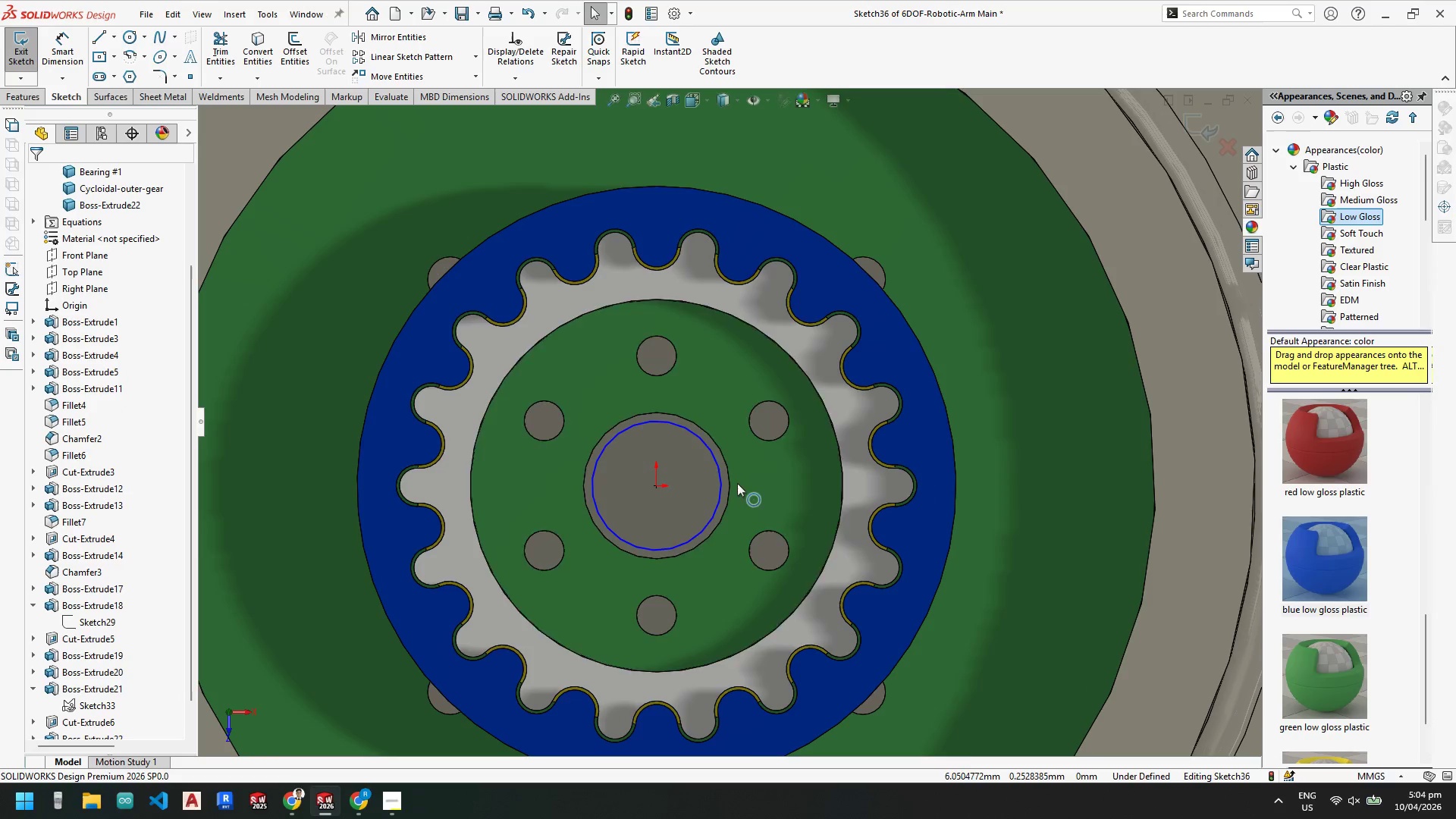 
scroll: coordinate [712, 471], scroll_direction: down, amount: 2.0
 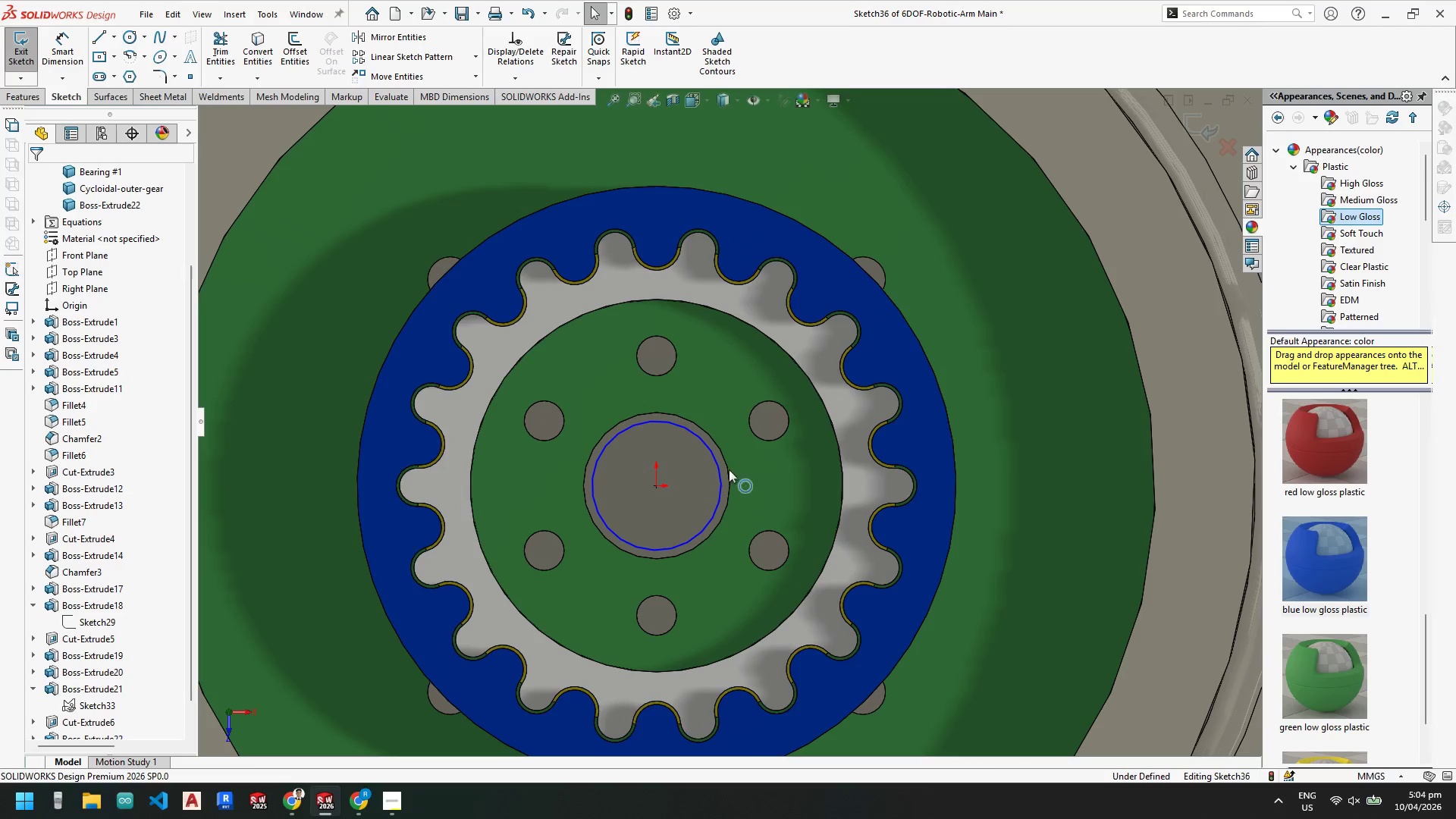 
key(Escape)
 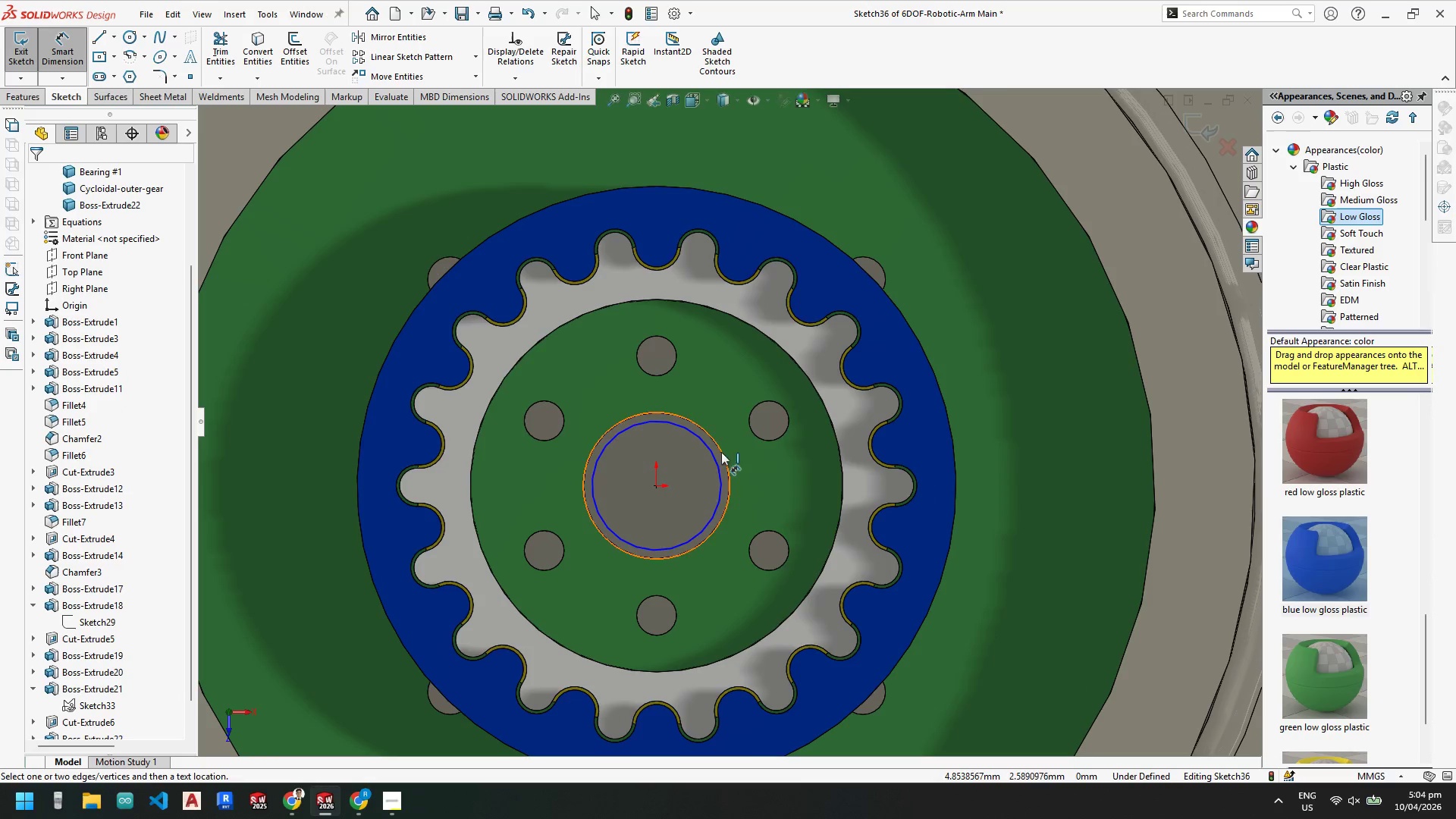 
left_click([717, 456])
 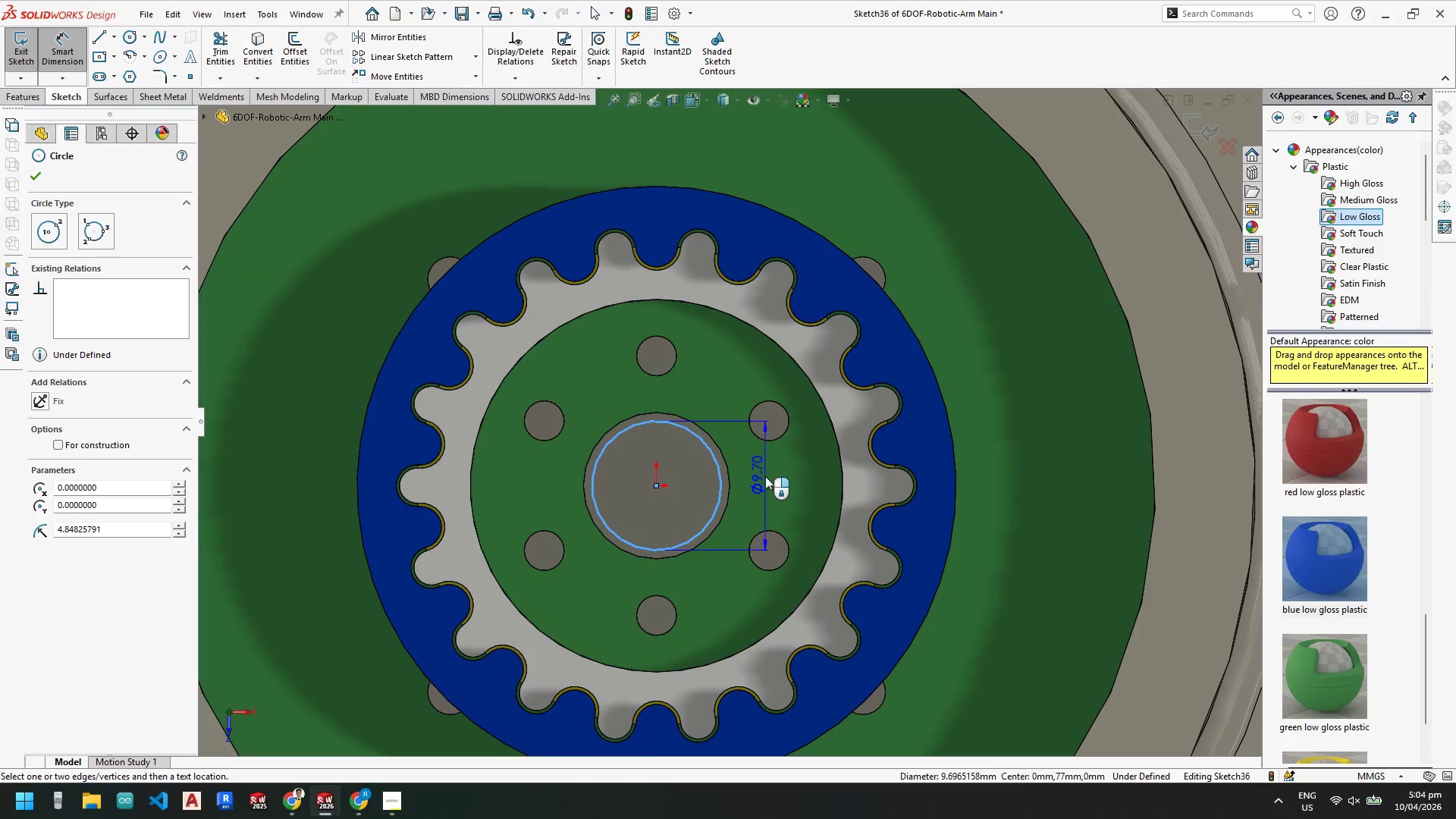 
left_click([766, 476])
 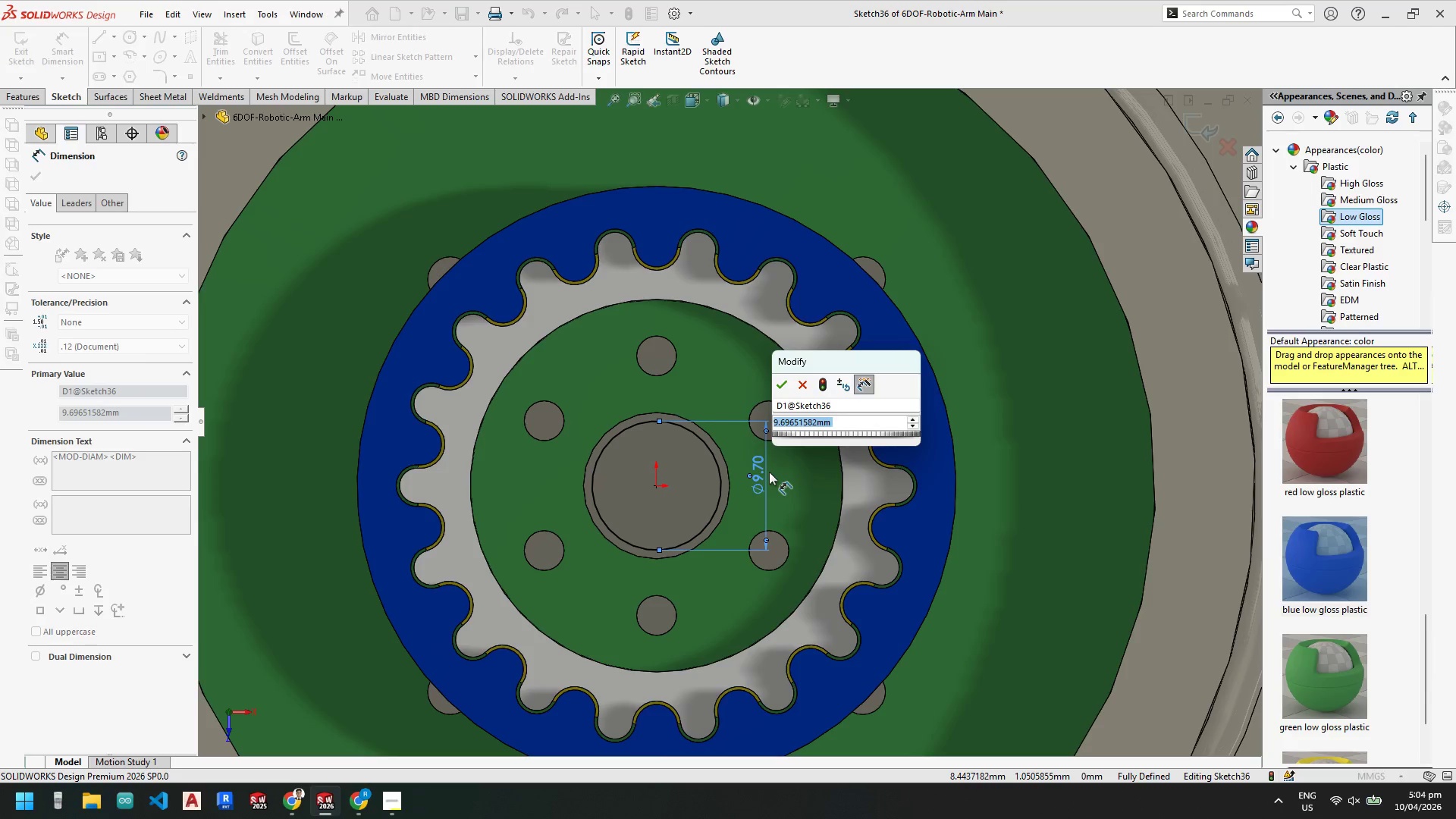 
key(Numpad2)
 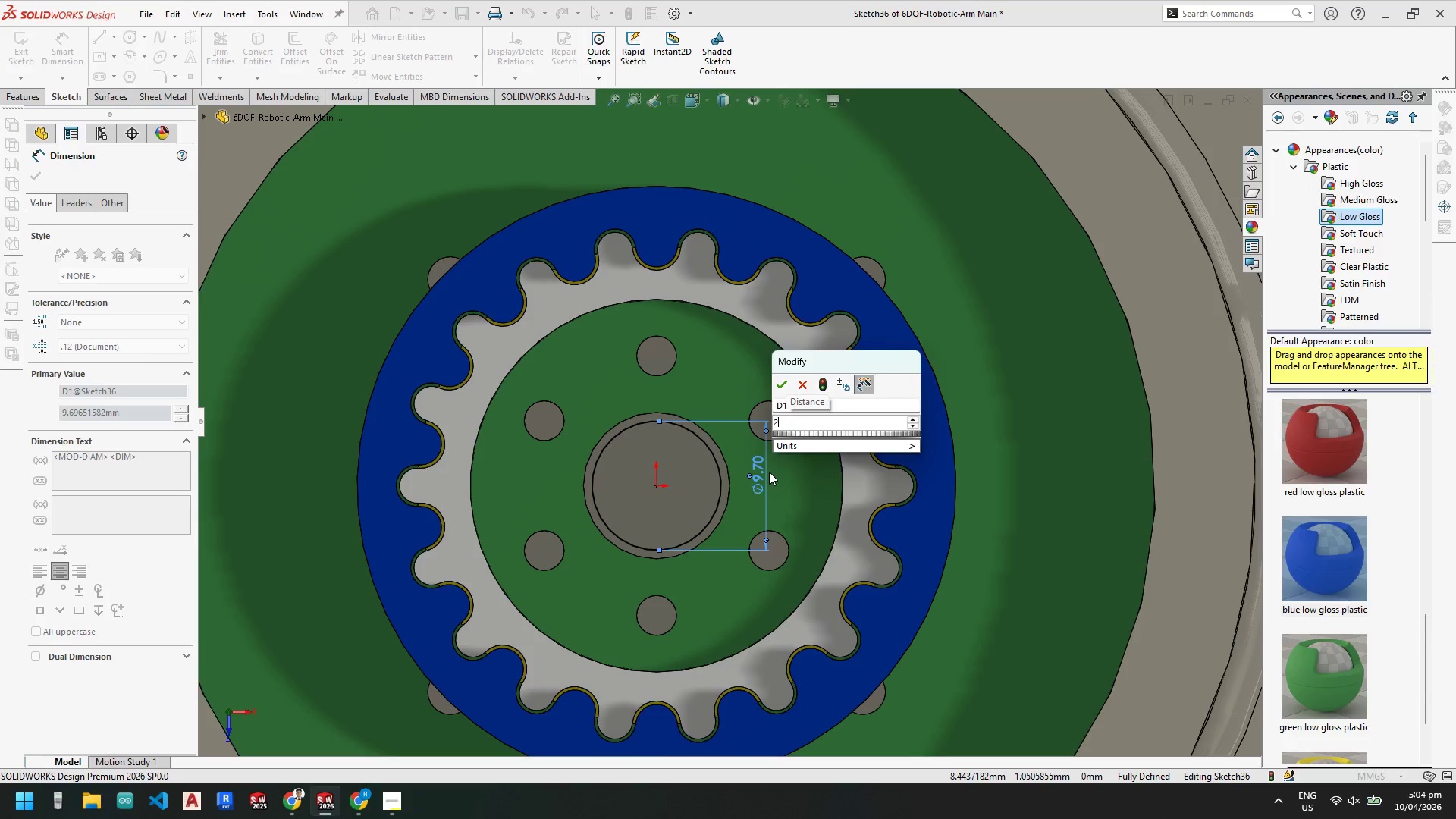 
key(NumpadEnter)
 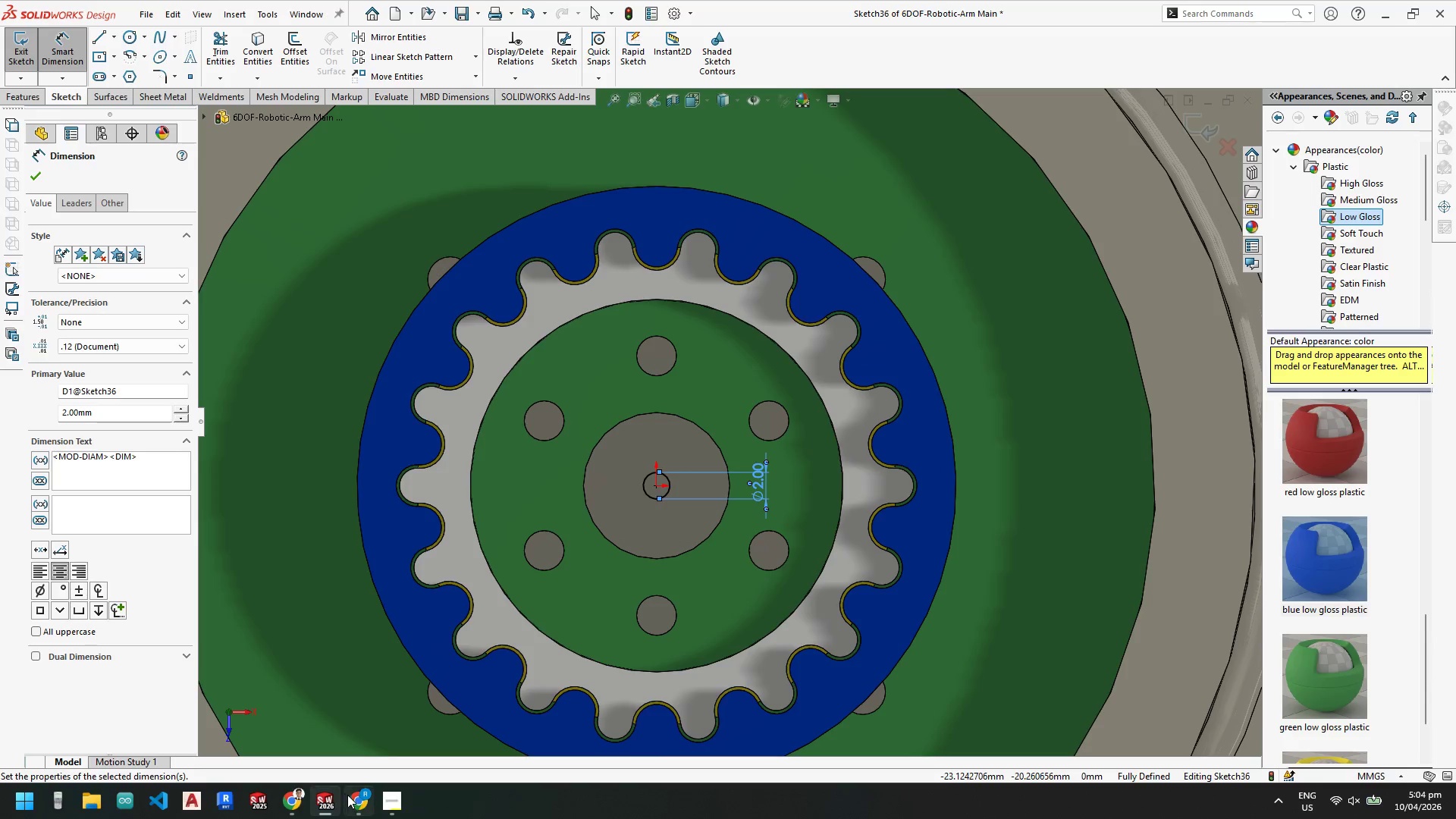 
wait(8.58)
 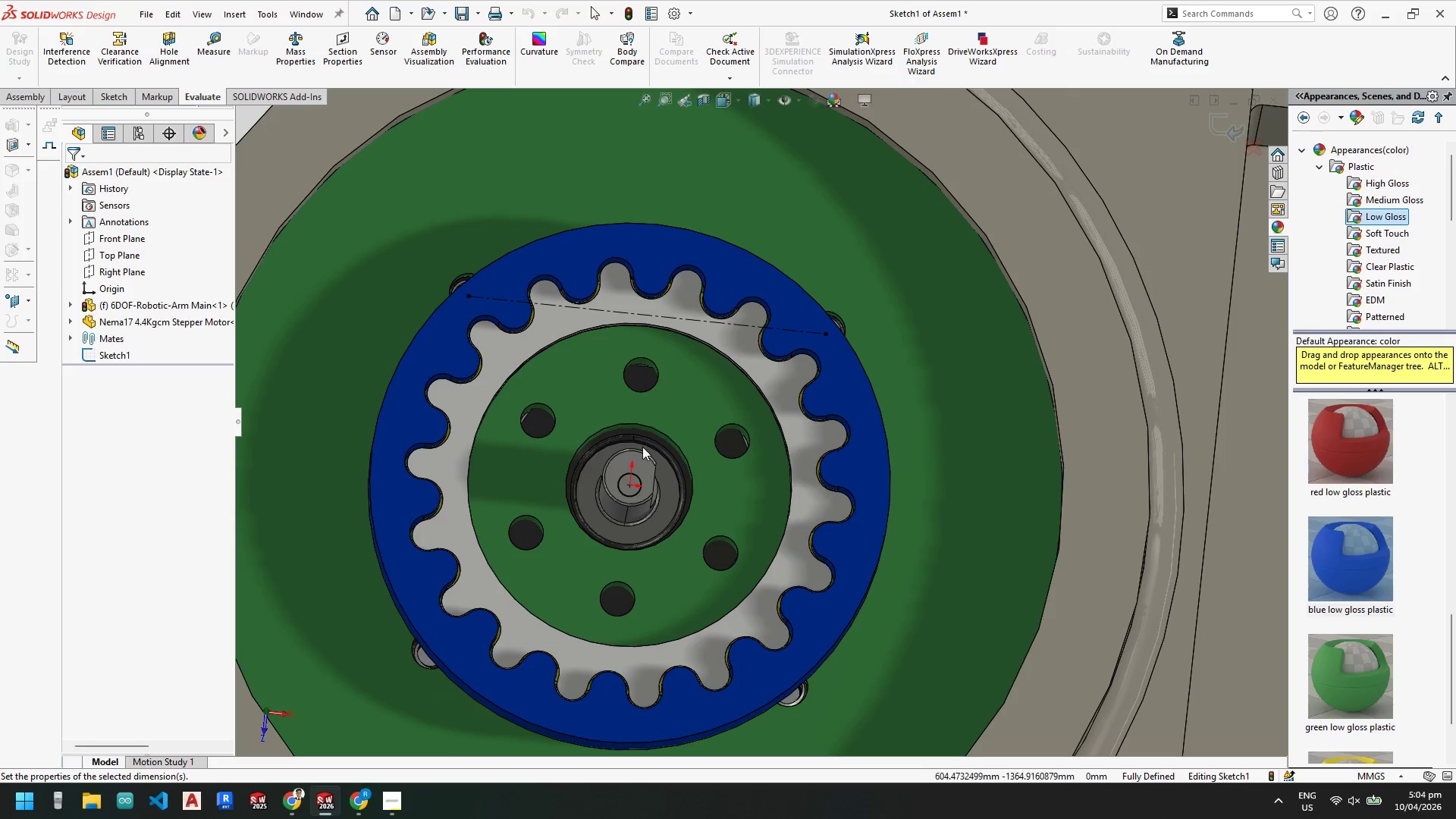 
key(Escape)
 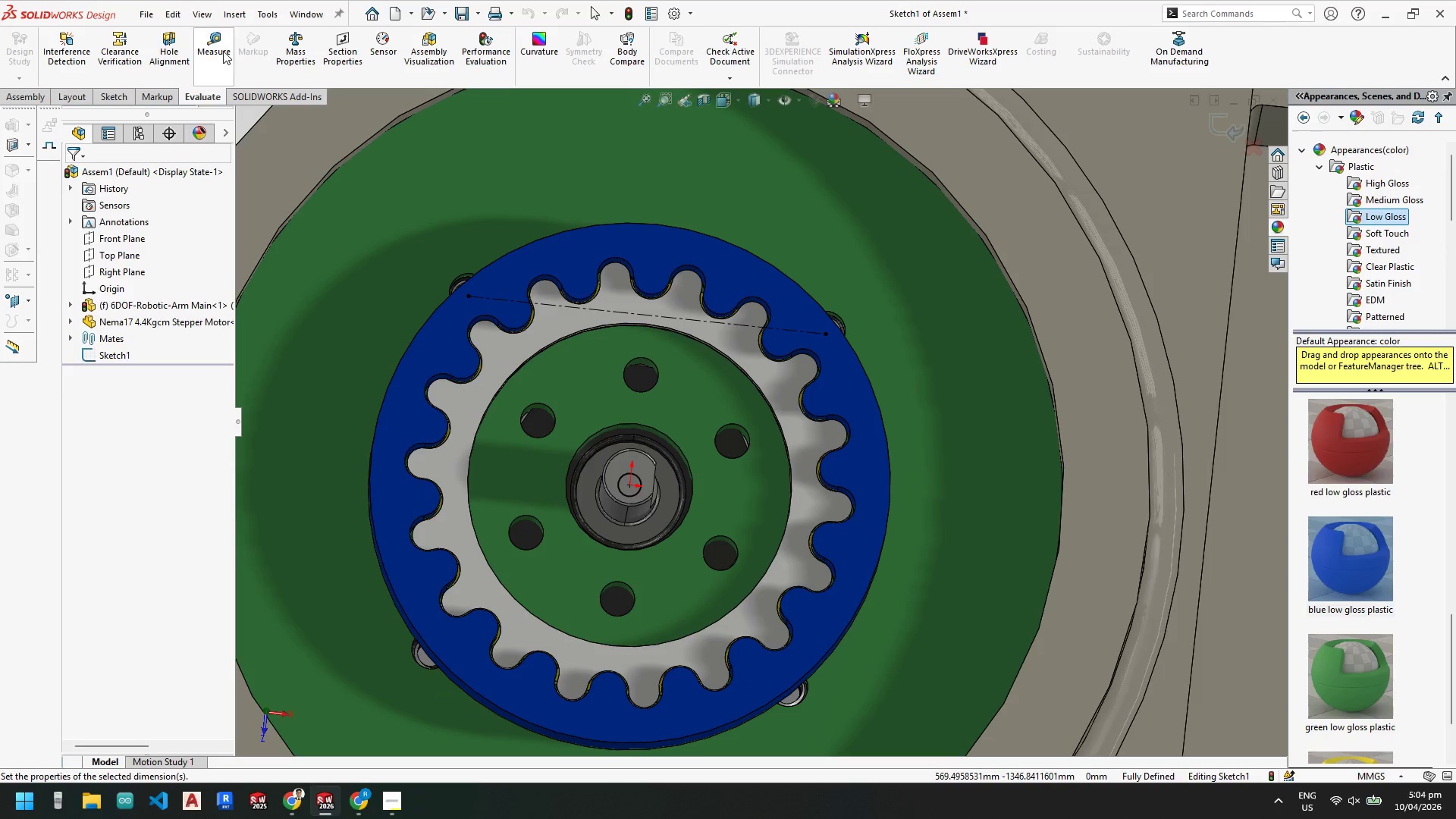 
scroll: coordinate [717, 390], scroll_direction: down, amount: 2.0
 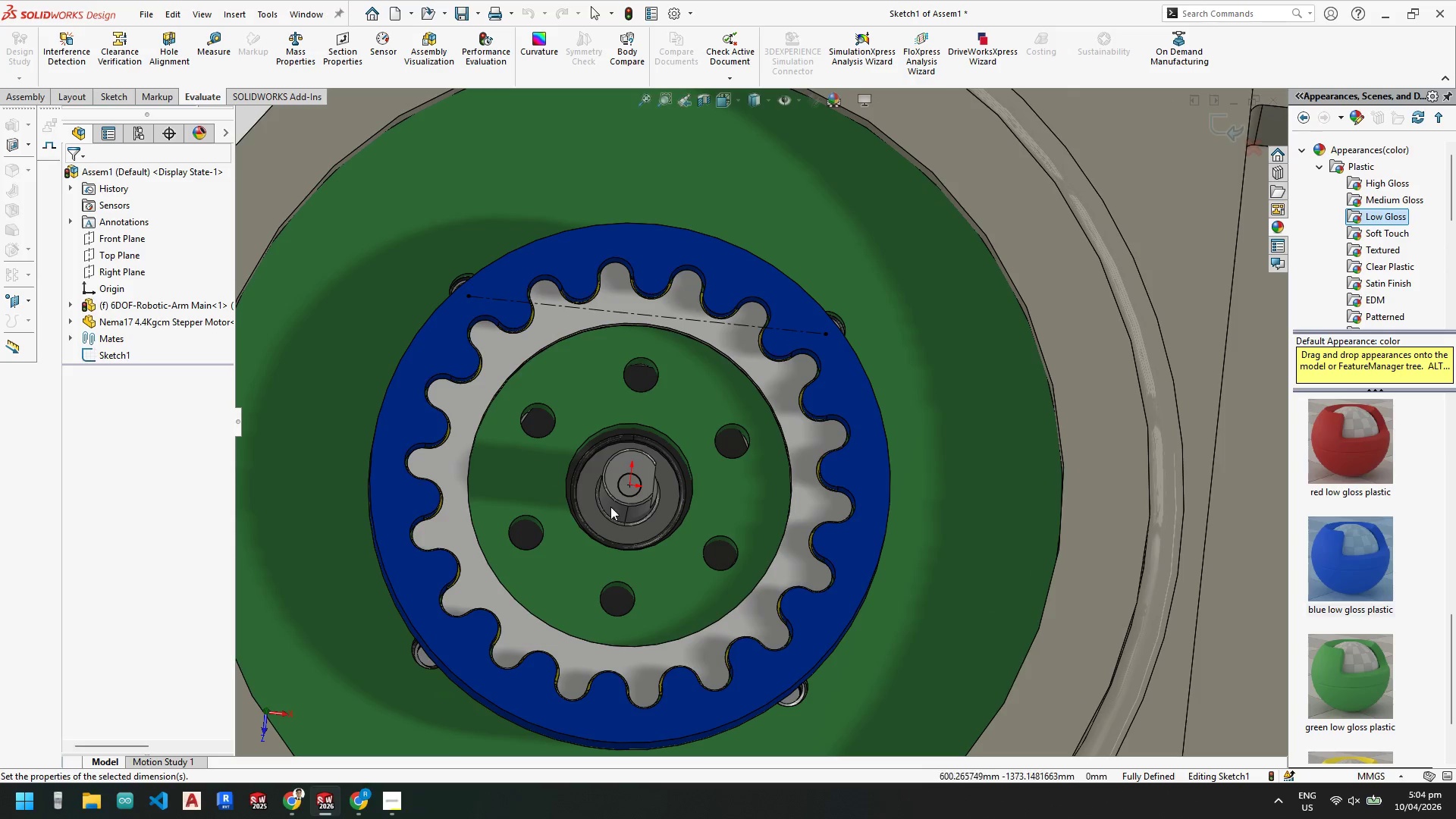 
left_click([218, 49])
 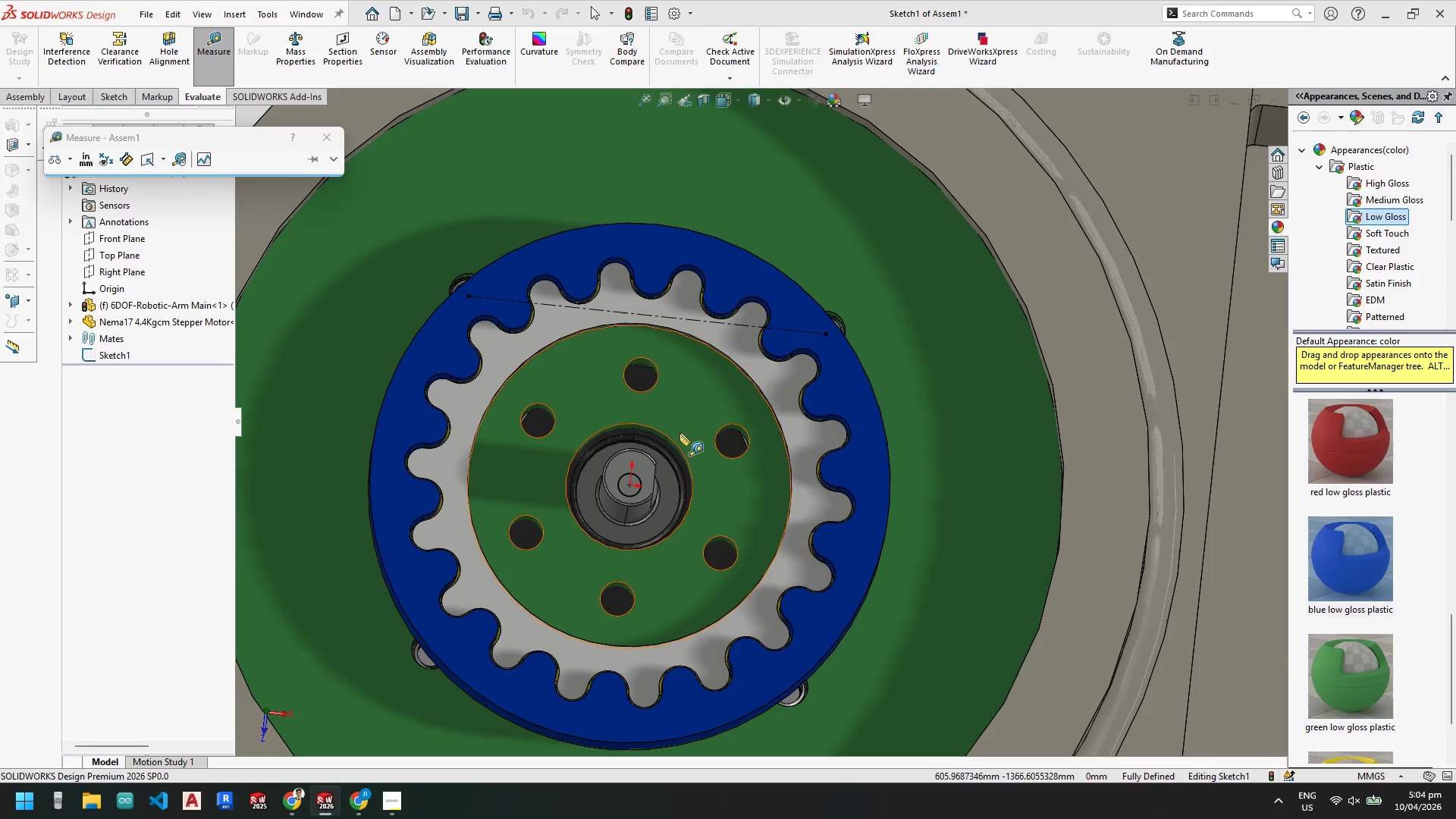 
scroll: coordinate [601, 435], scroll_direction: down, amount: 2.0
 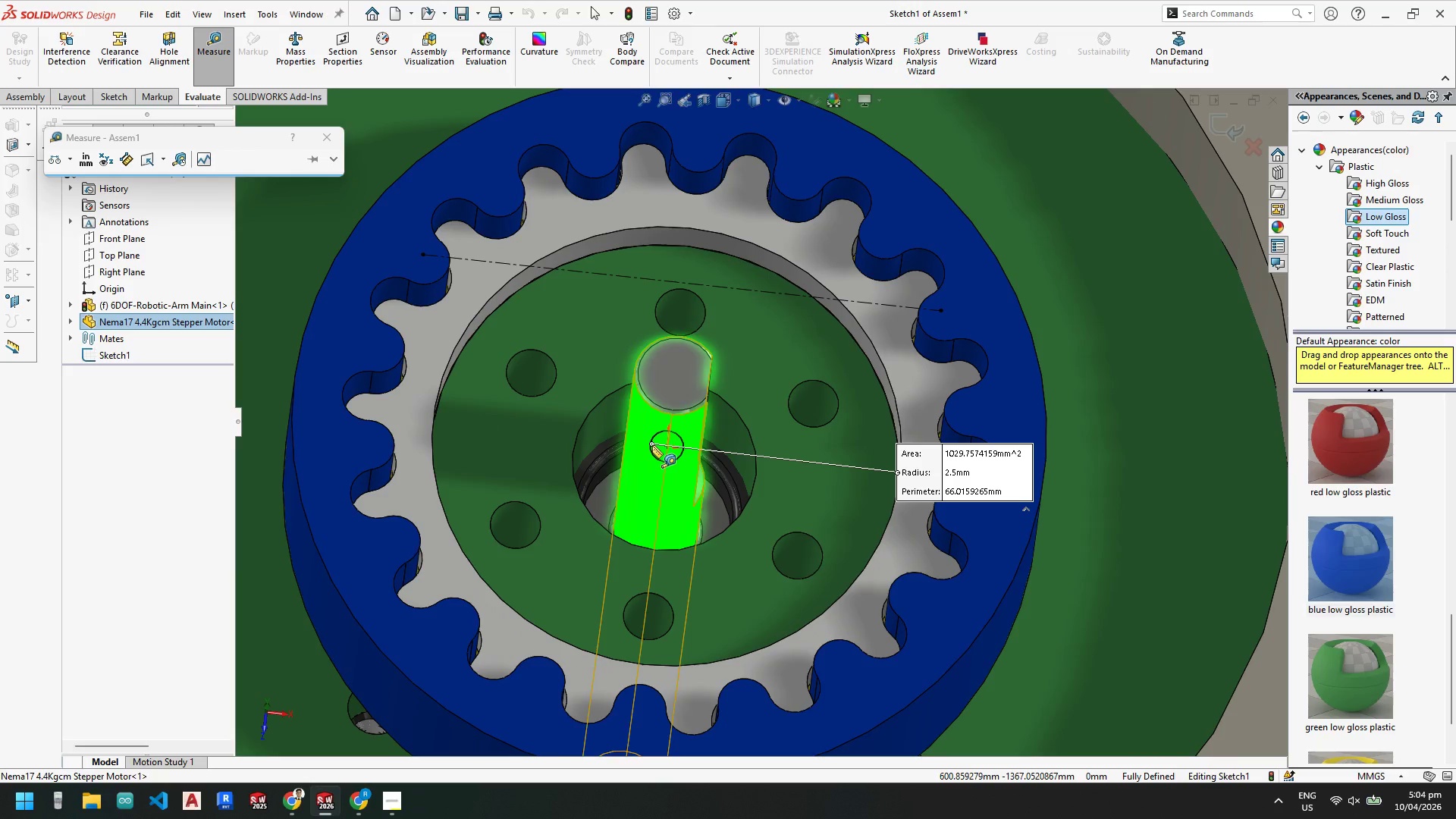 
key(Escape)
 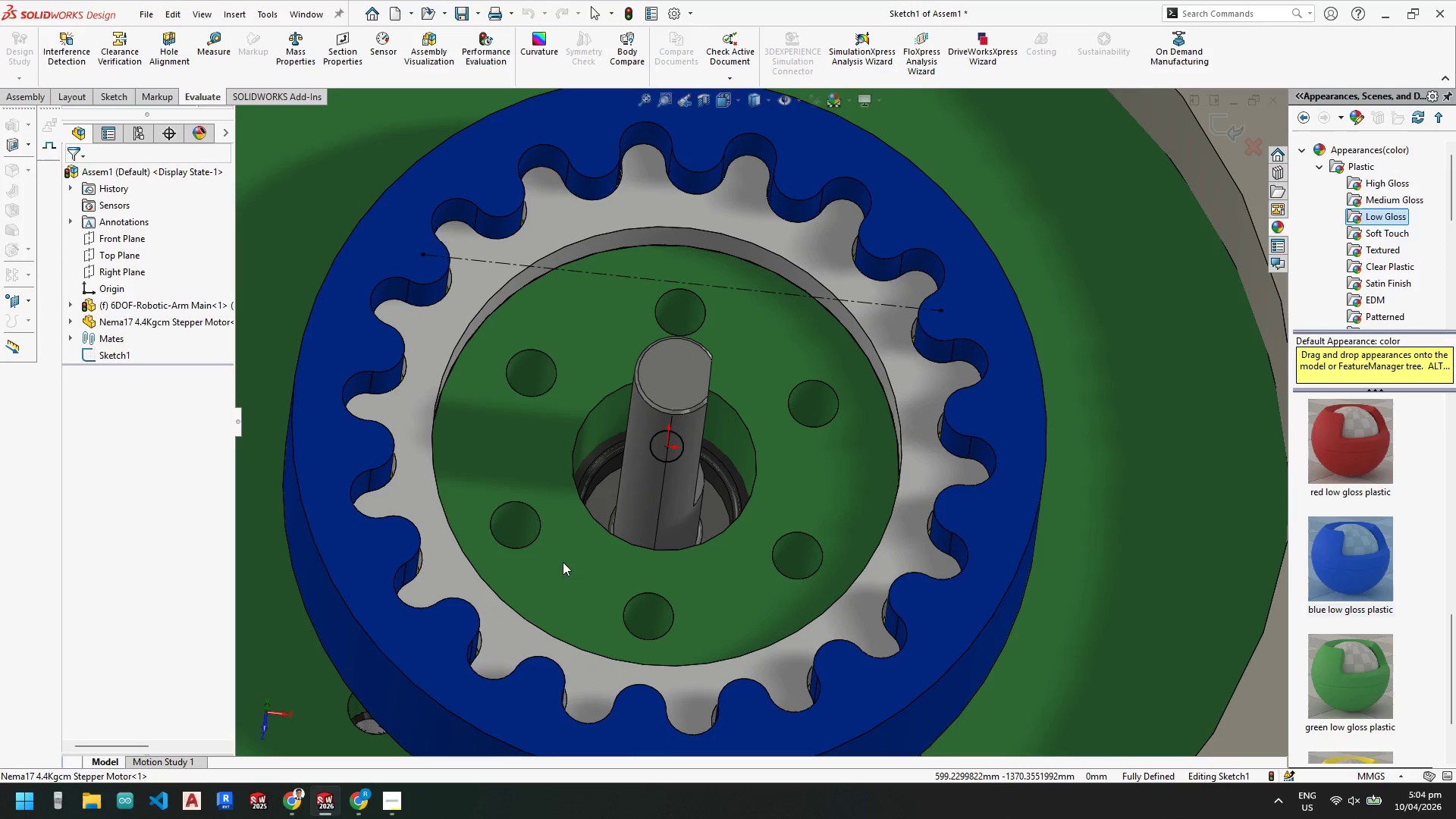 
key(Escape)
 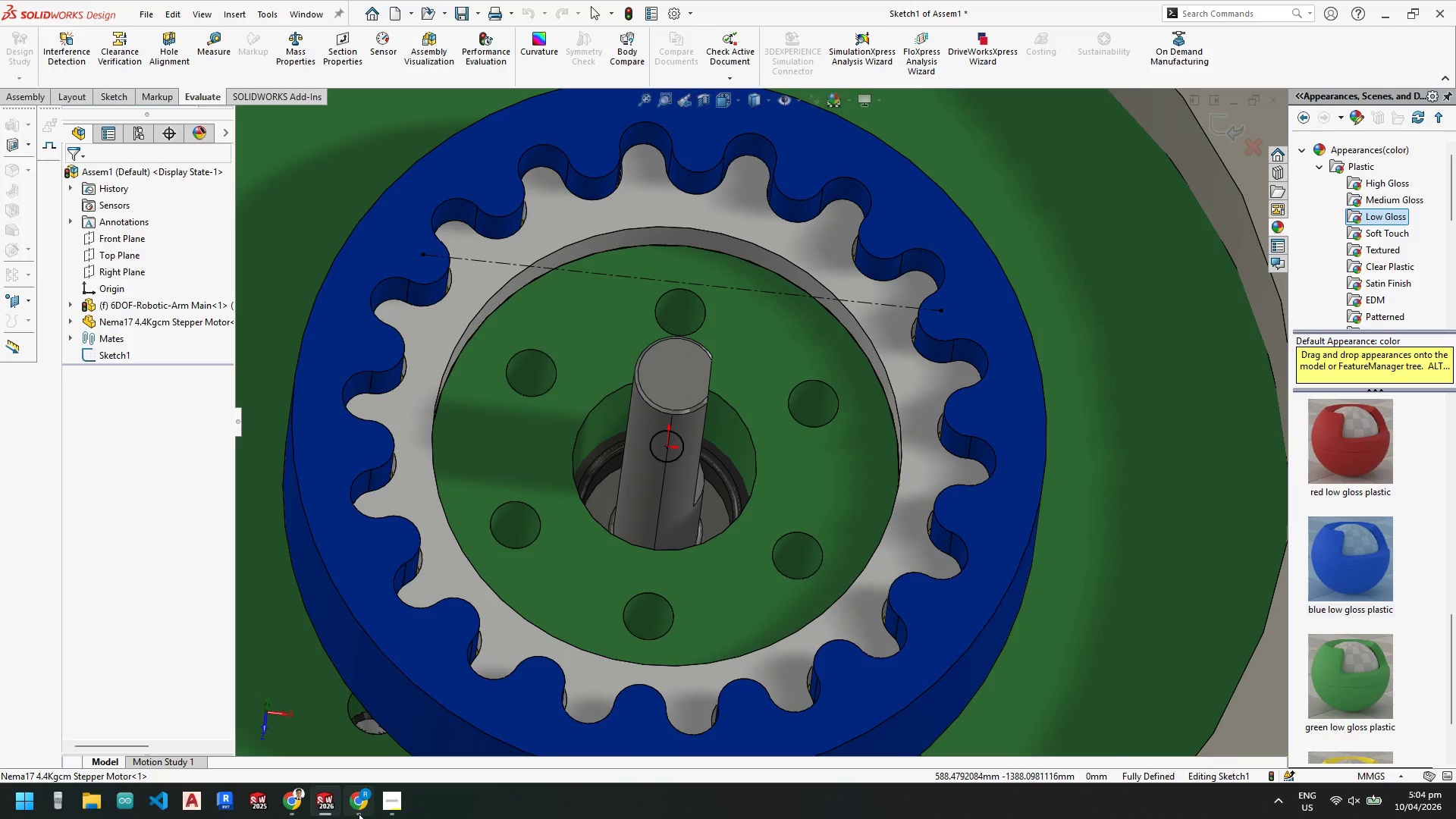 
key(Escape)
 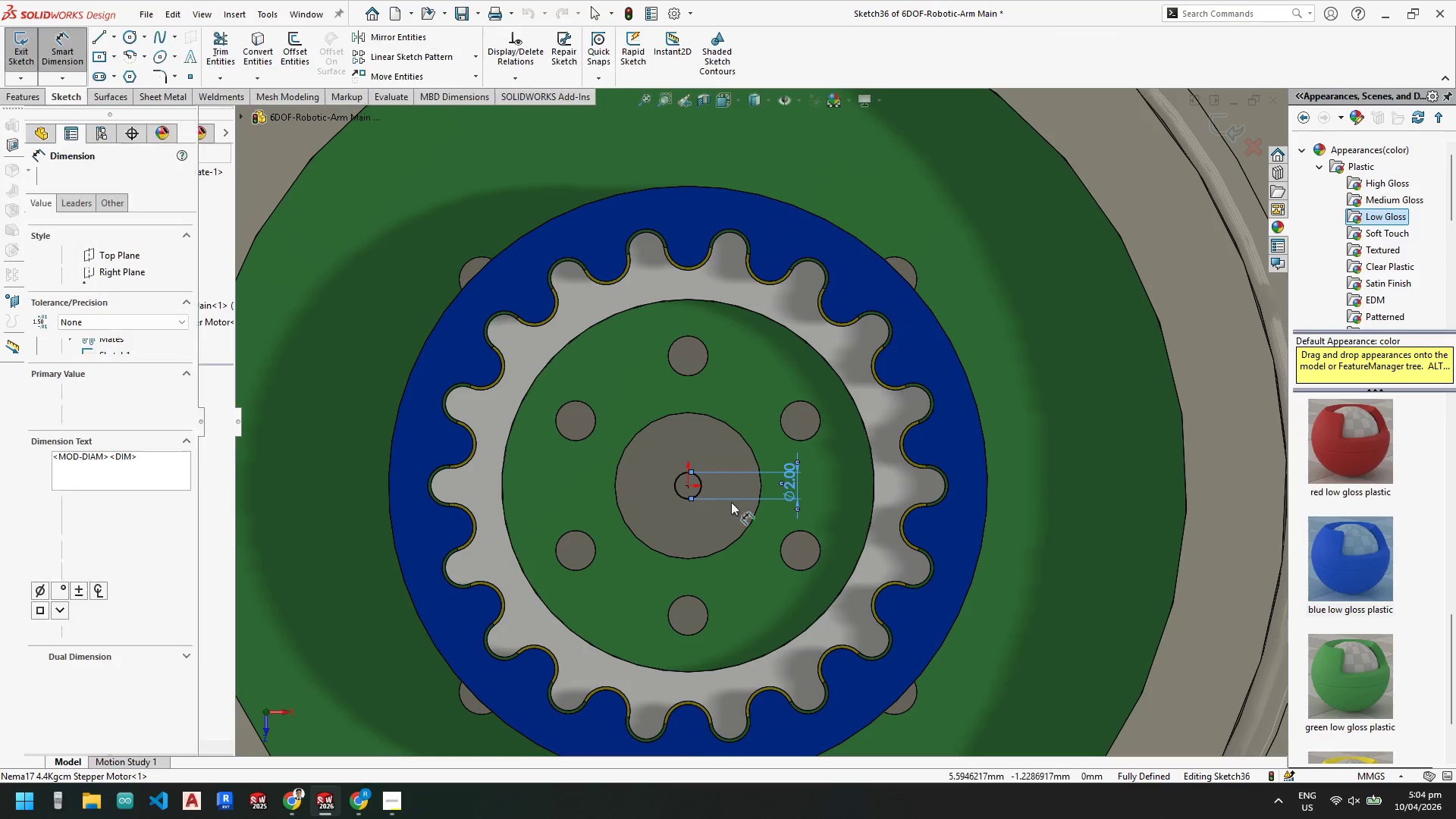 
double_click([759, 479])
 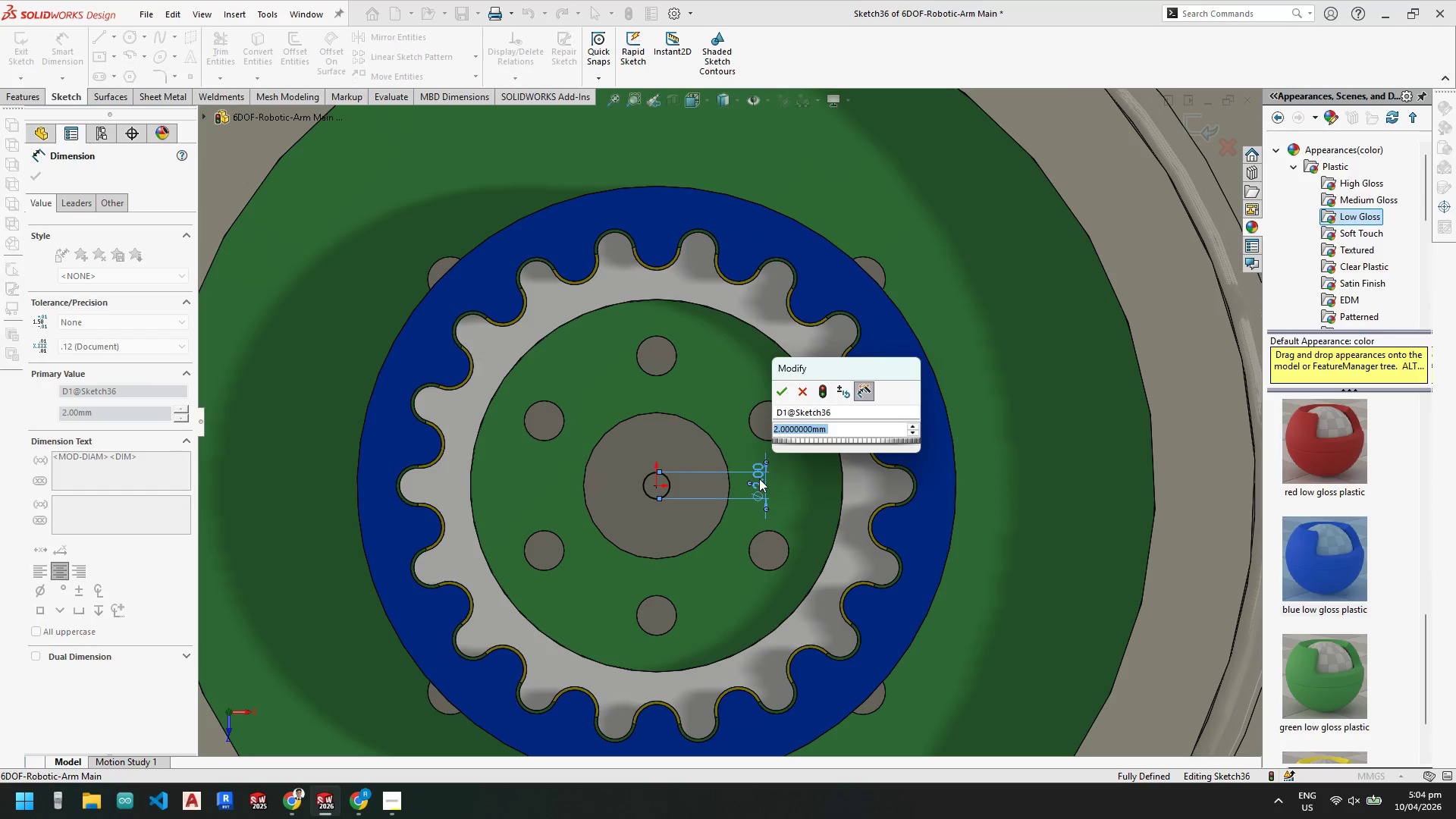 
key(Numpad5)
 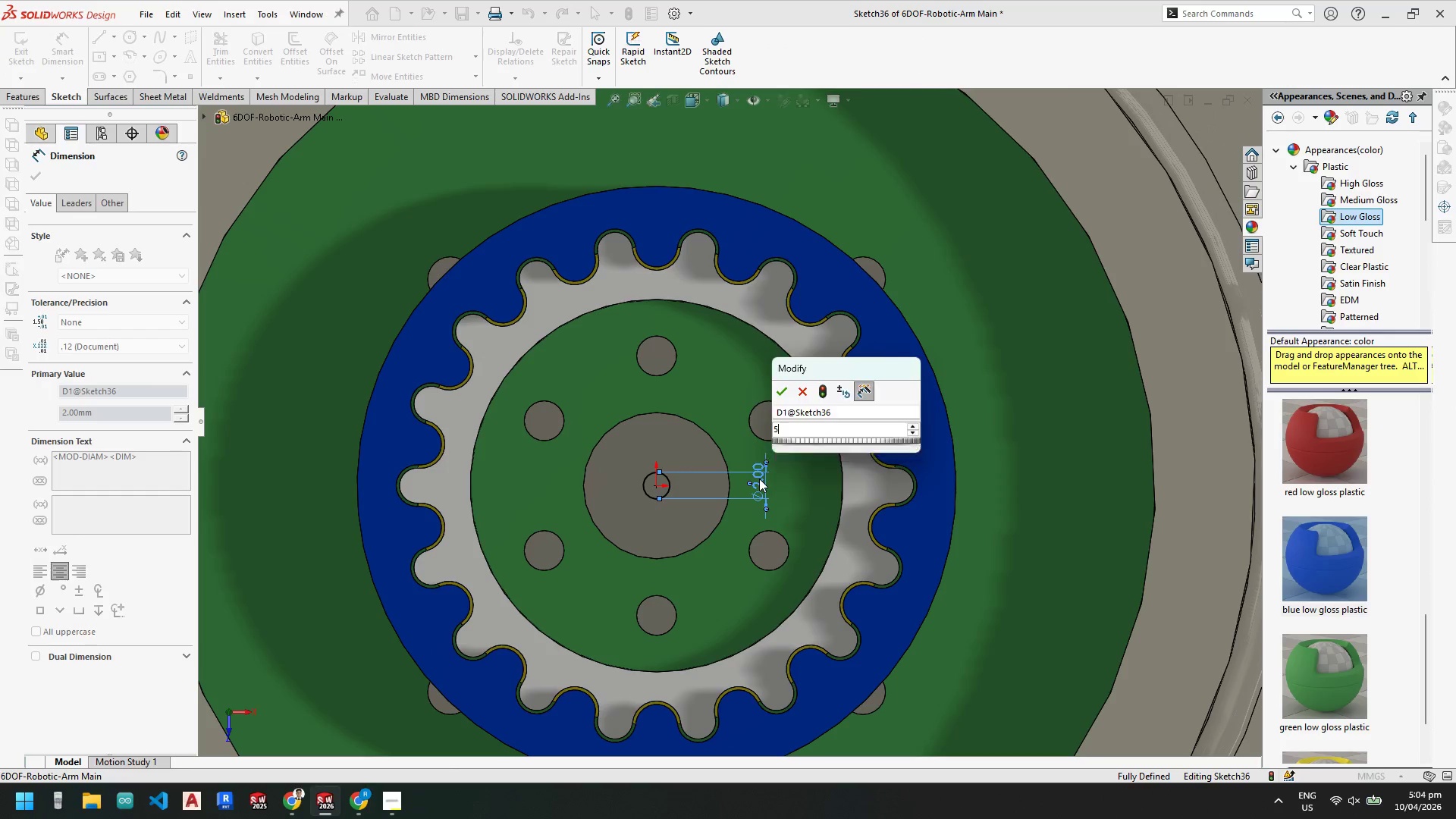 
key(NumpadEnter)
 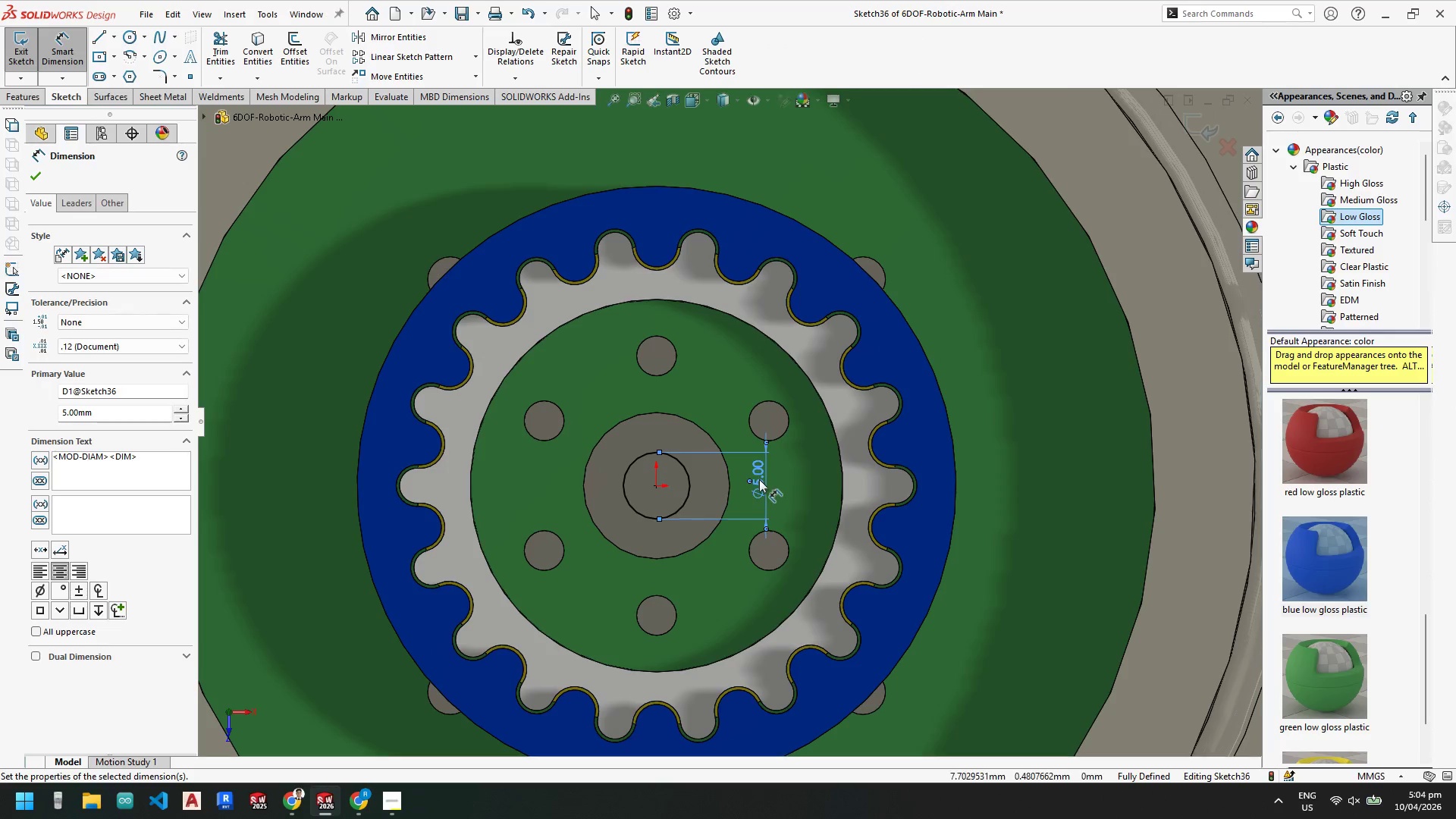 
key(Escape)
 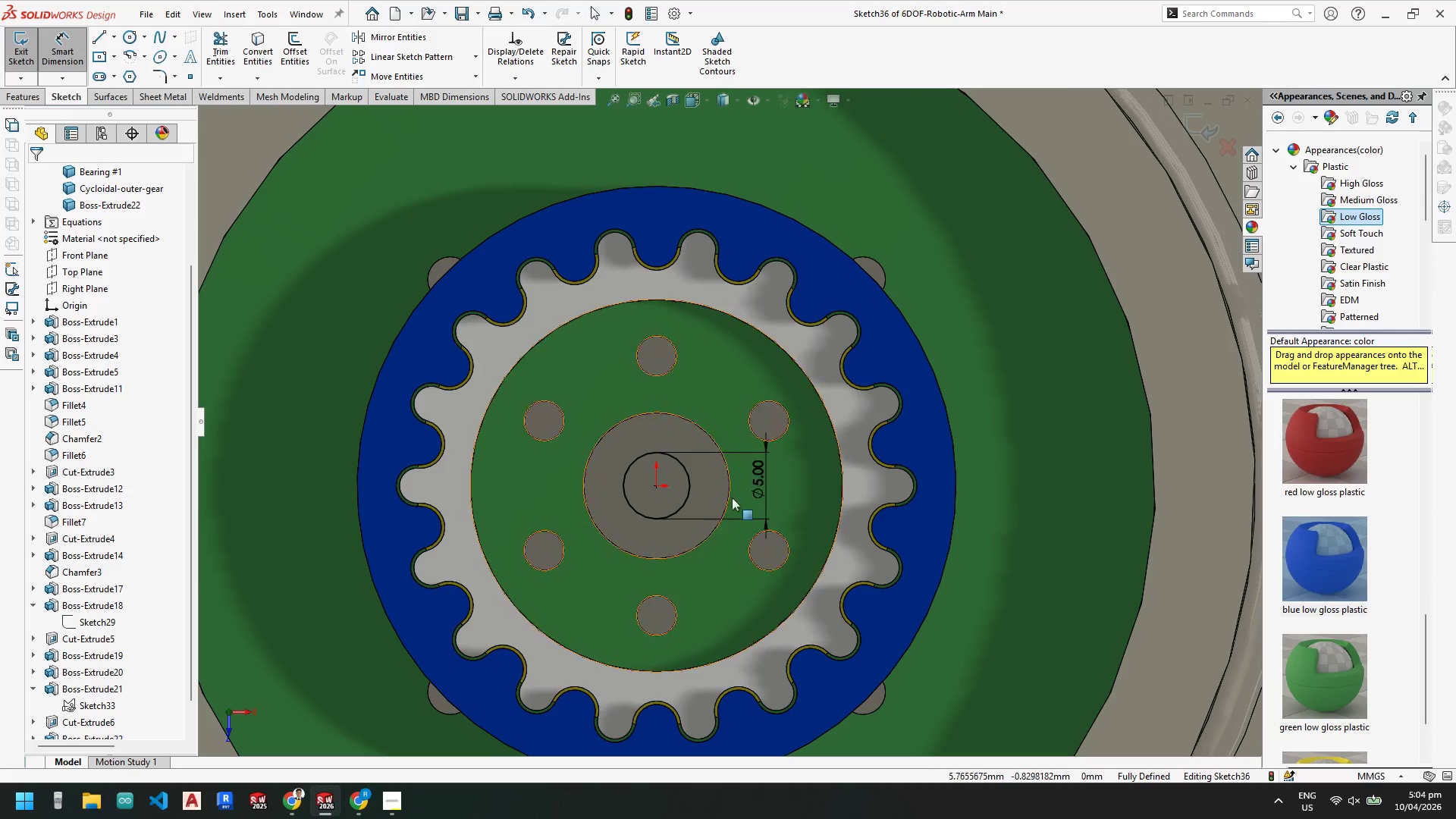 
key(Escape)
 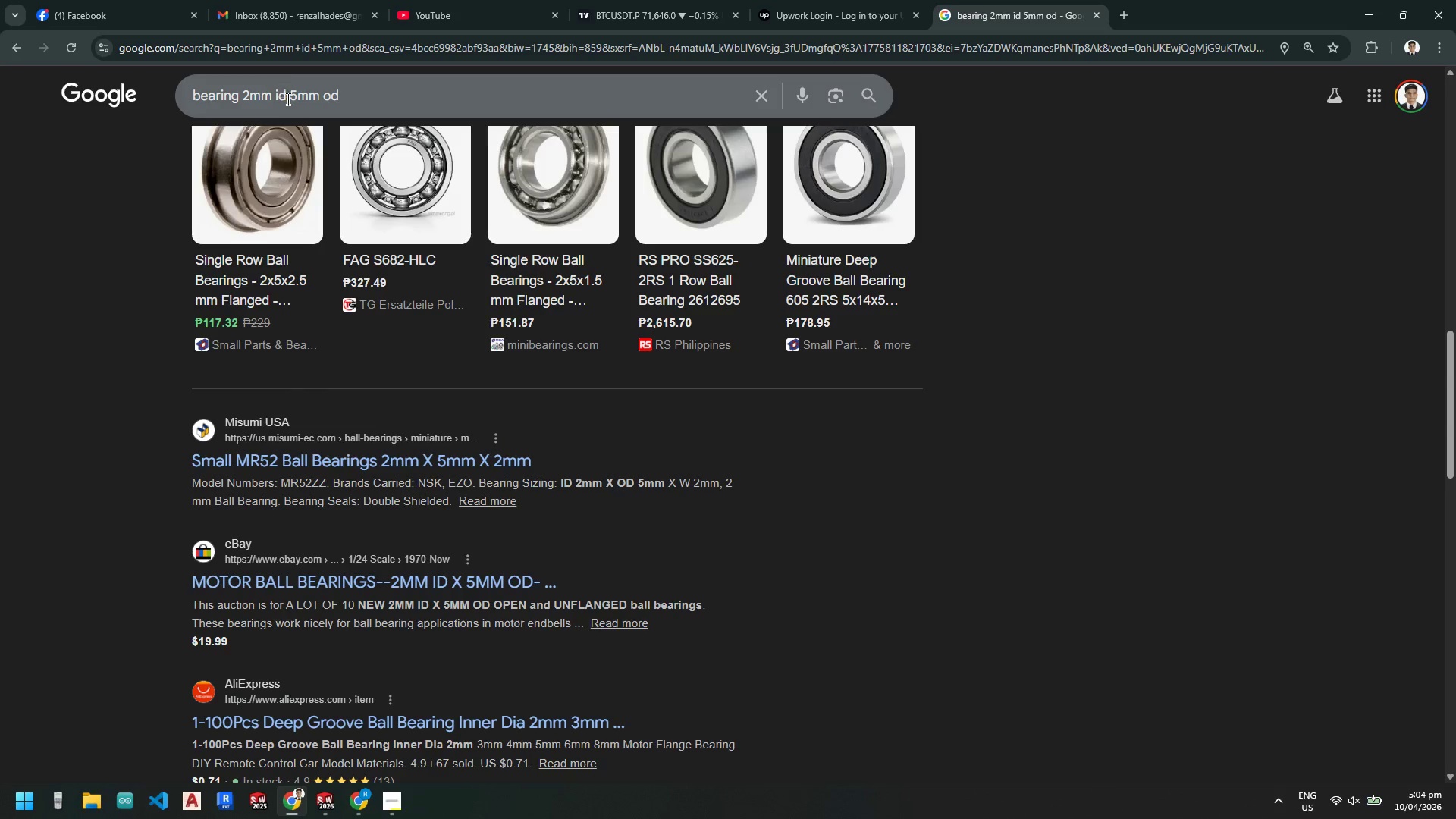 
left_click_drag(start_coordinate=[249, 92], to_coordinate=[243, 94])
 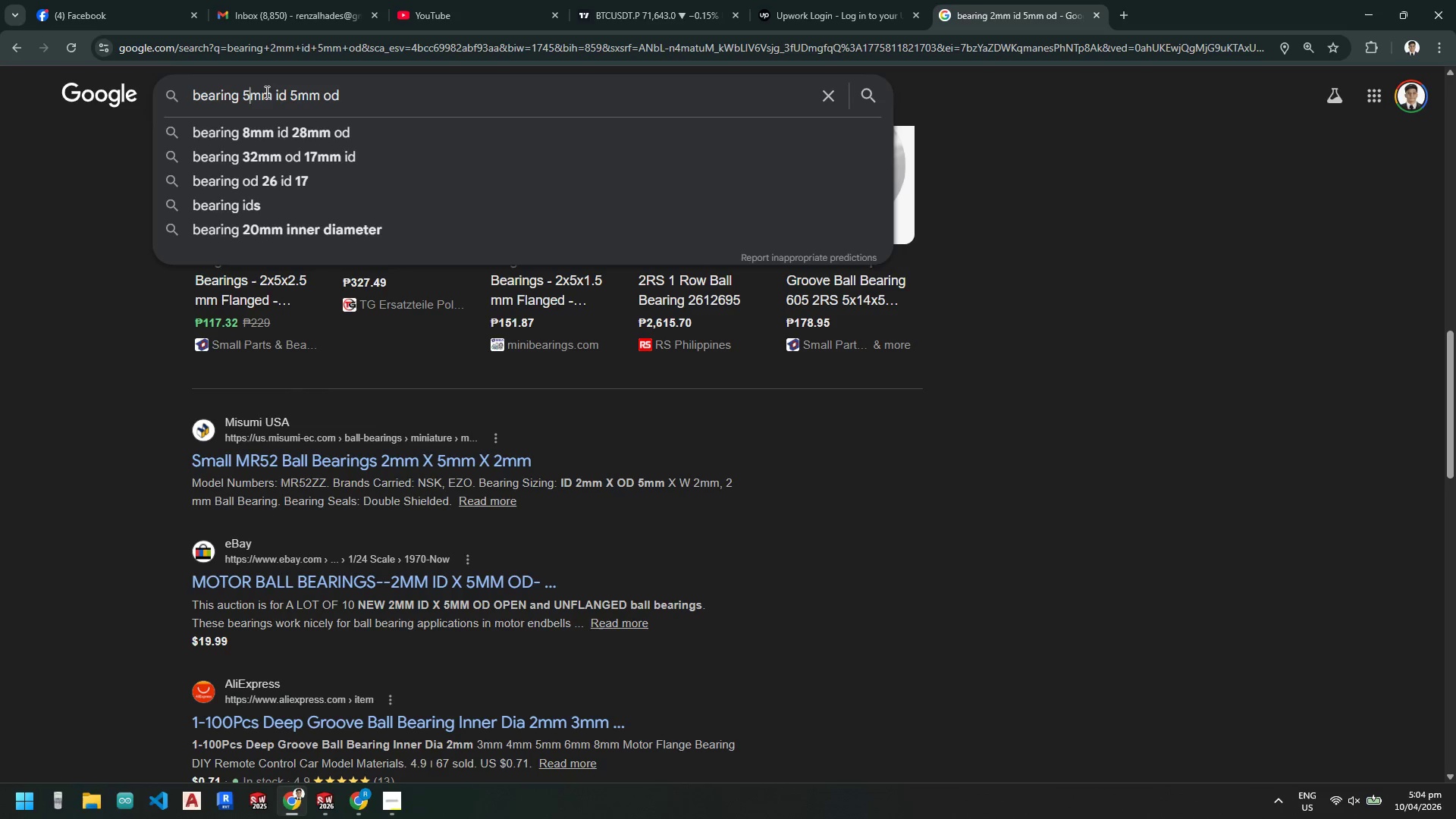 
key(5)
 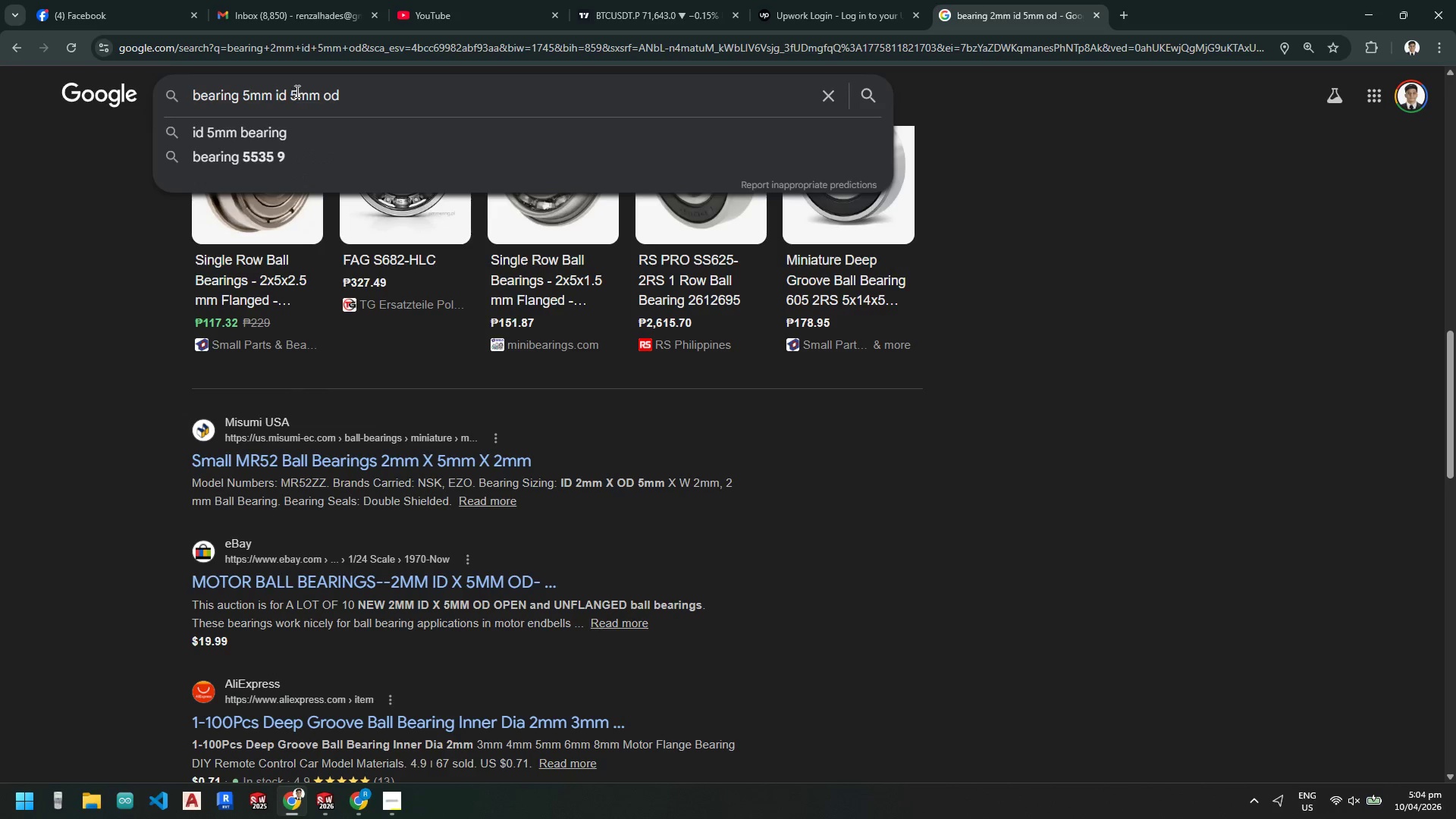 
left_click_drag(start_coordinate=[296, 91], to_coordinate=[290, 93])
 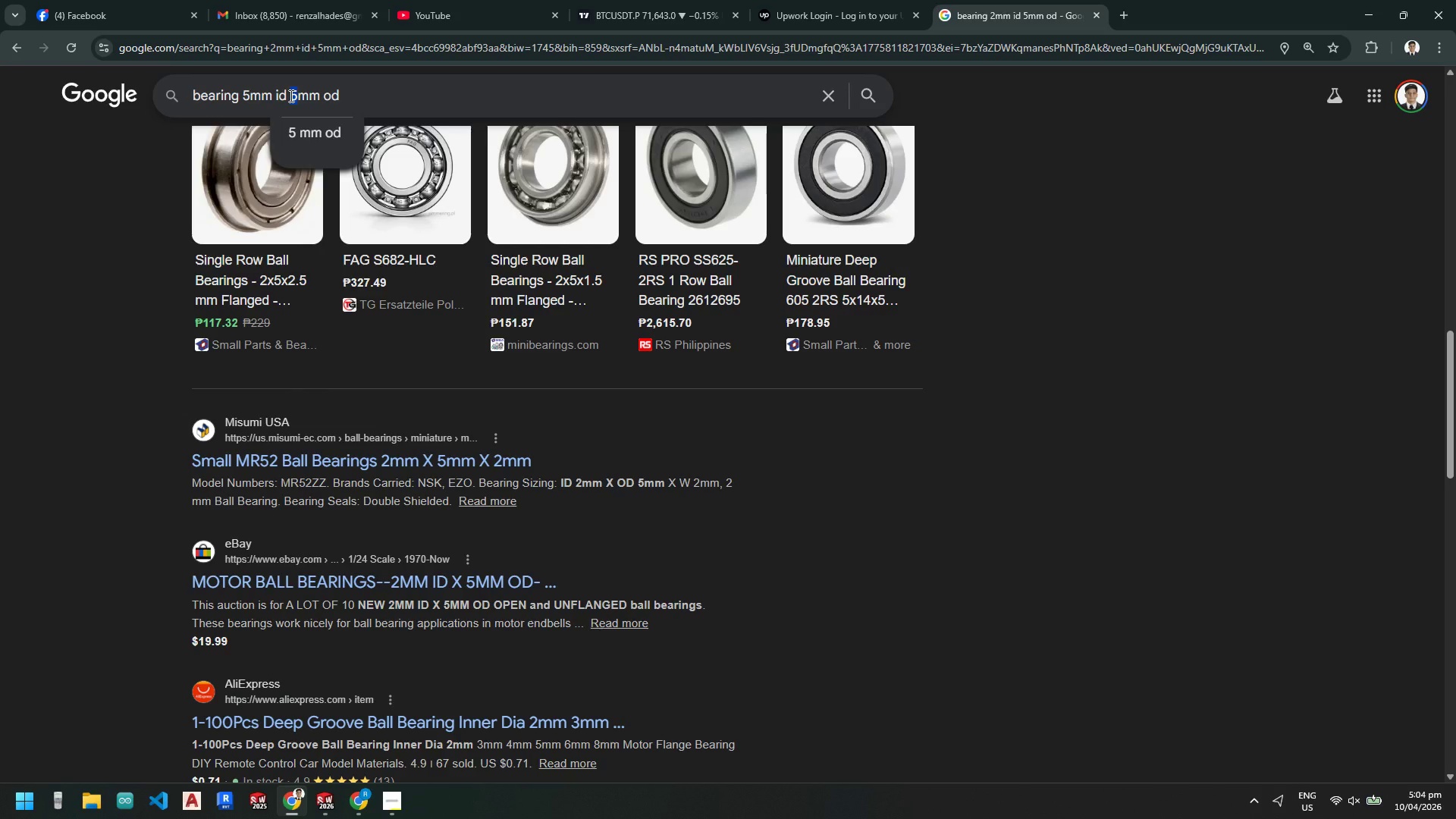 
key(Numpad8)
 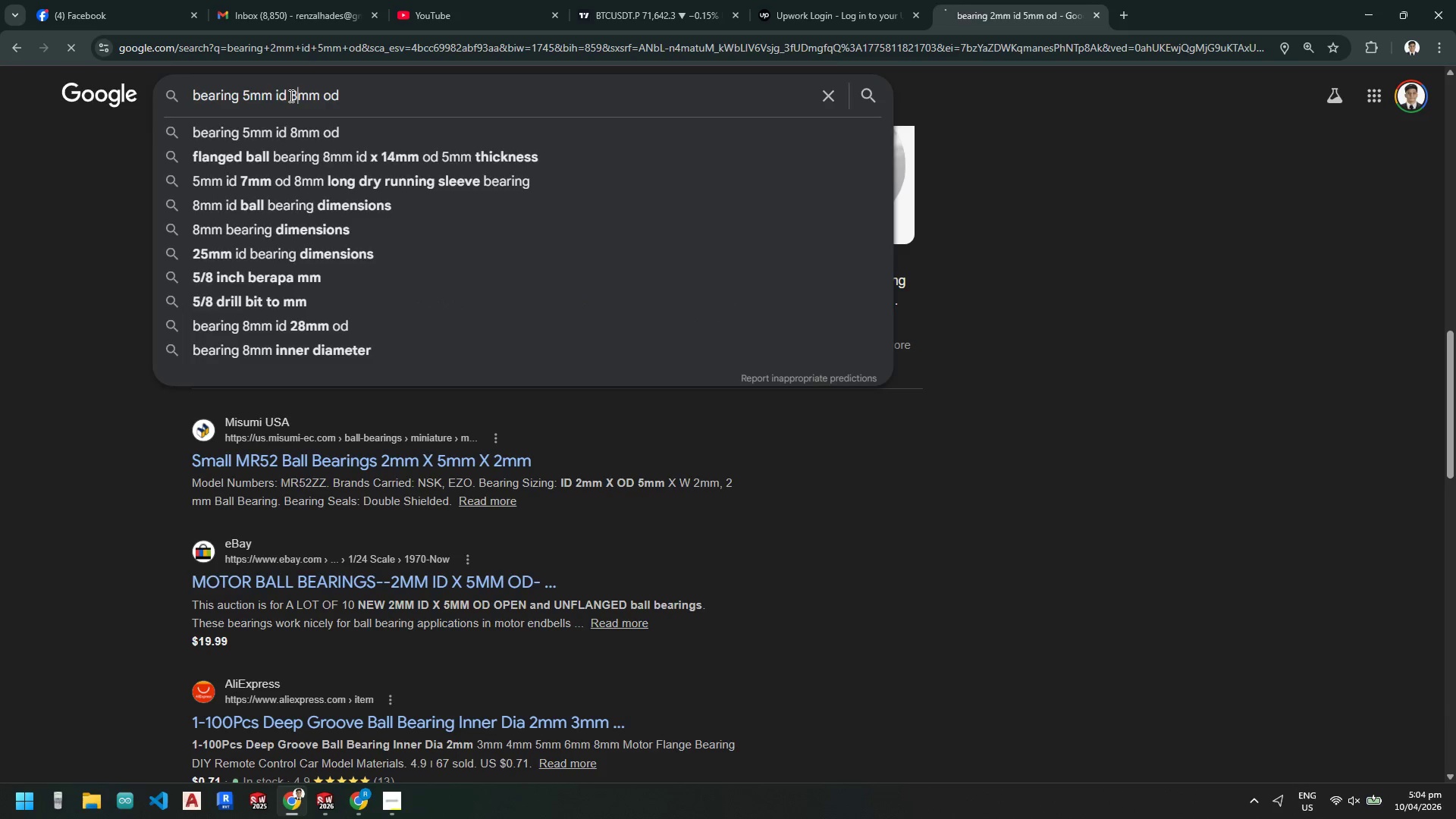 
key(NumpadEnter)
 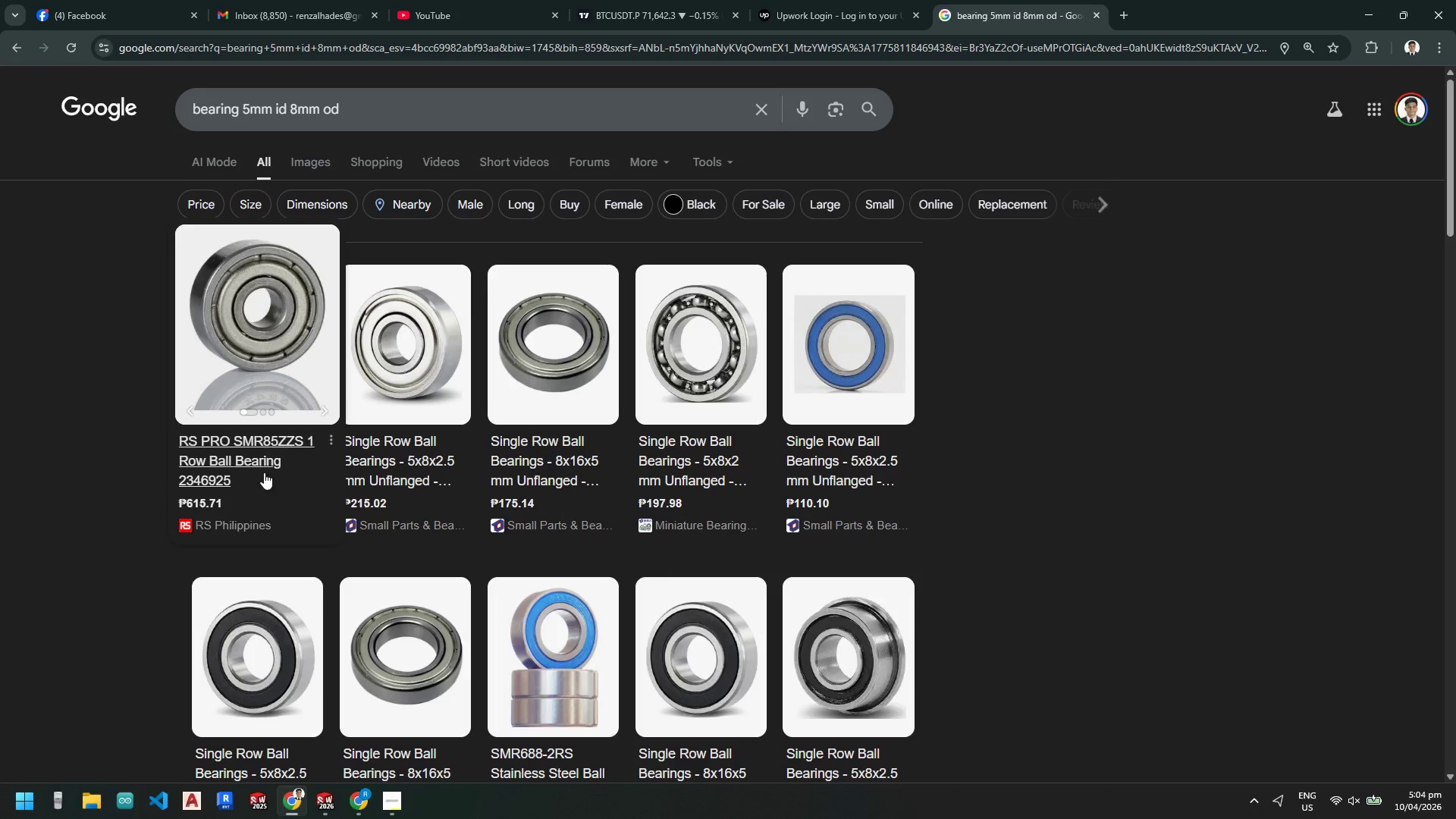 
scroll: coordinate [69, 597], scroll_direction: down, amount: 9.0
 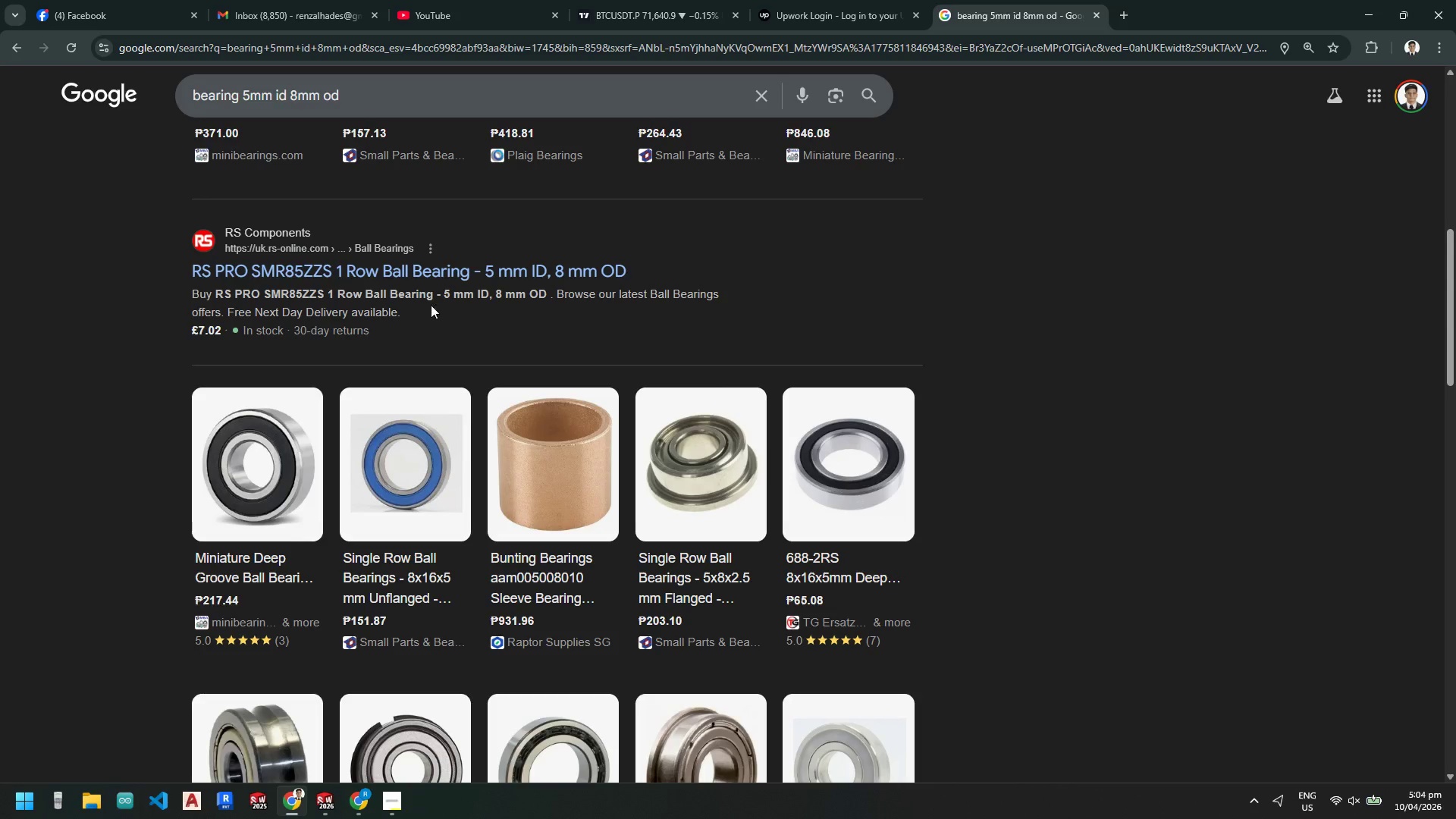 
left_click([1370, 7])
 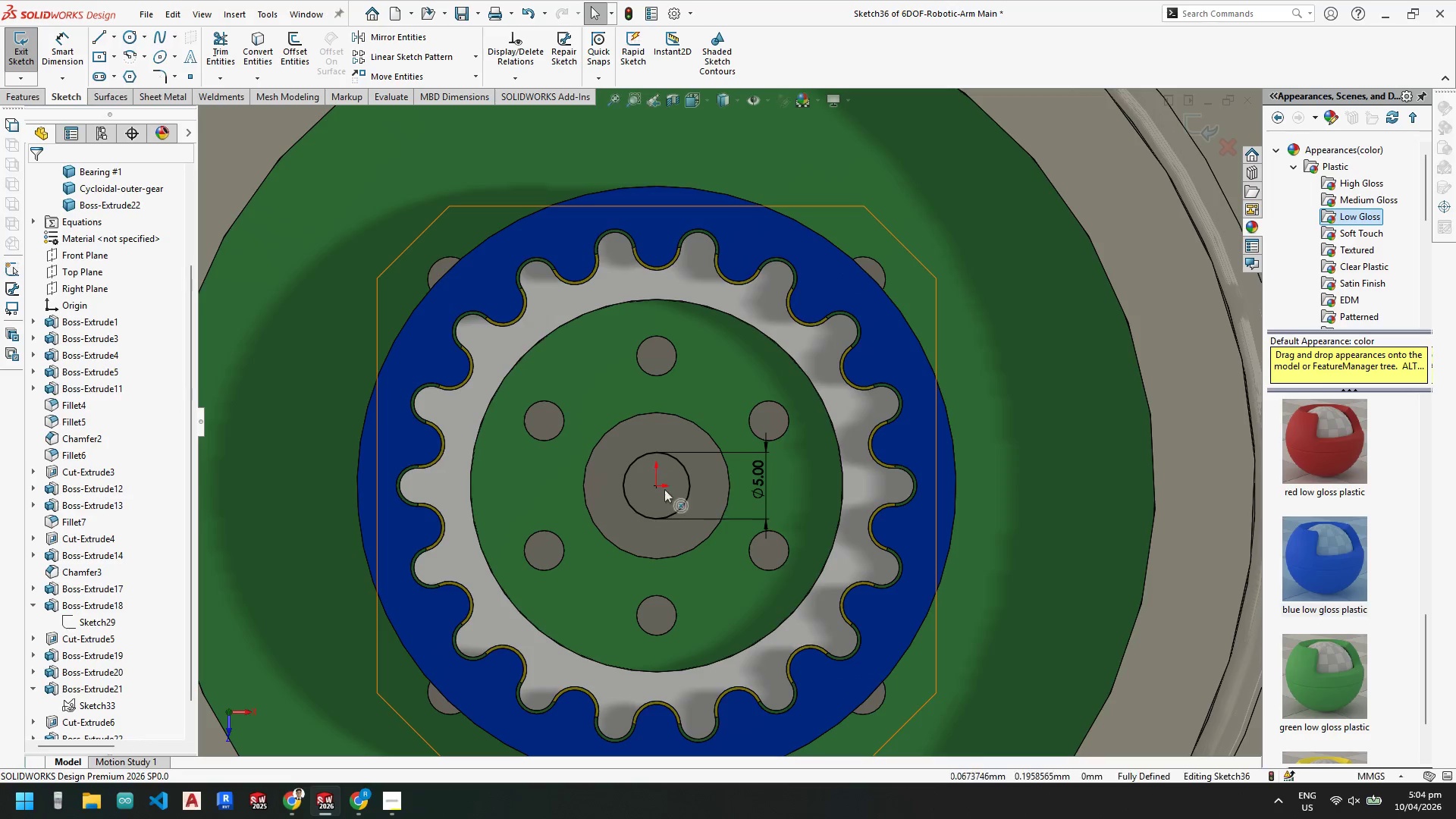 
key(Escape)
 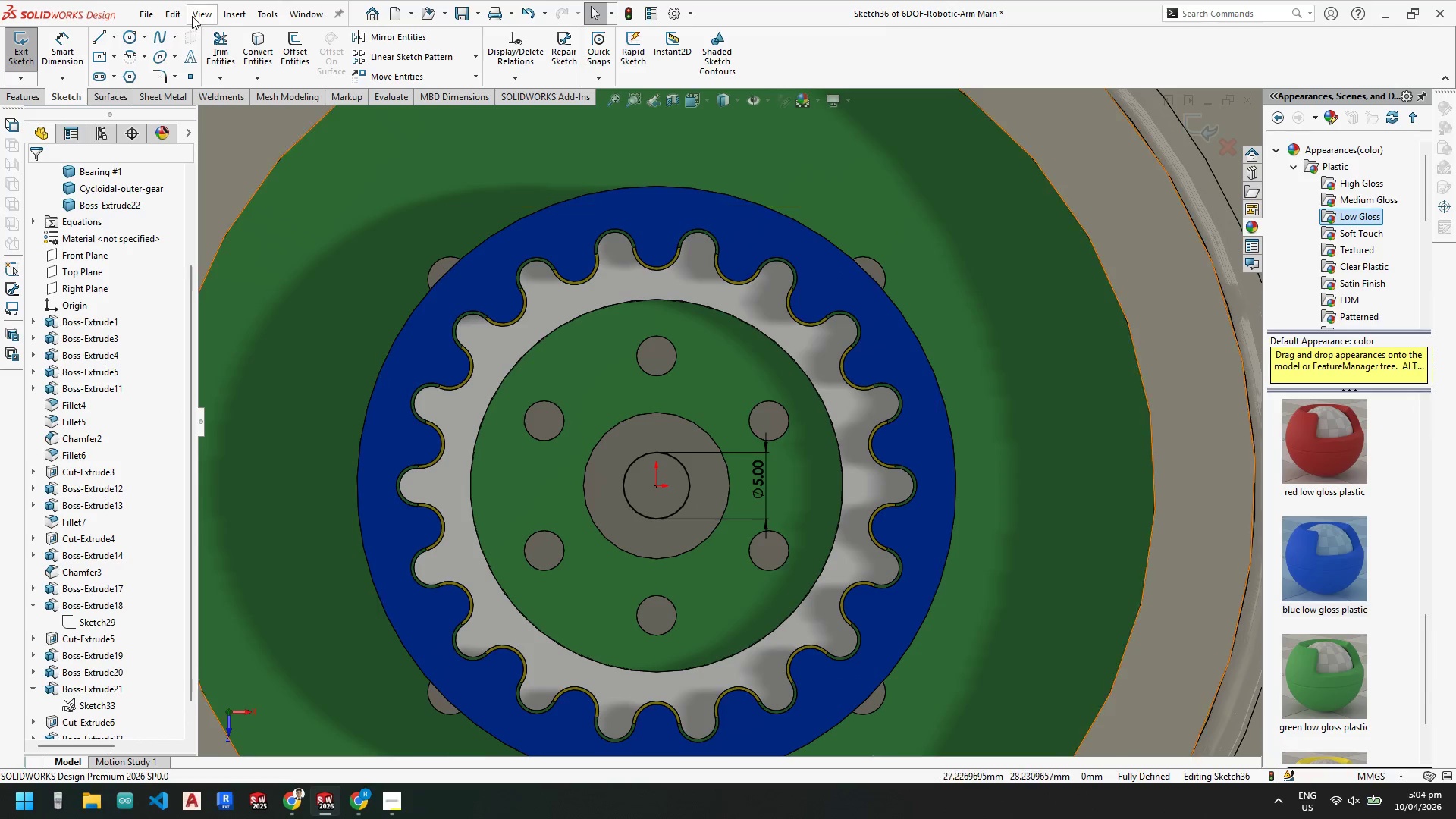 
key(Escape)
 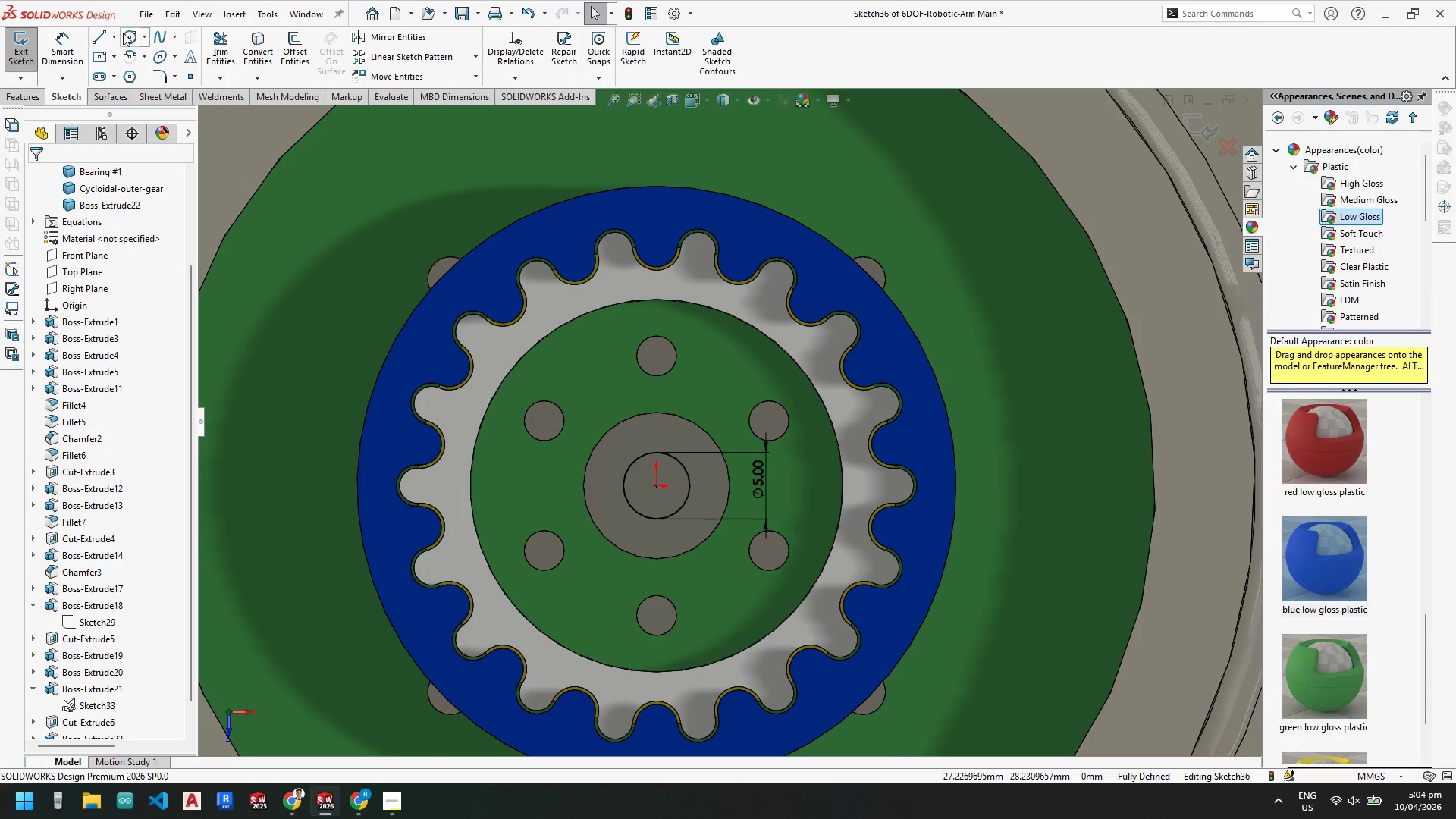 
left_click([130, 36])
 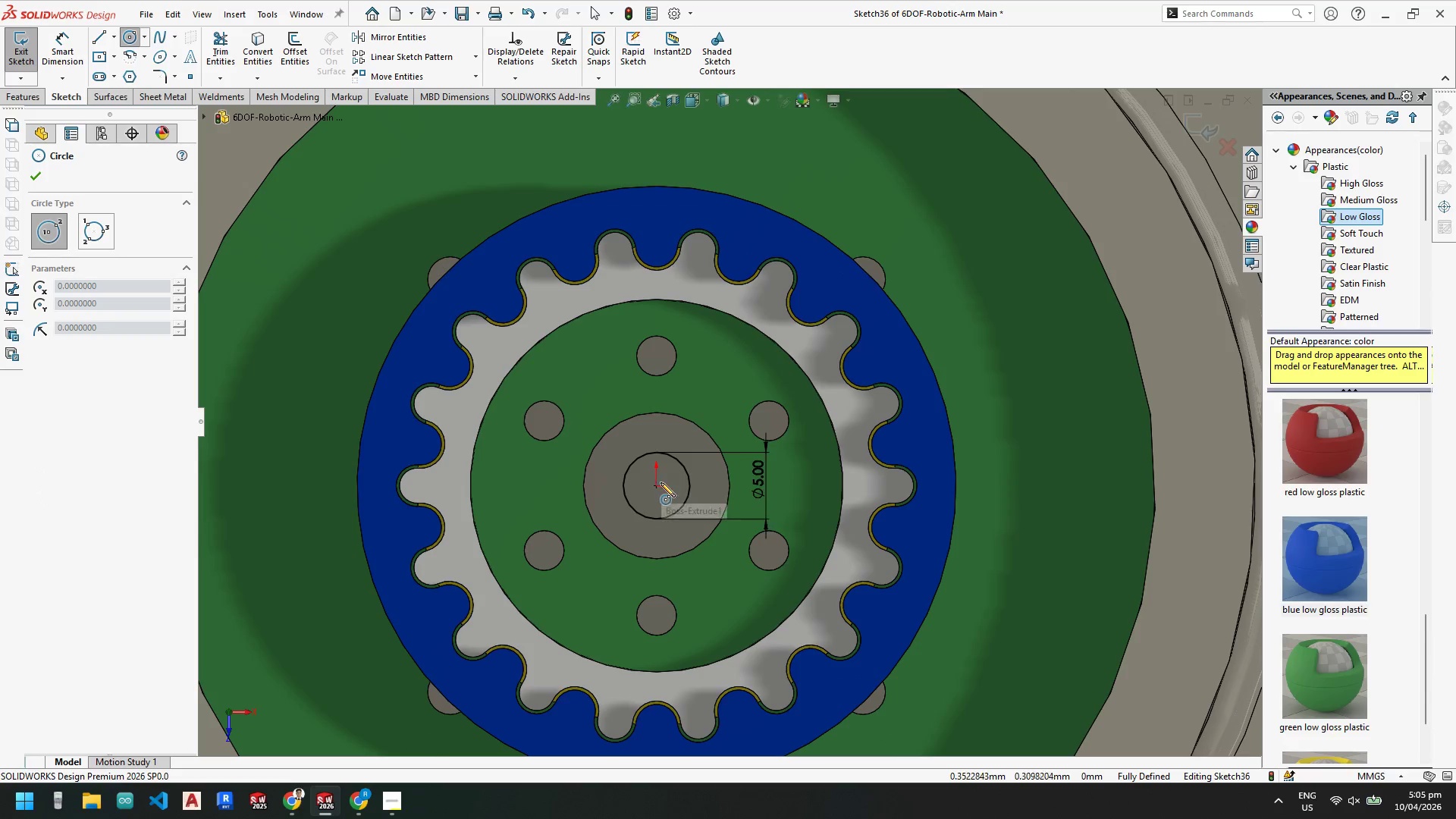 
left_click([657, 487])
 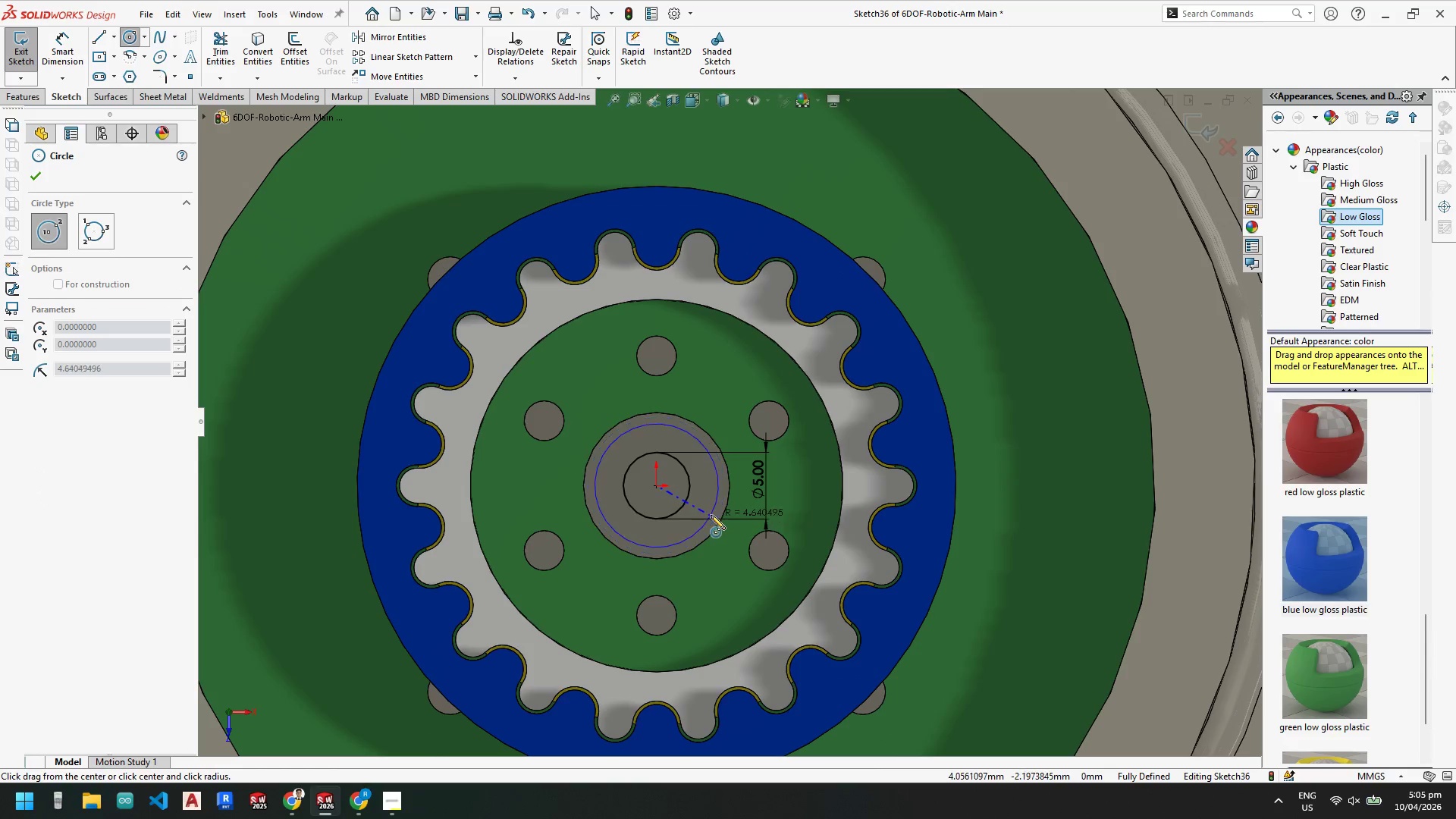 
left_click([713, 517])
 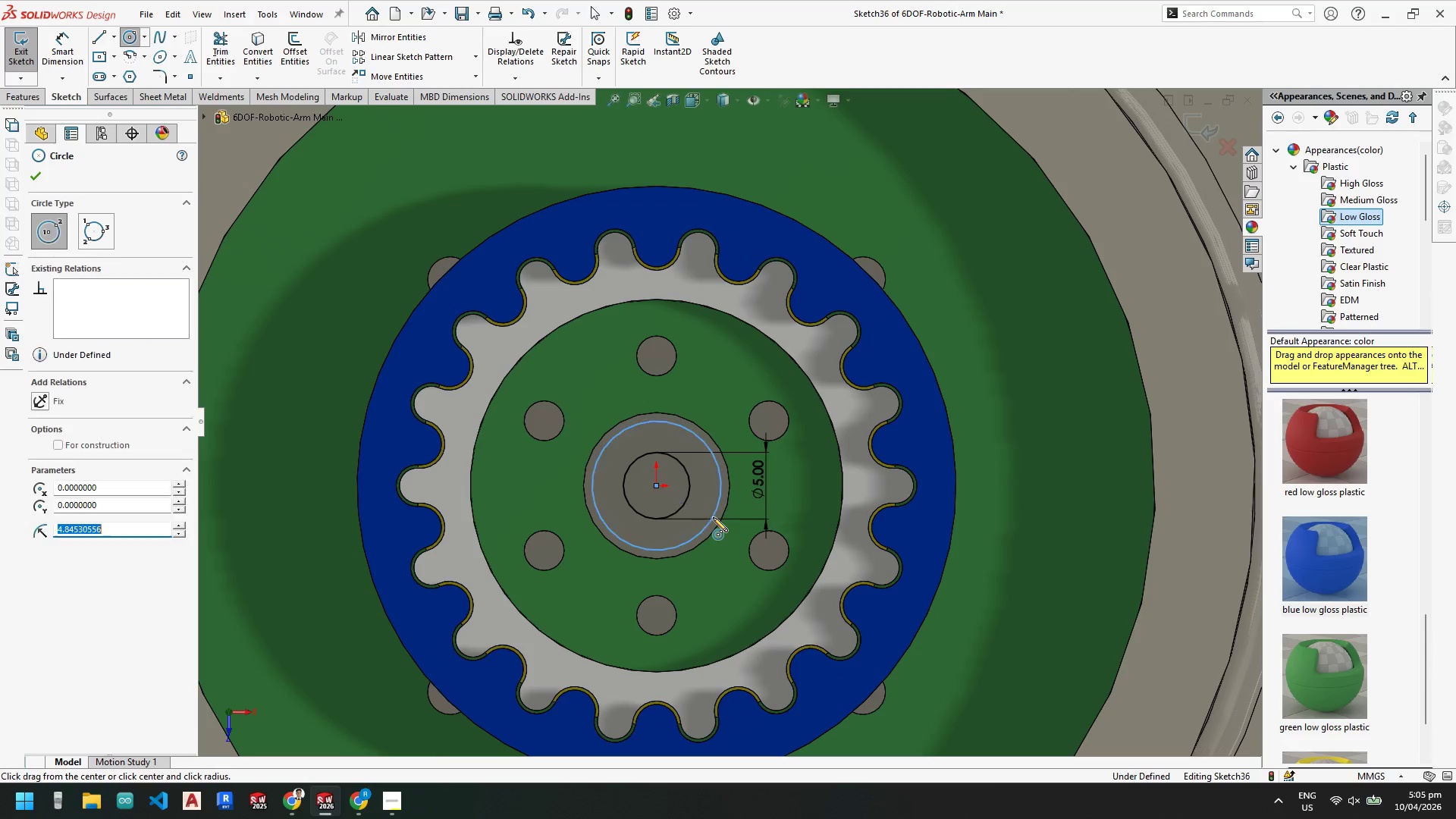 
key(Escape)
 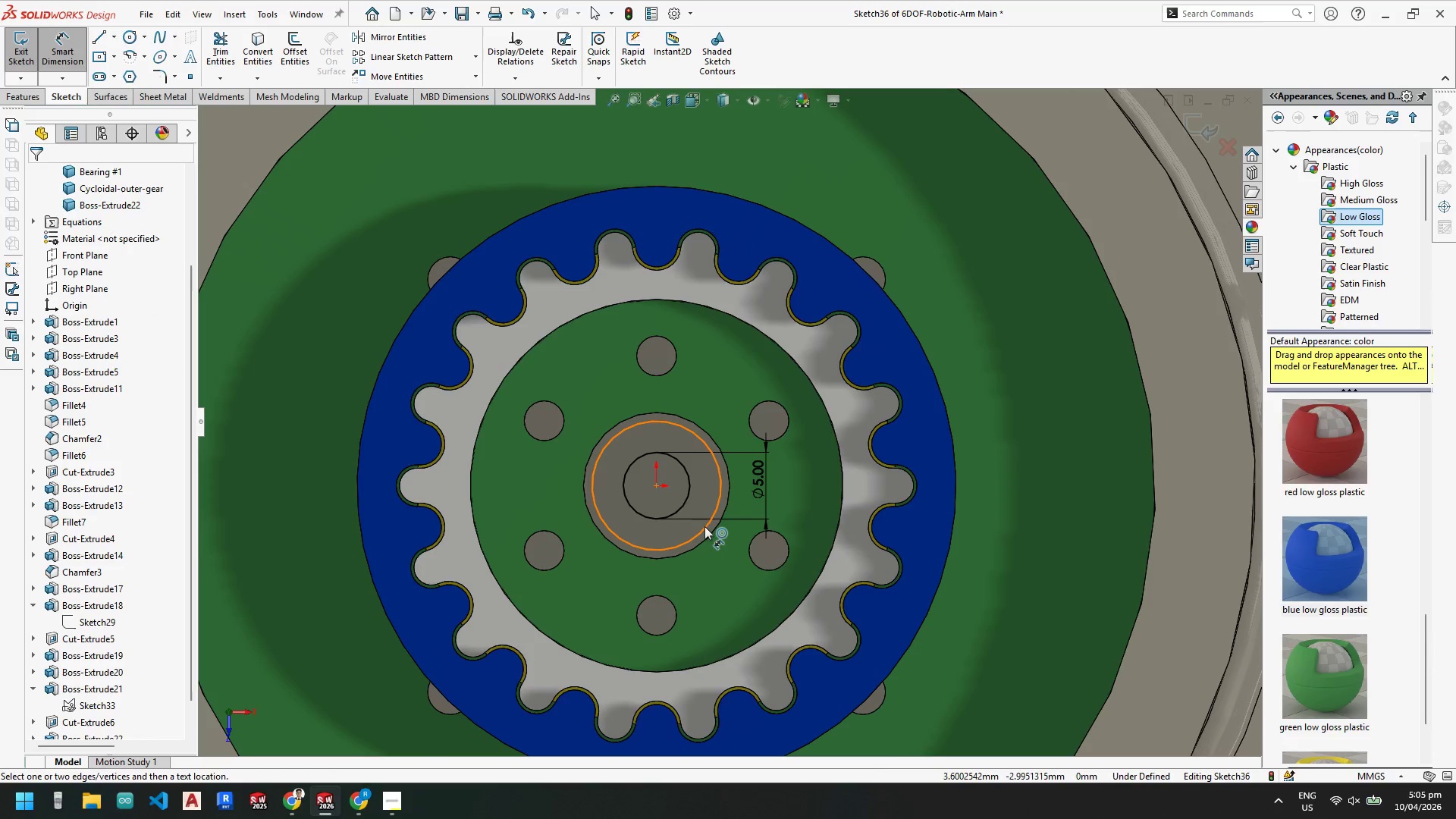 
left_click([704, 527])
 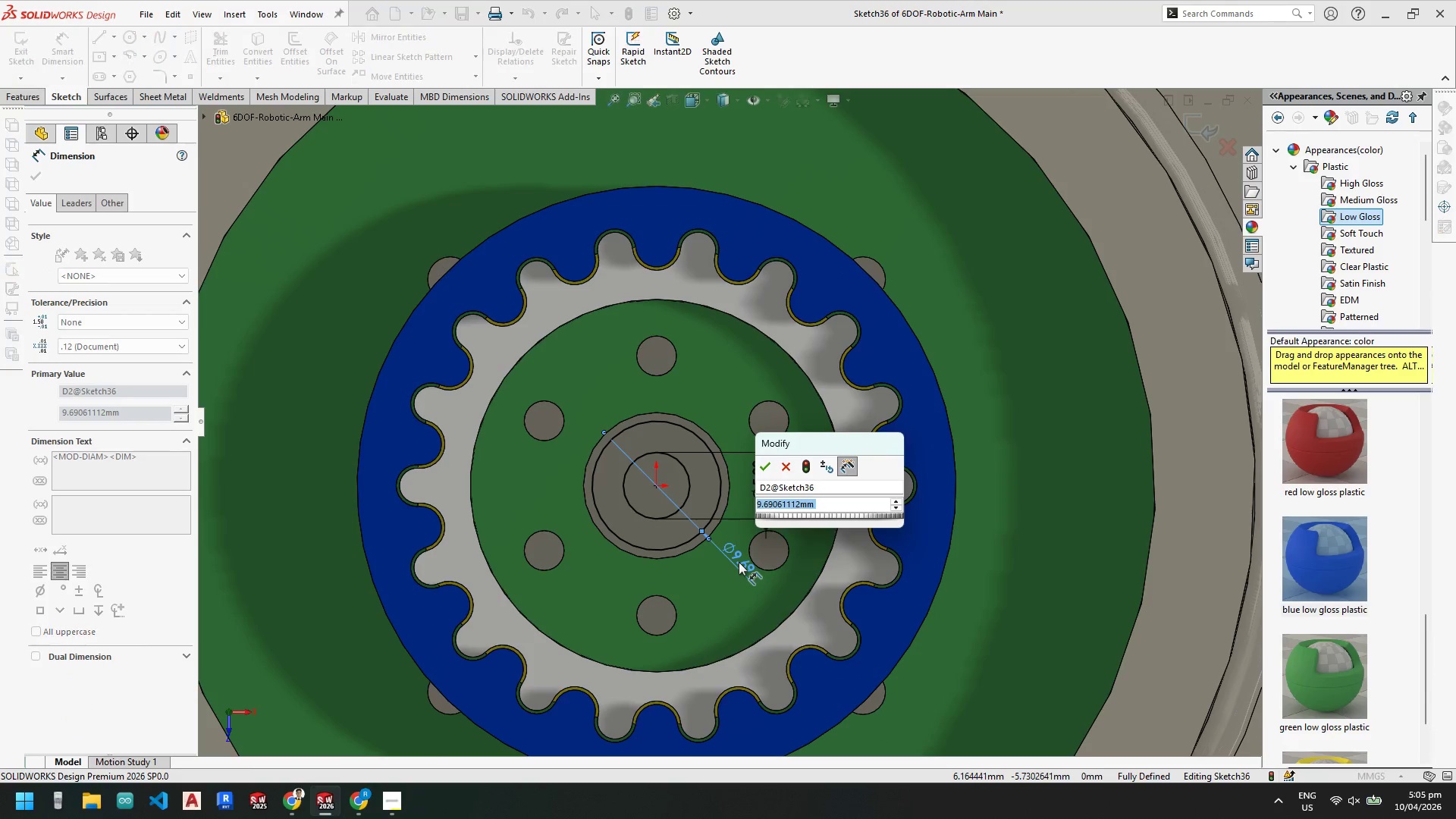 
key(Numpad8)
 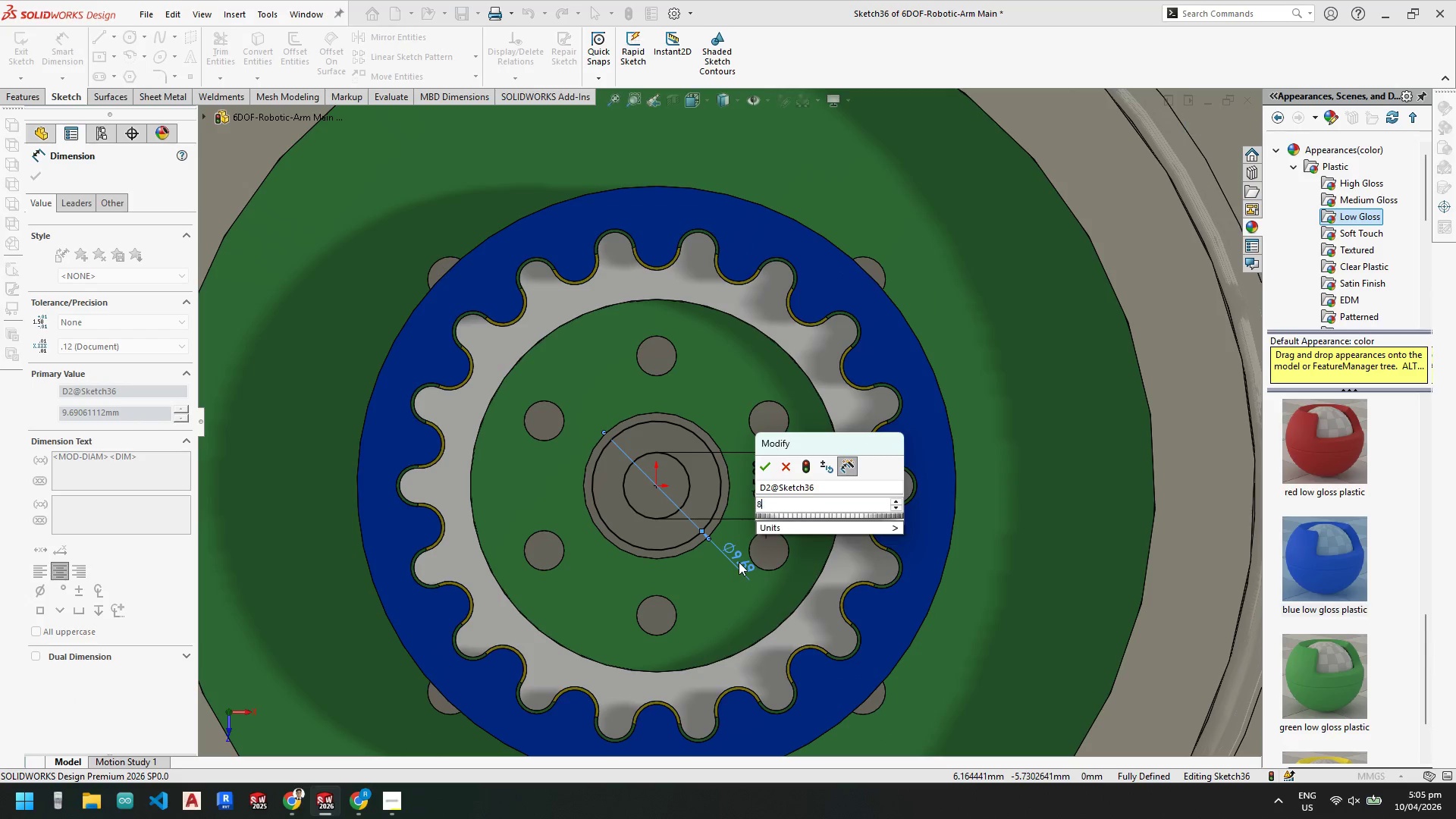 
key(NumpadEnter)
 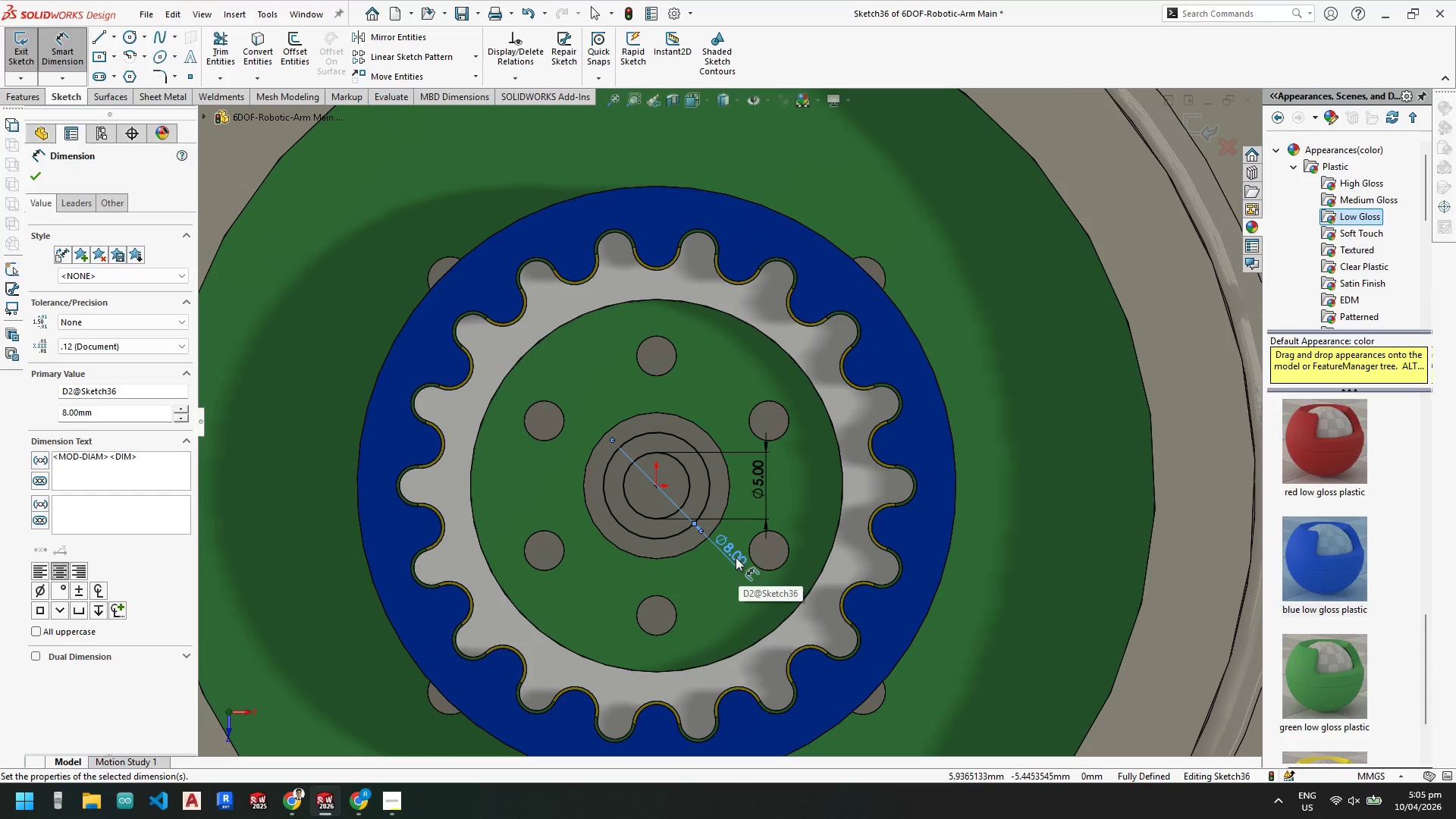 
key(Escape)
 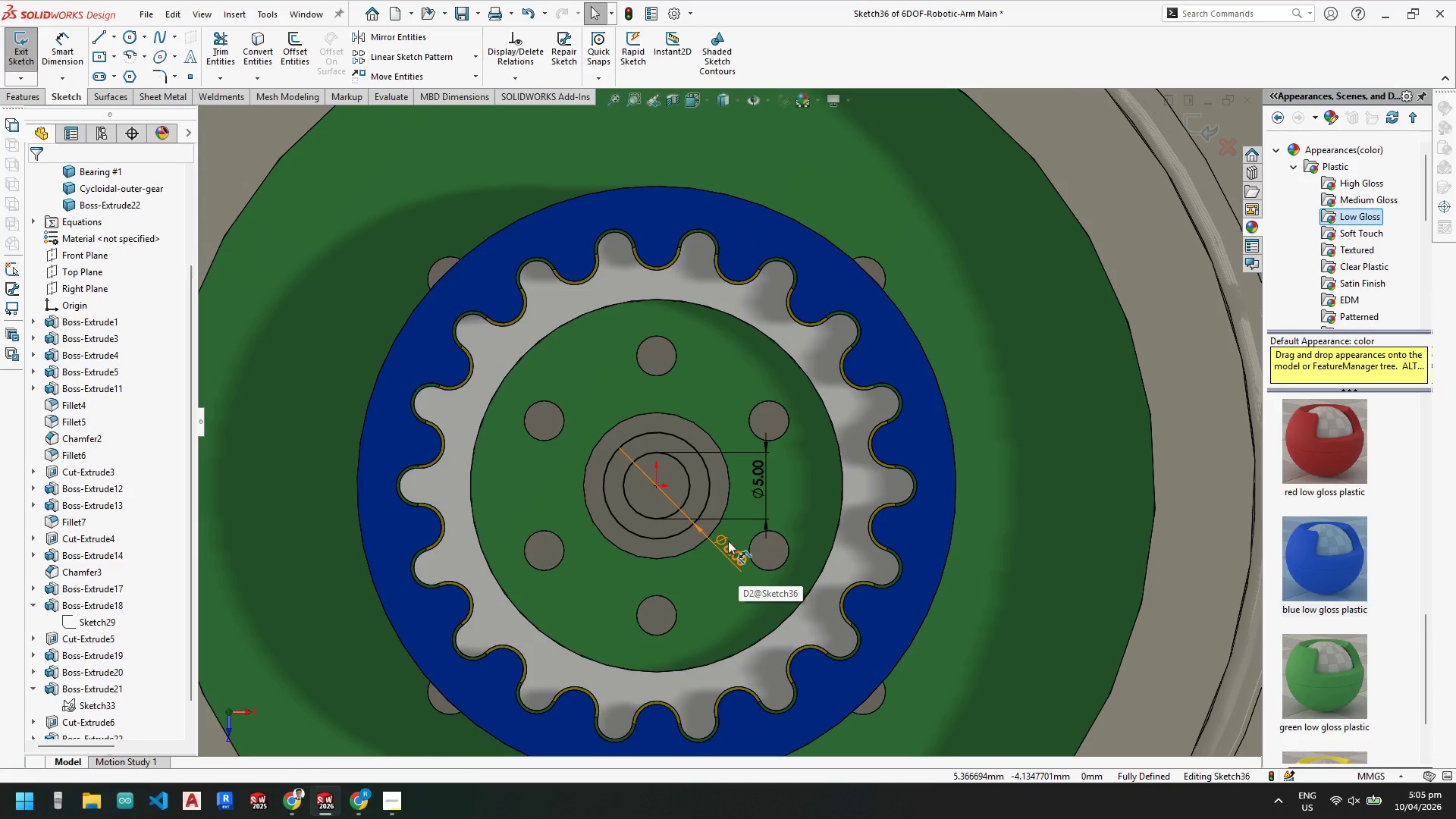 
double_click([728, 541])
 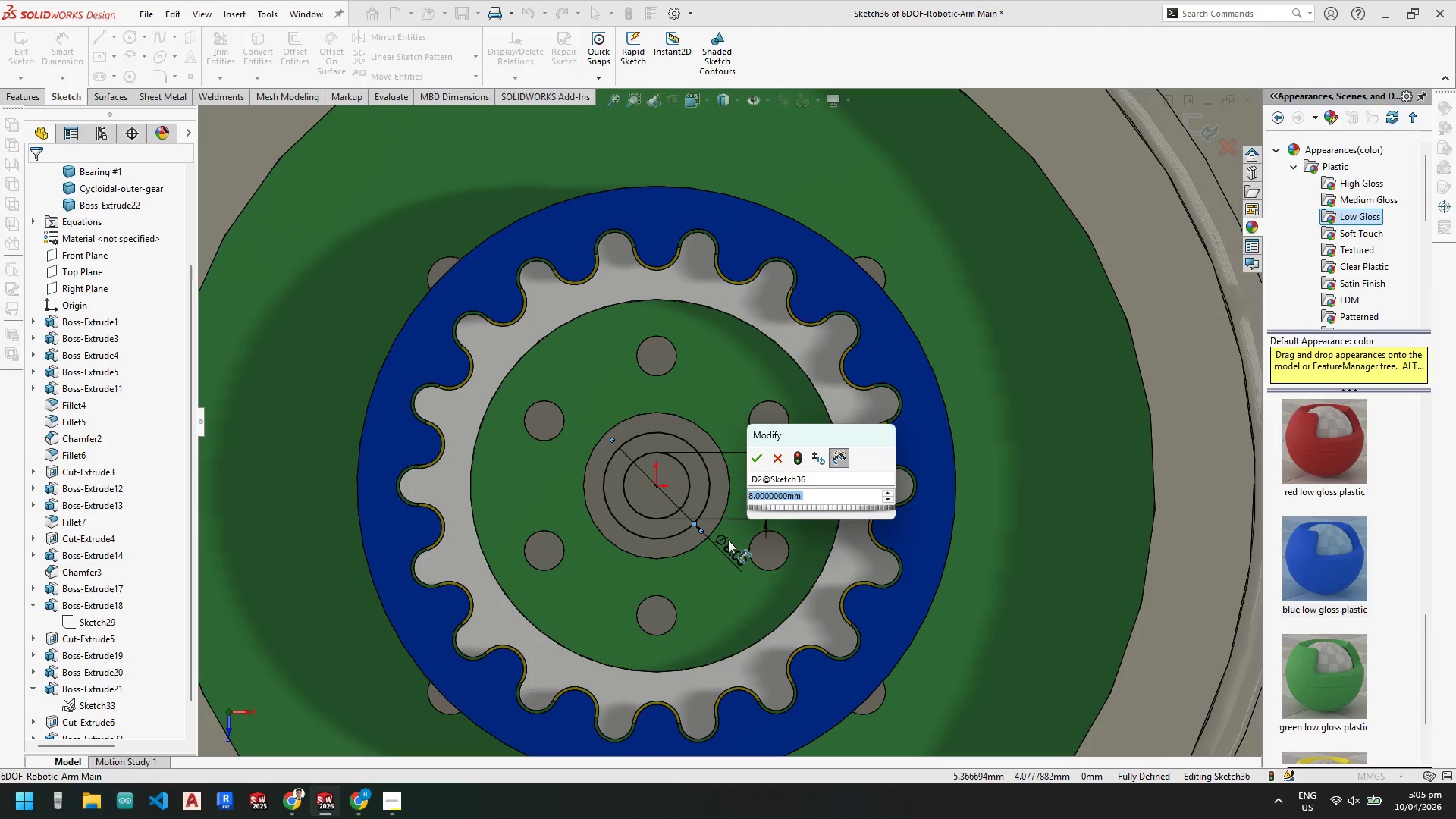 
key(Numpad1)
 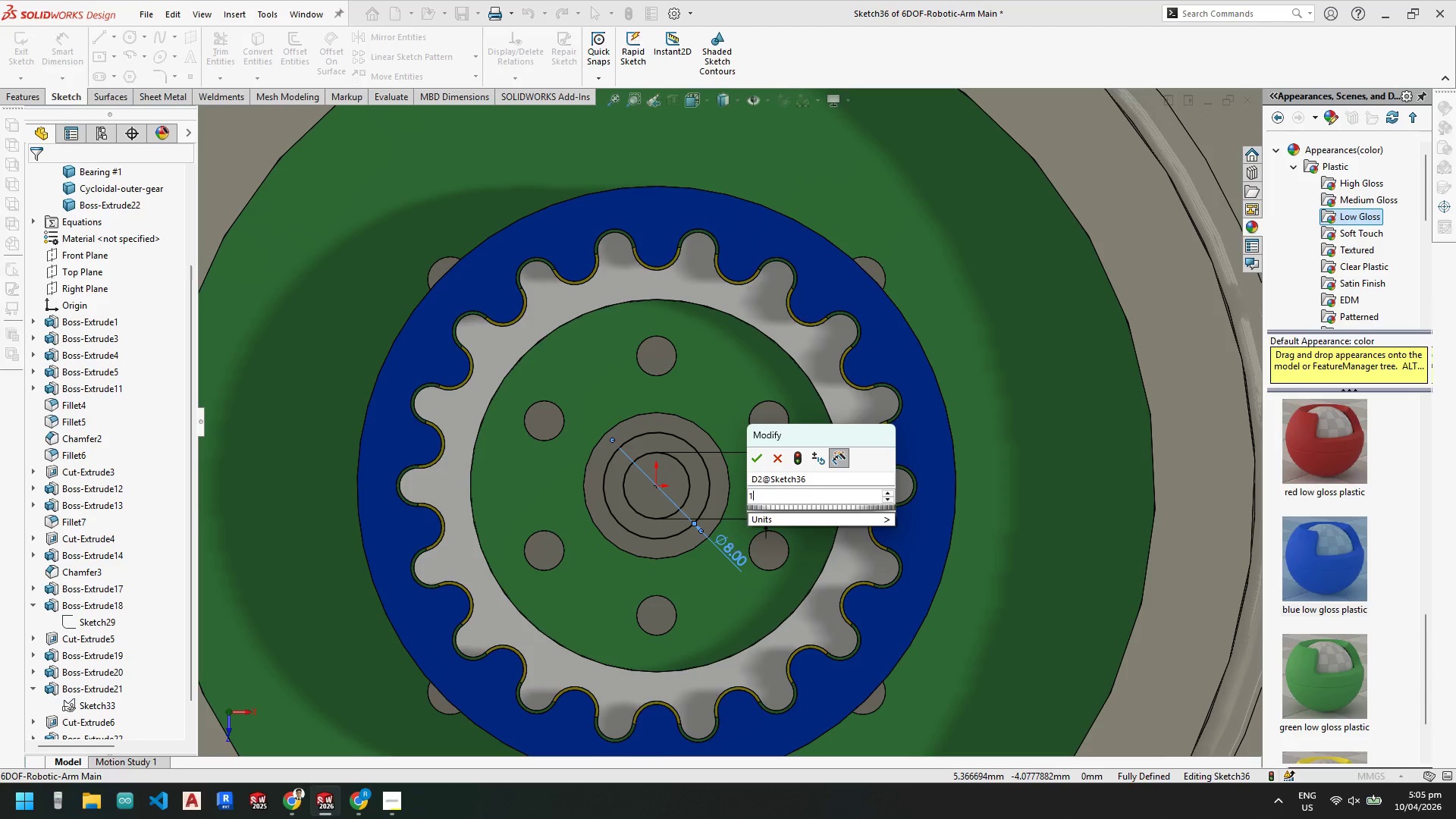 
key(Numpad0)
 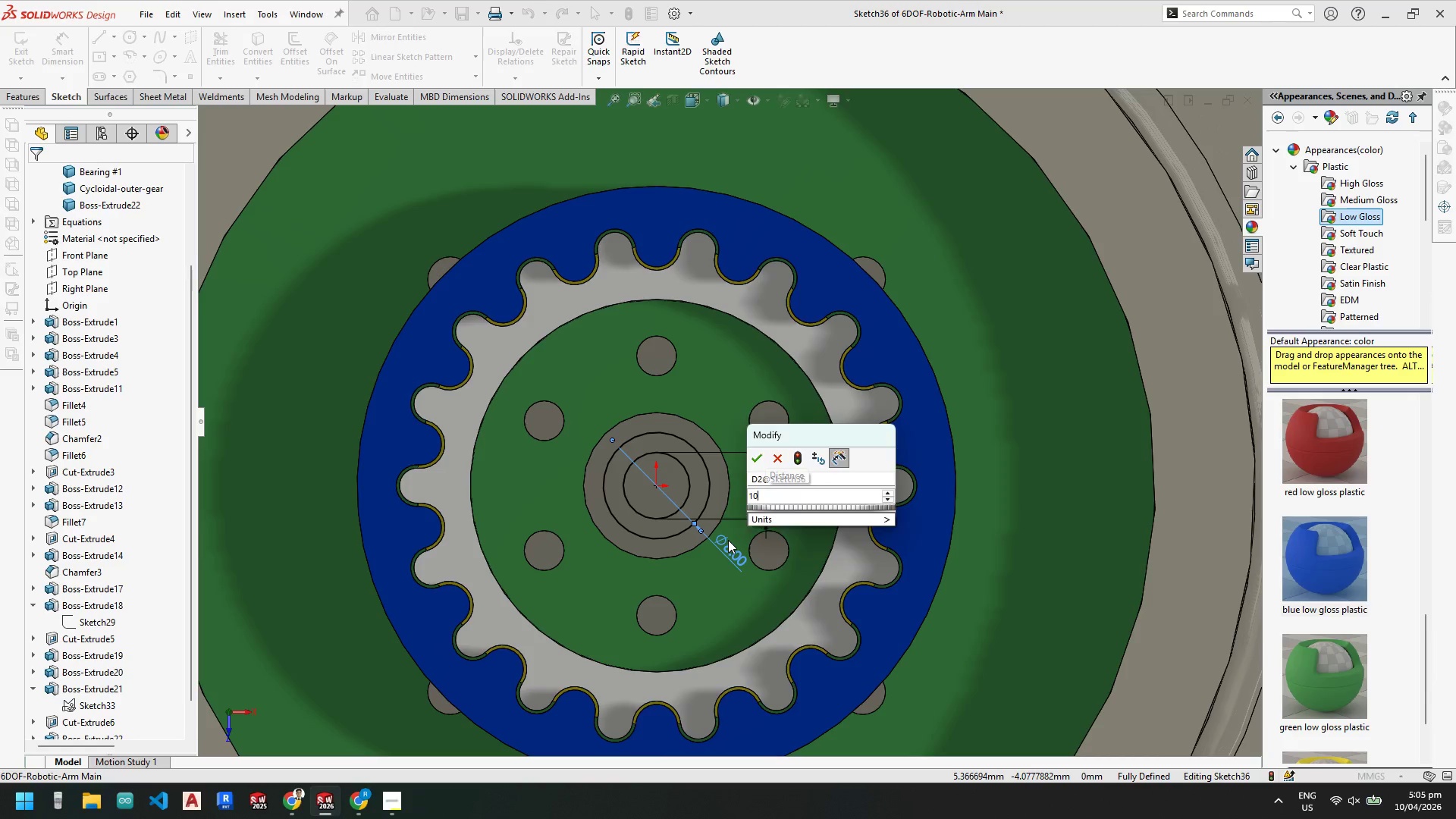 
key(NumpadEnter)
 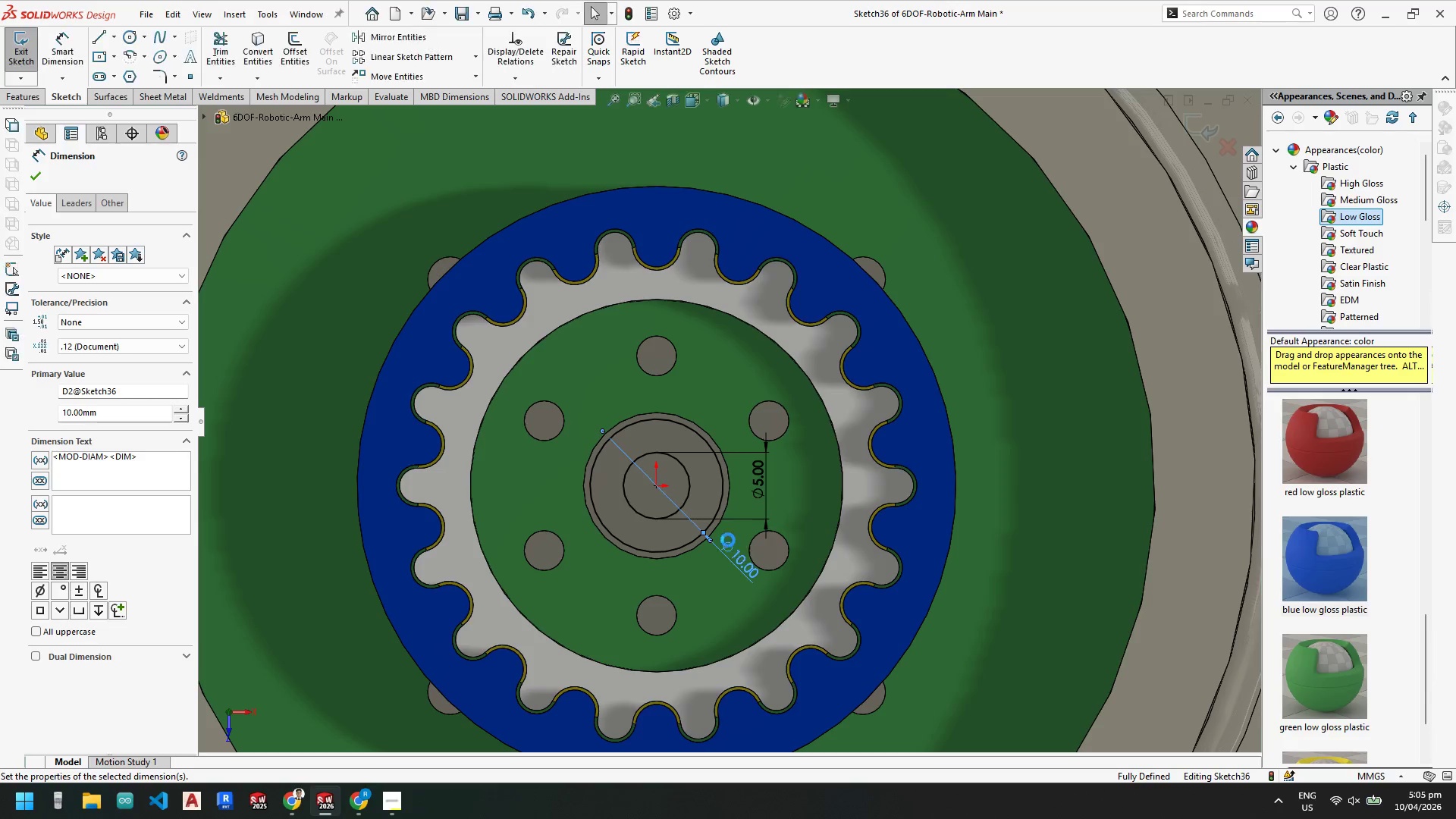 
key(Escape)
 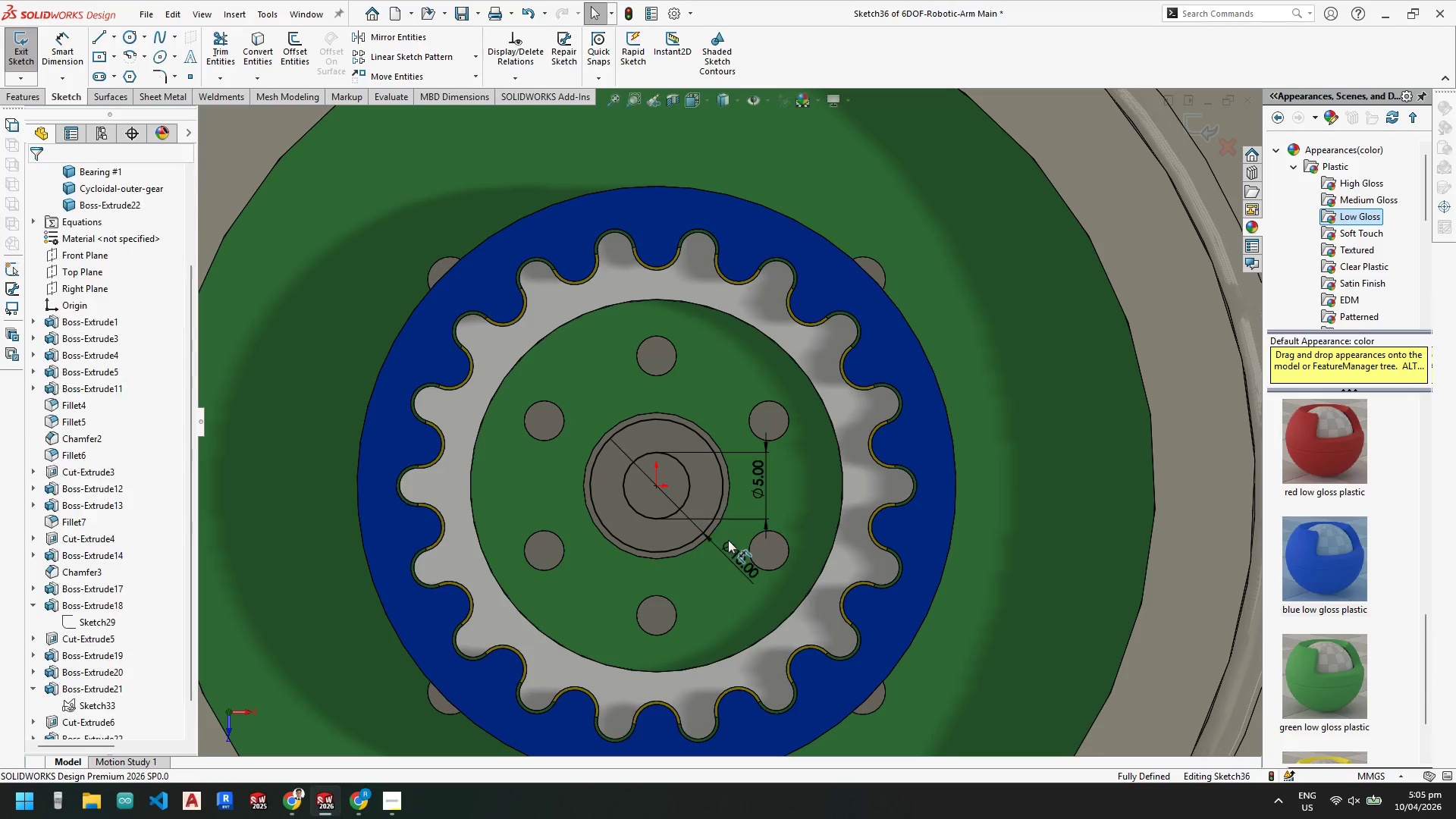 
hold_key(key=Escape, duration=0.34)
 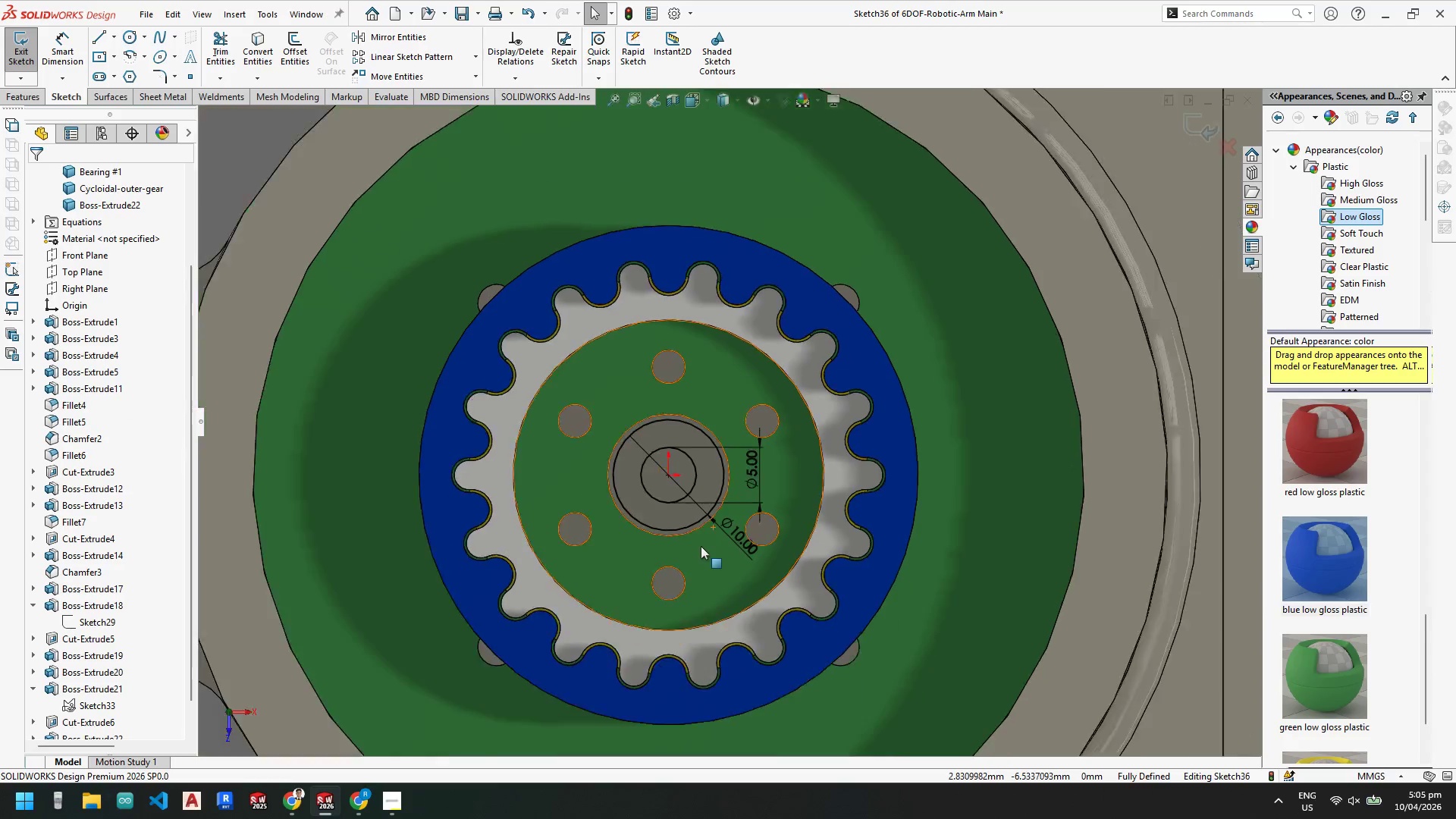 
scroll: coordinate [701, 546], scroll_direction: up, amount: 2.0
 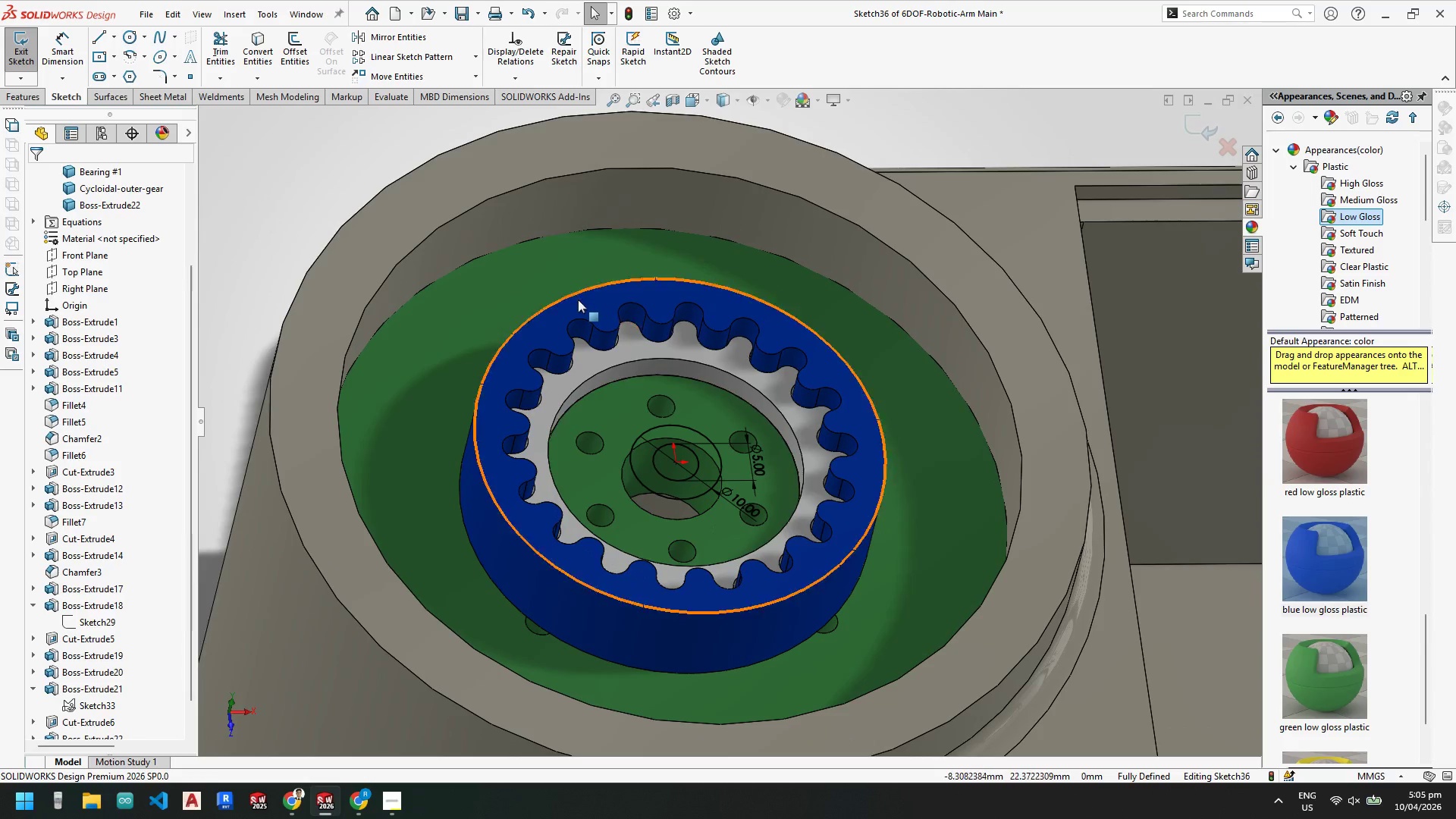 
scroll: coordinate [665, 441], scroll_direction: down, amount: 1.0
 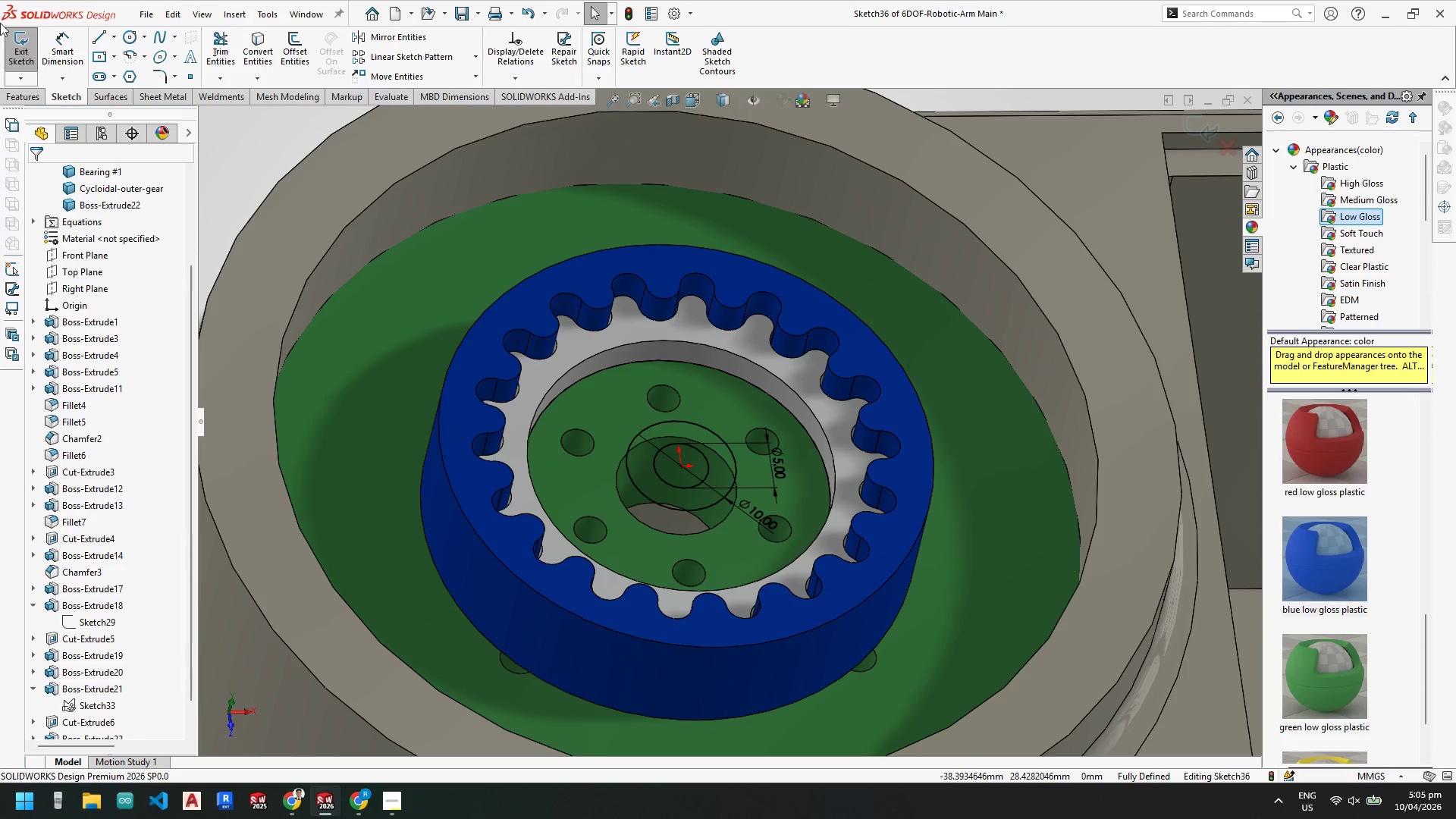 
left_click([30, 99])
 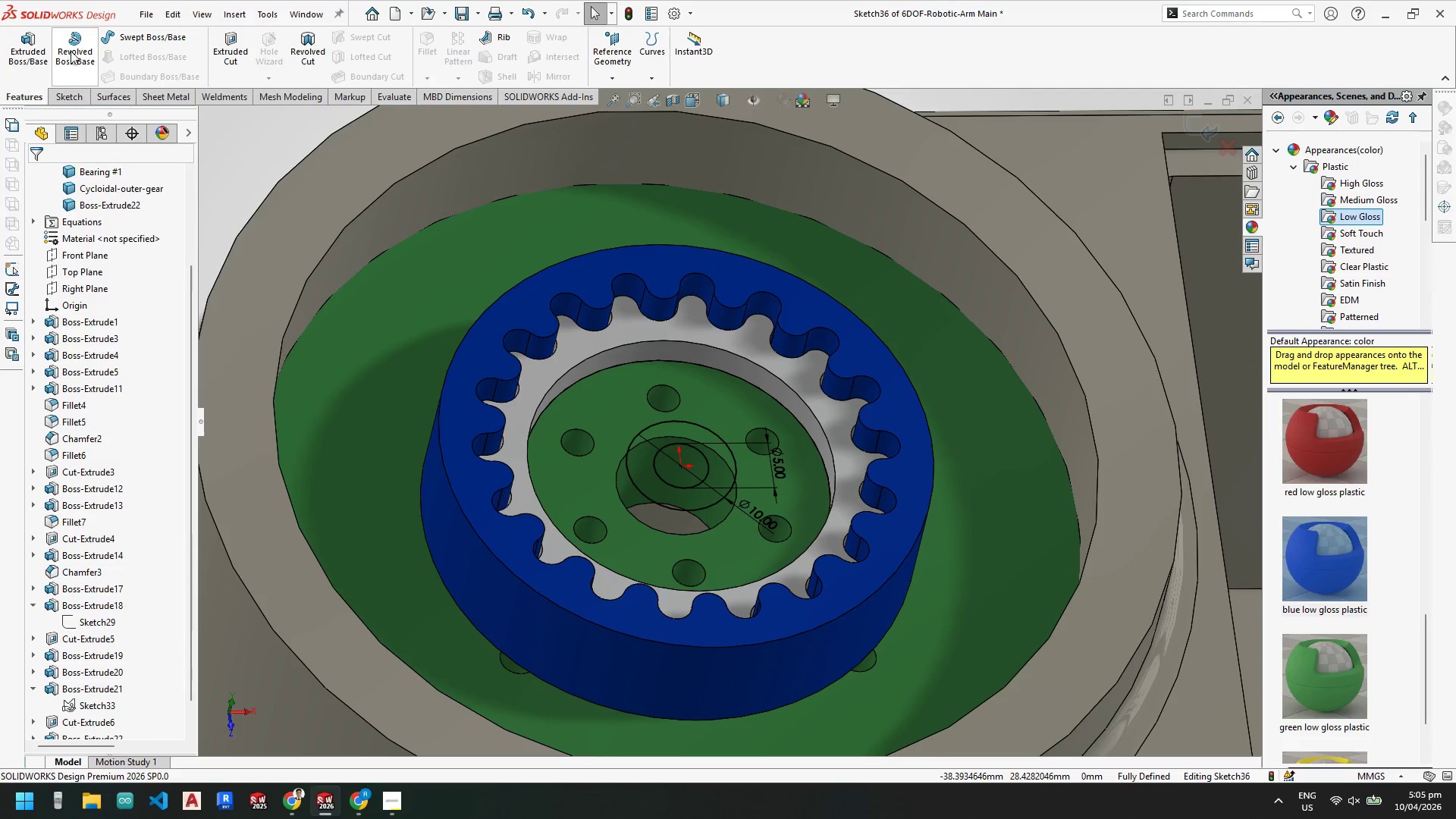 
mouse_move([262, 59])
 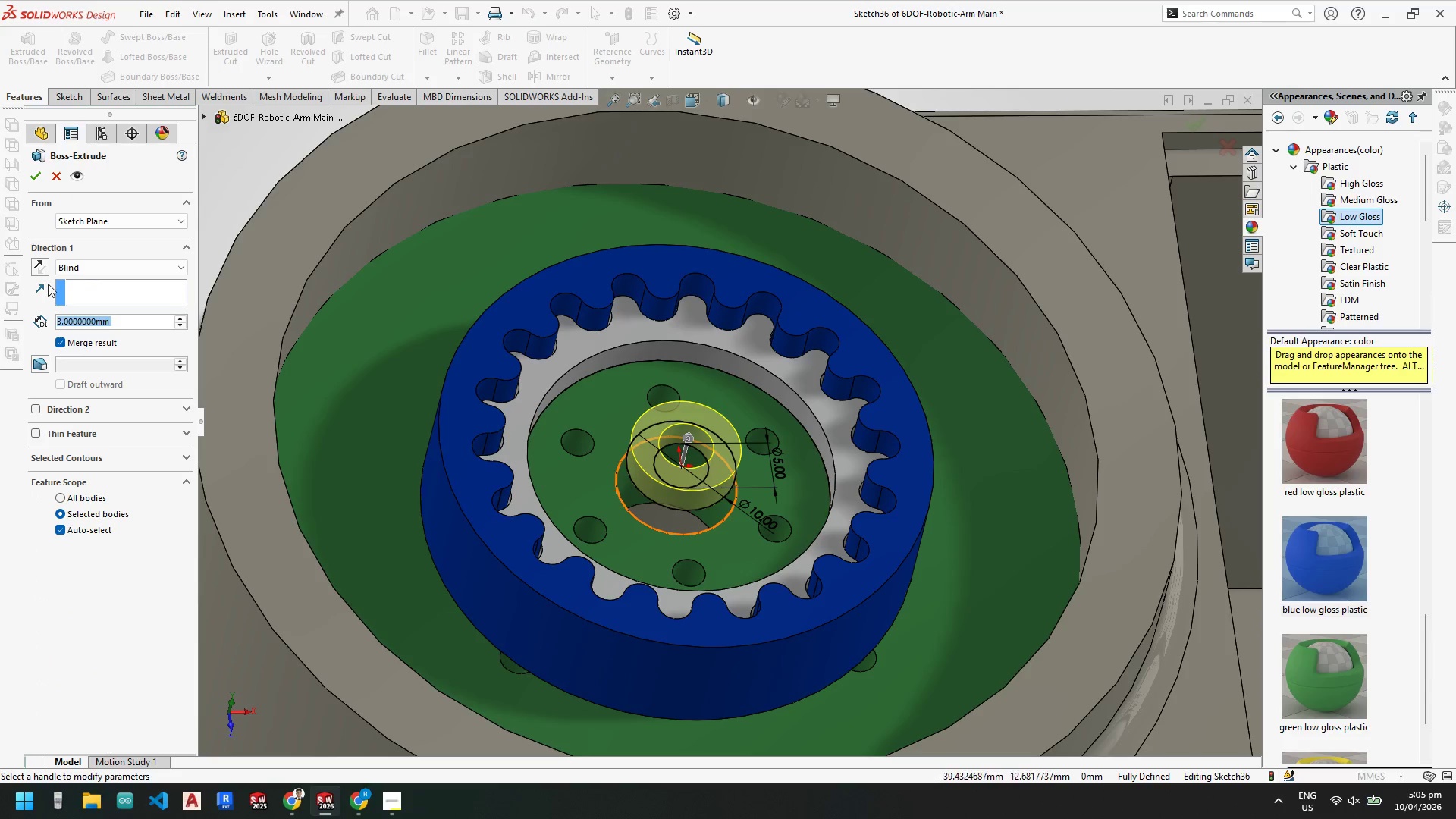 
left_click([108, 221])
 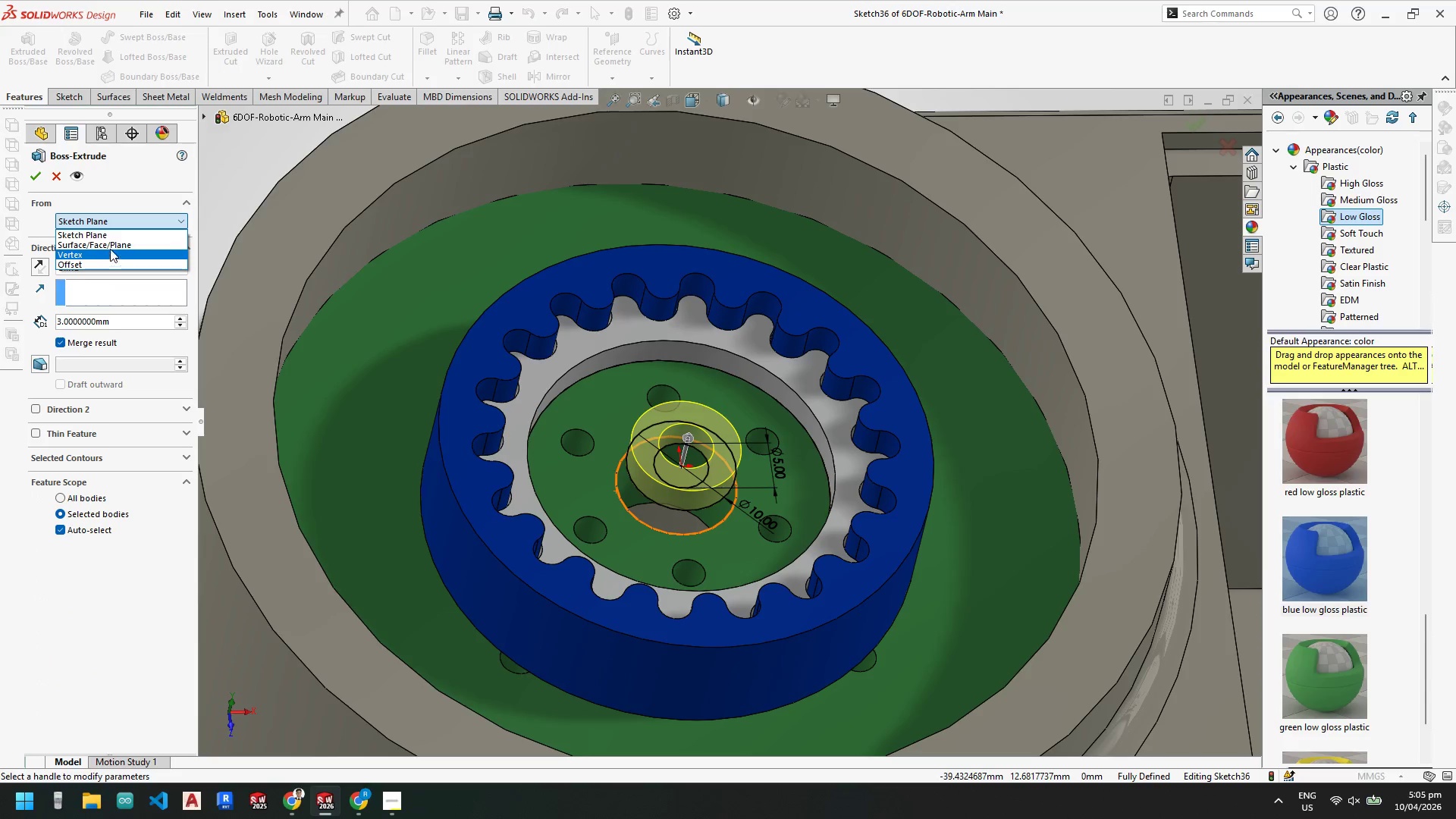 
left_click([110, 243])
 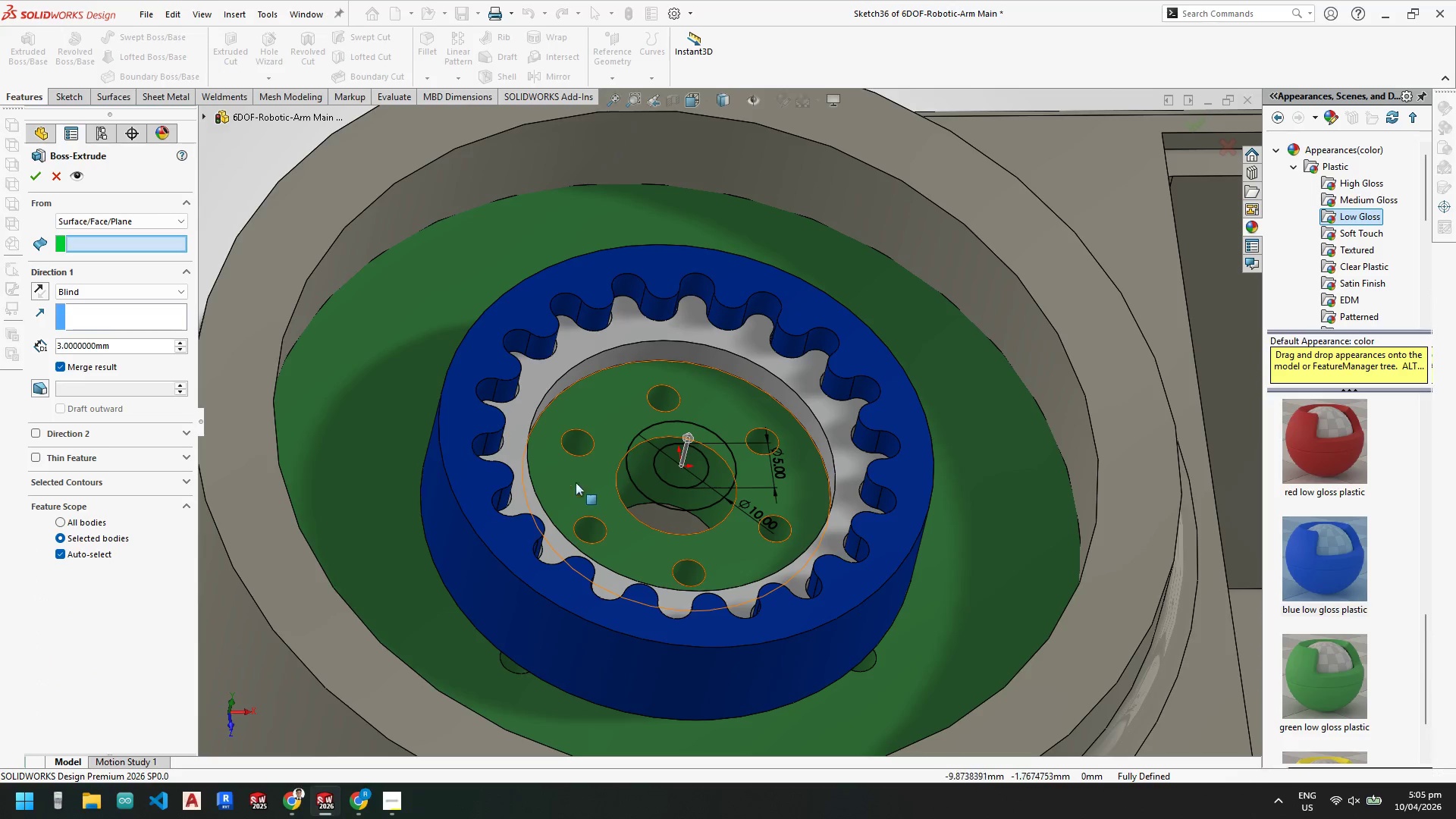 
left_click([594, 482])
 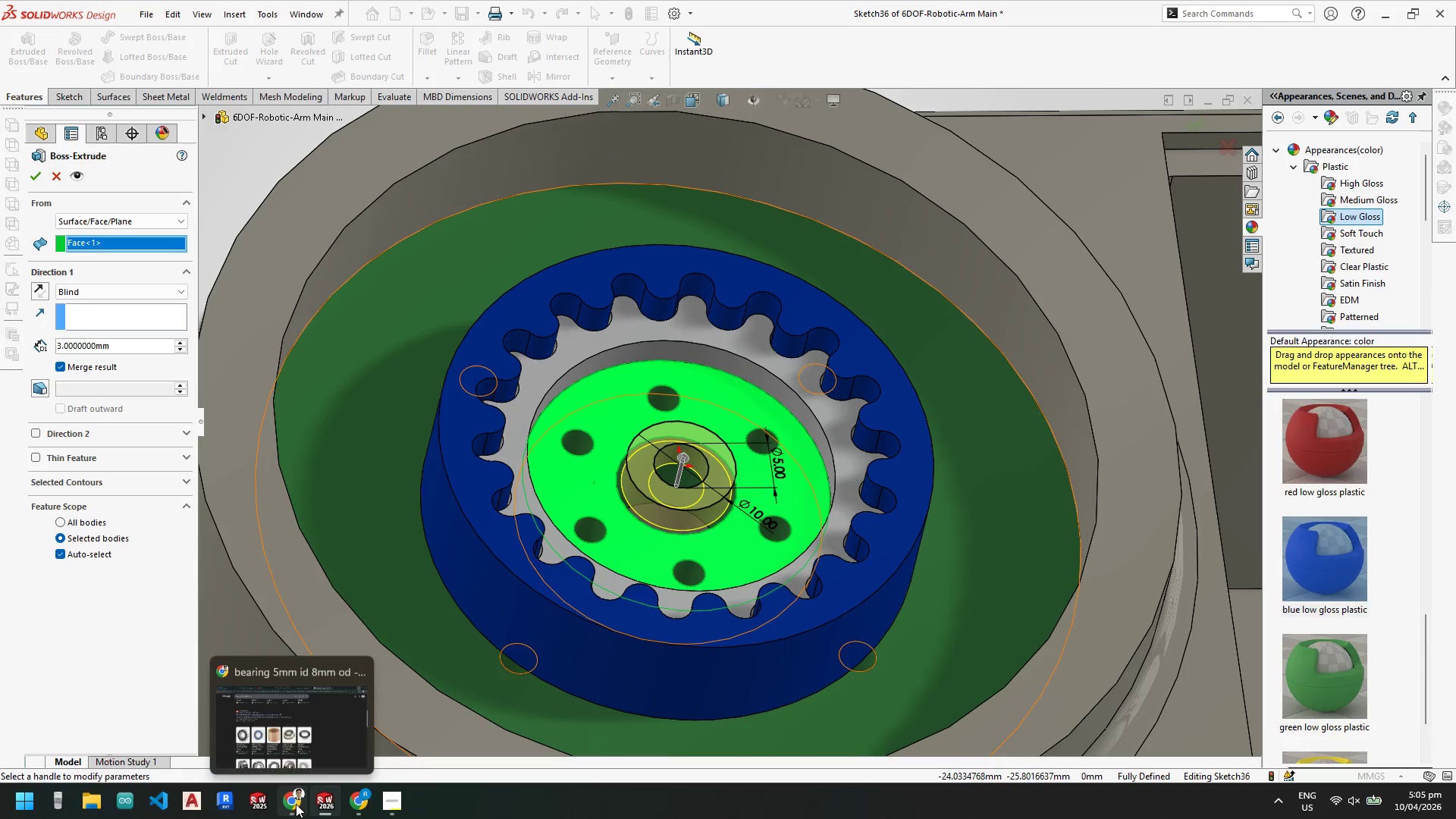 
left_click([269, 724])
 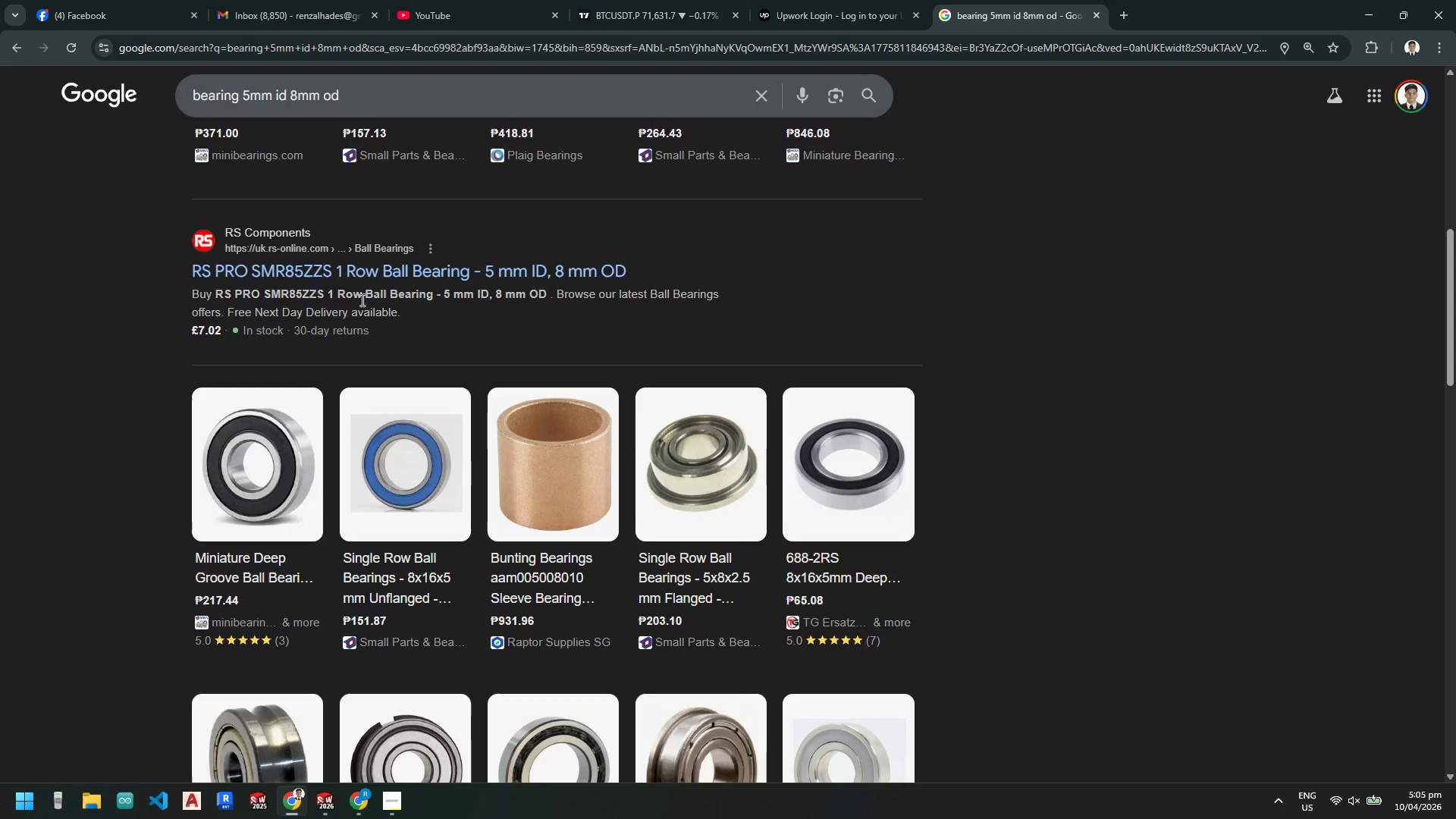 
left_click([416, 273])
 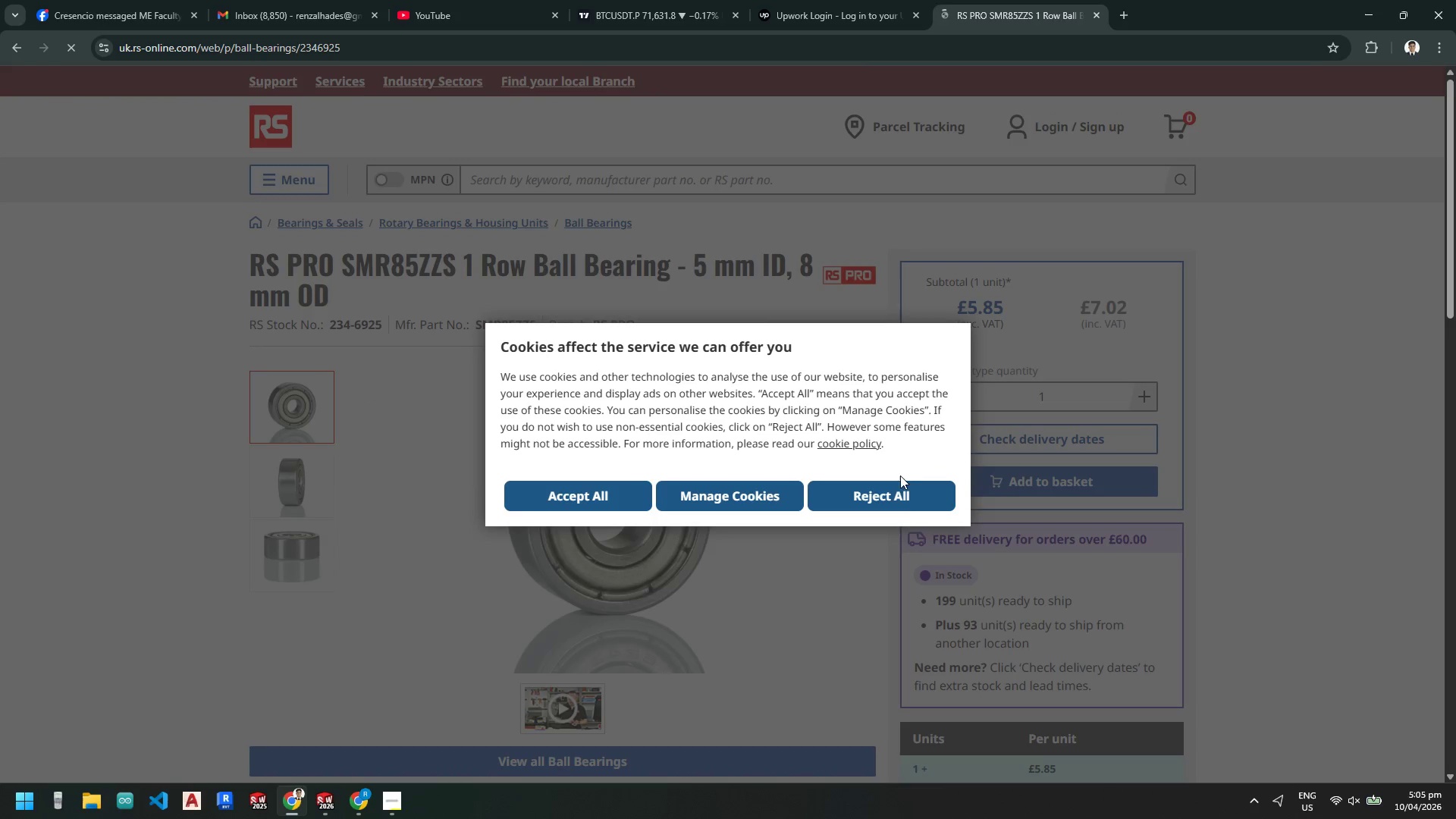 
left_click([865, 496])
 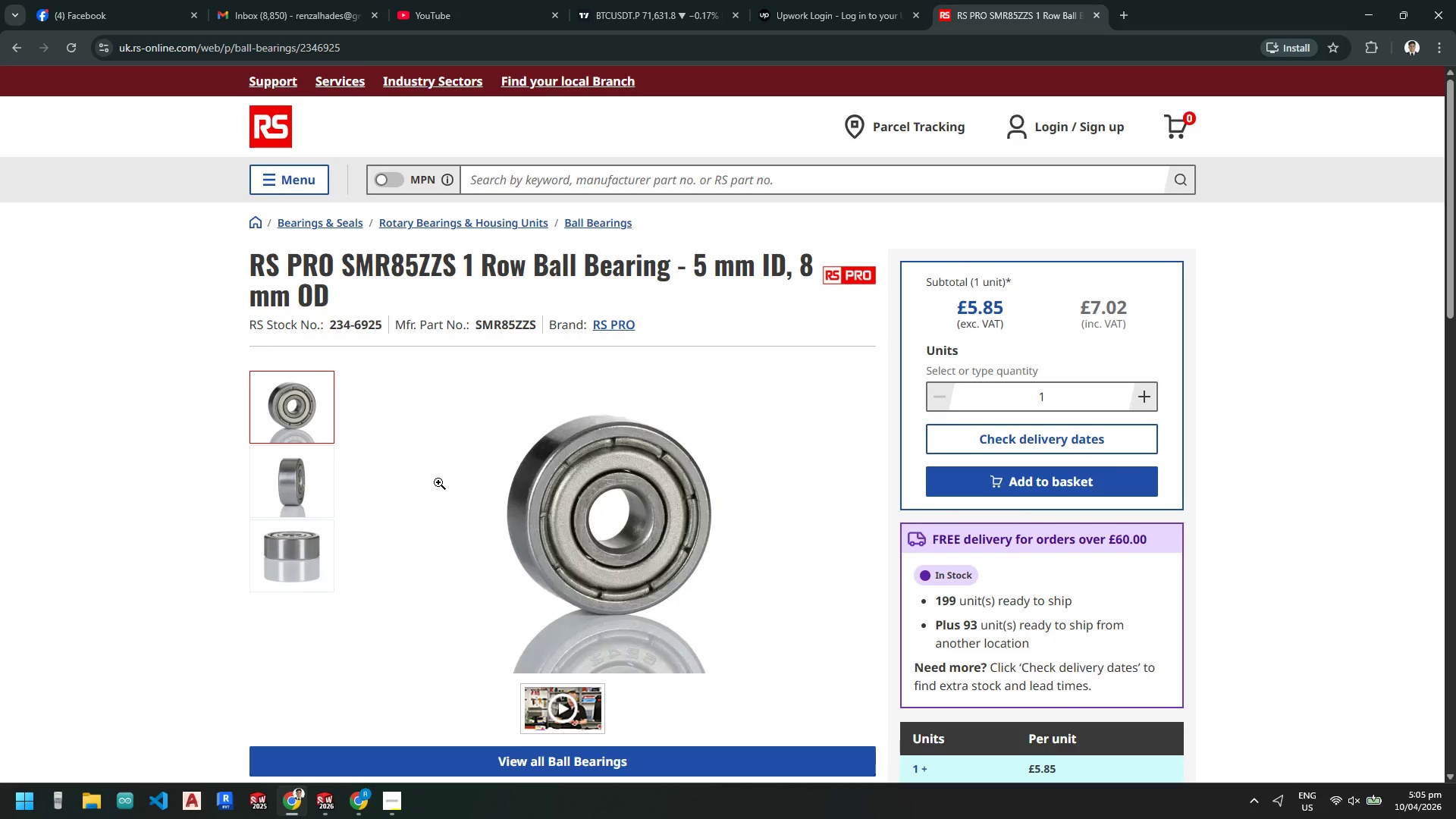 
scroll: coordinate [446, 486], scroll_direction: down, amount: 11.0
 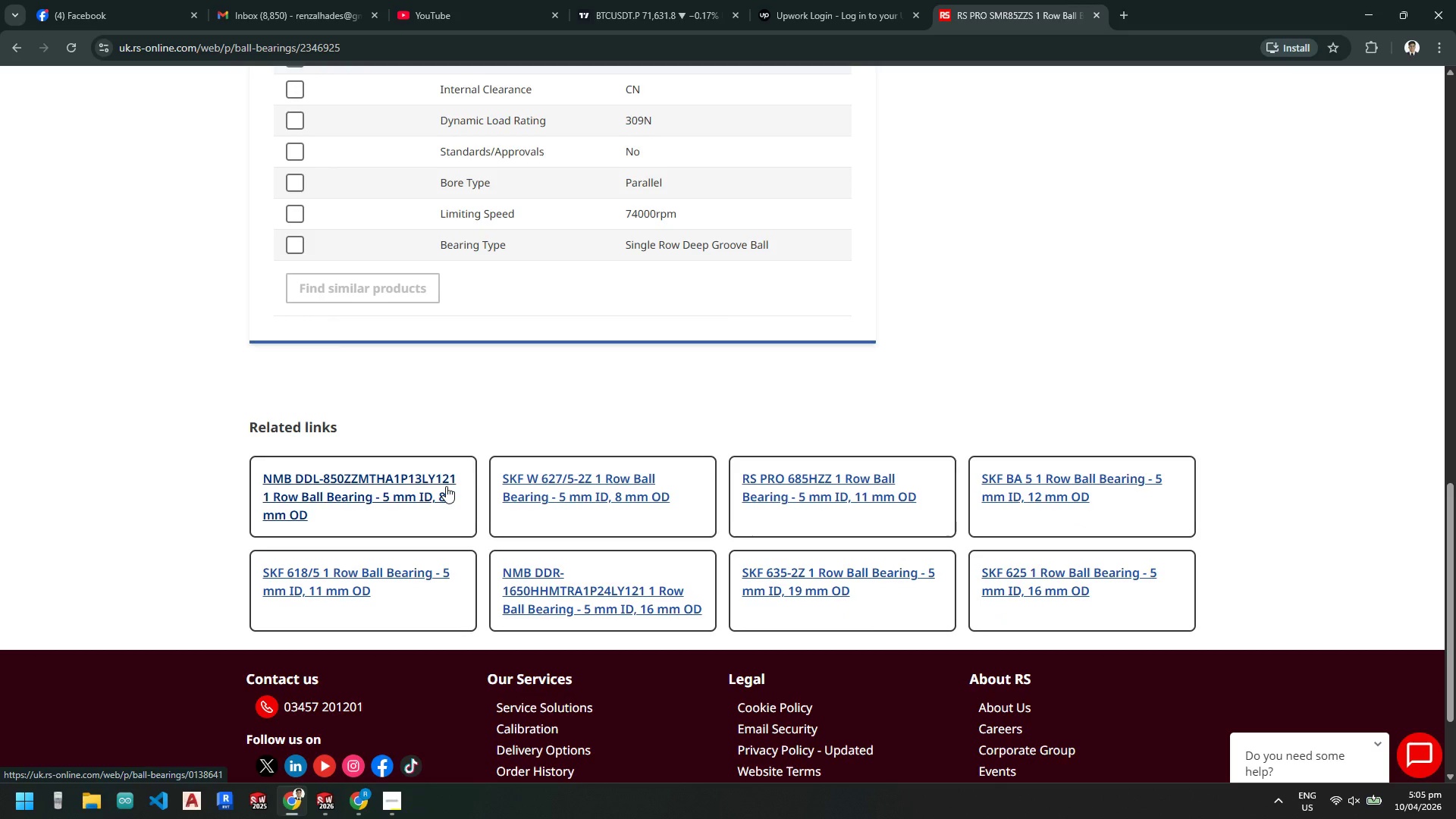 
scroll: coordinate [447, 487], scroll_direction: up, amount: 7.0
 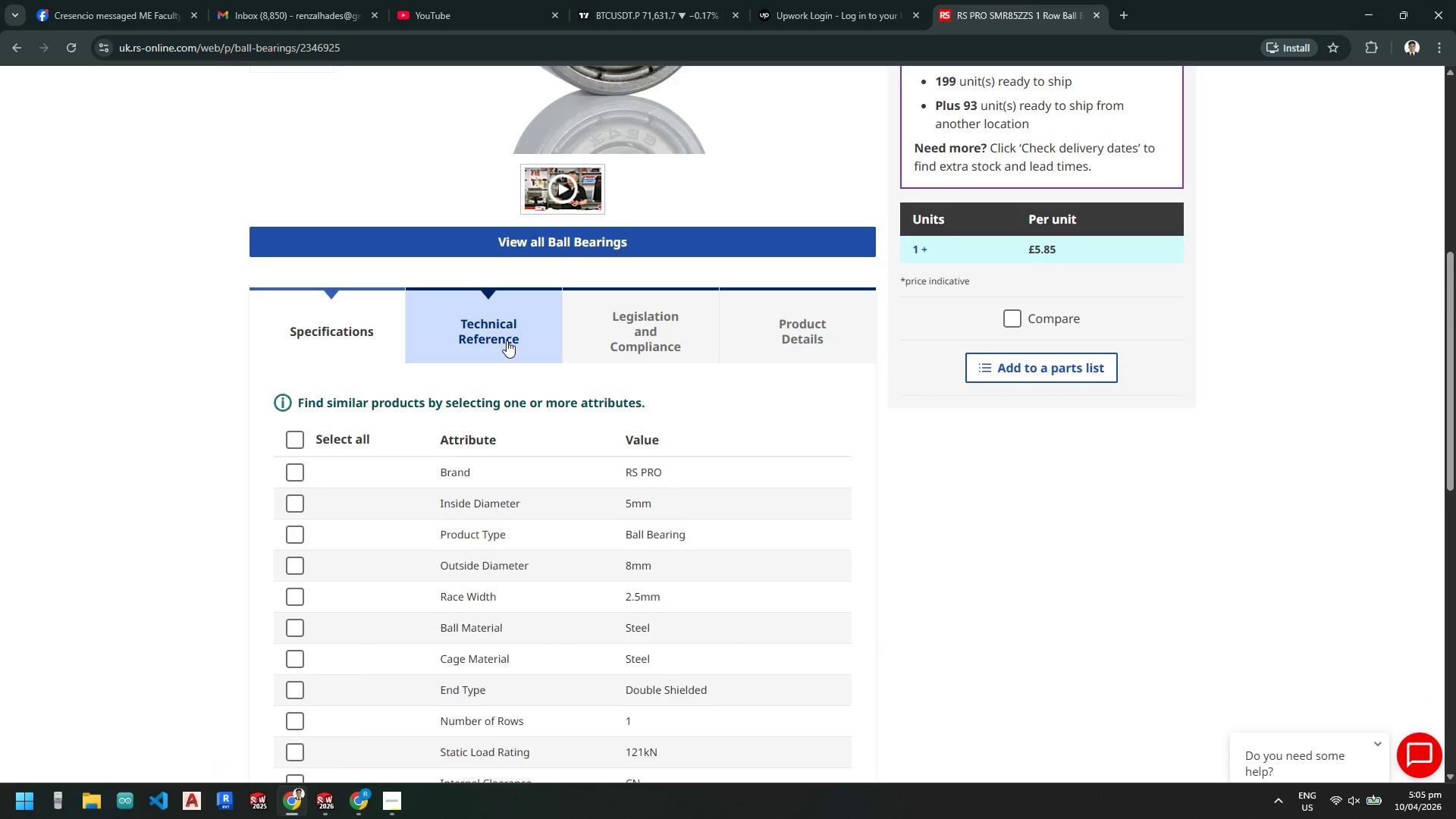 
left_click([507, 340])
 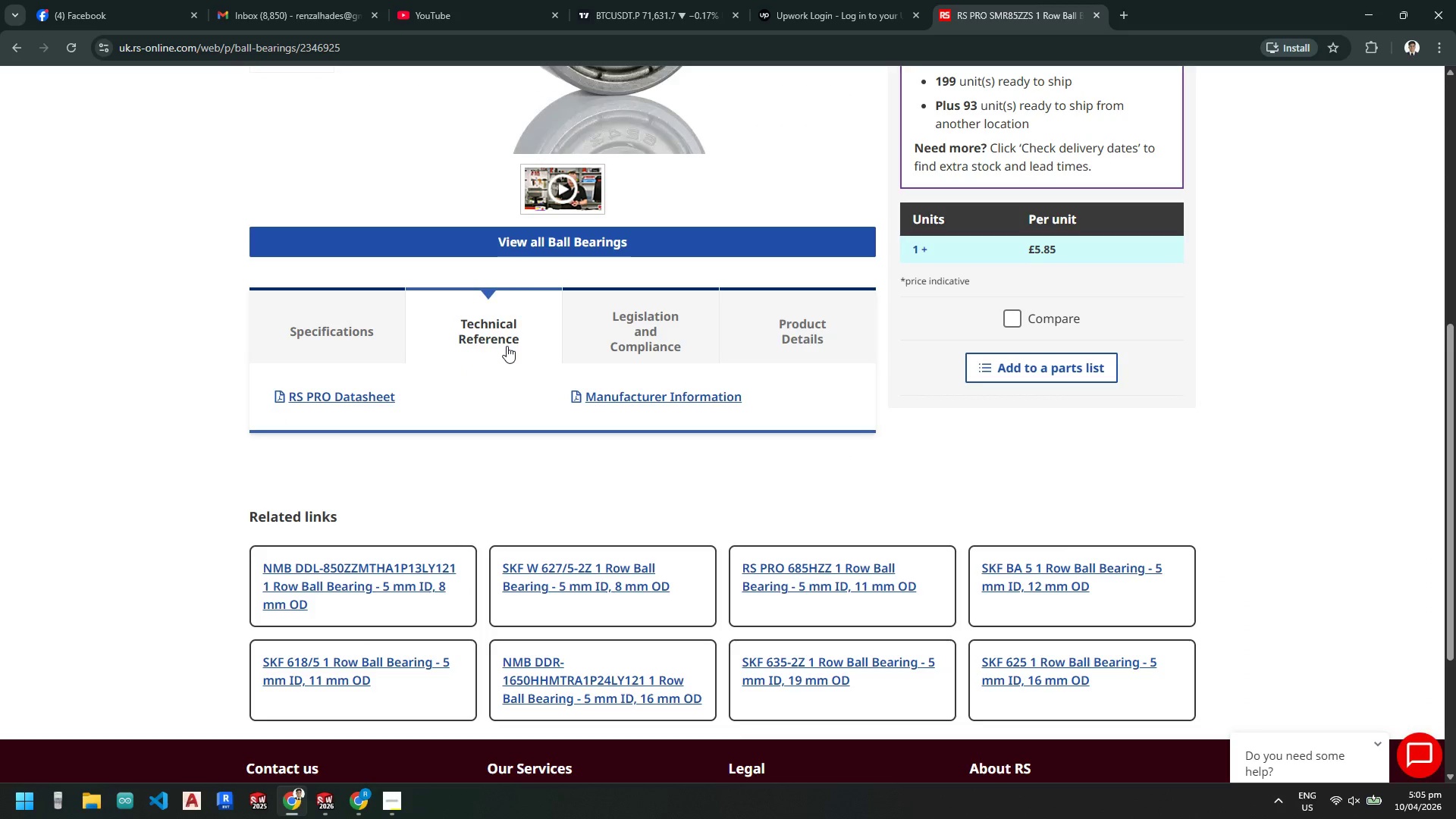 
scroll: coordinate [506, 369], scroll_direction: up, amount: 3.0
 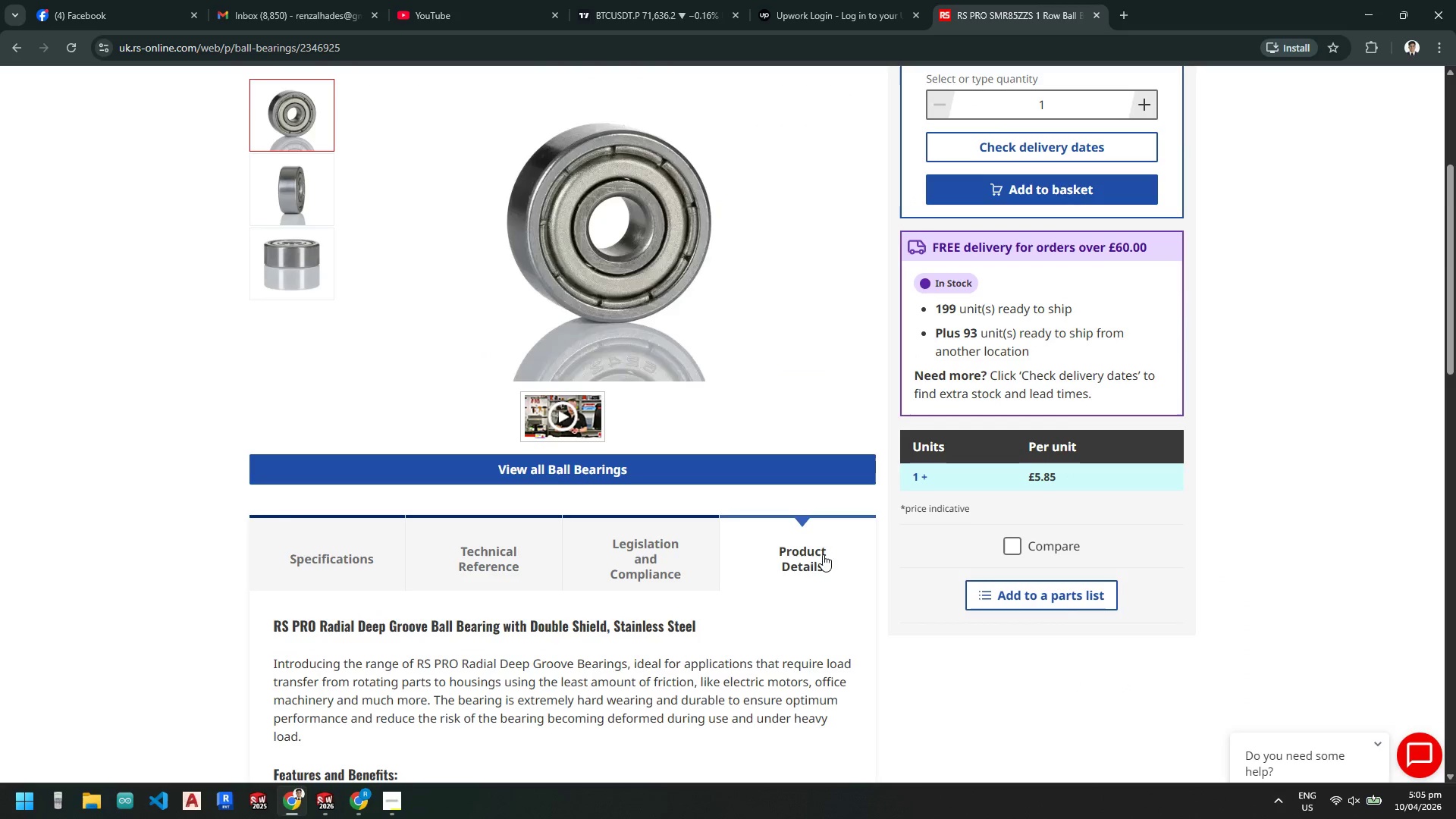 
scroll: coordinate [711, 552], scroll_direction: down, amount: 10.0
 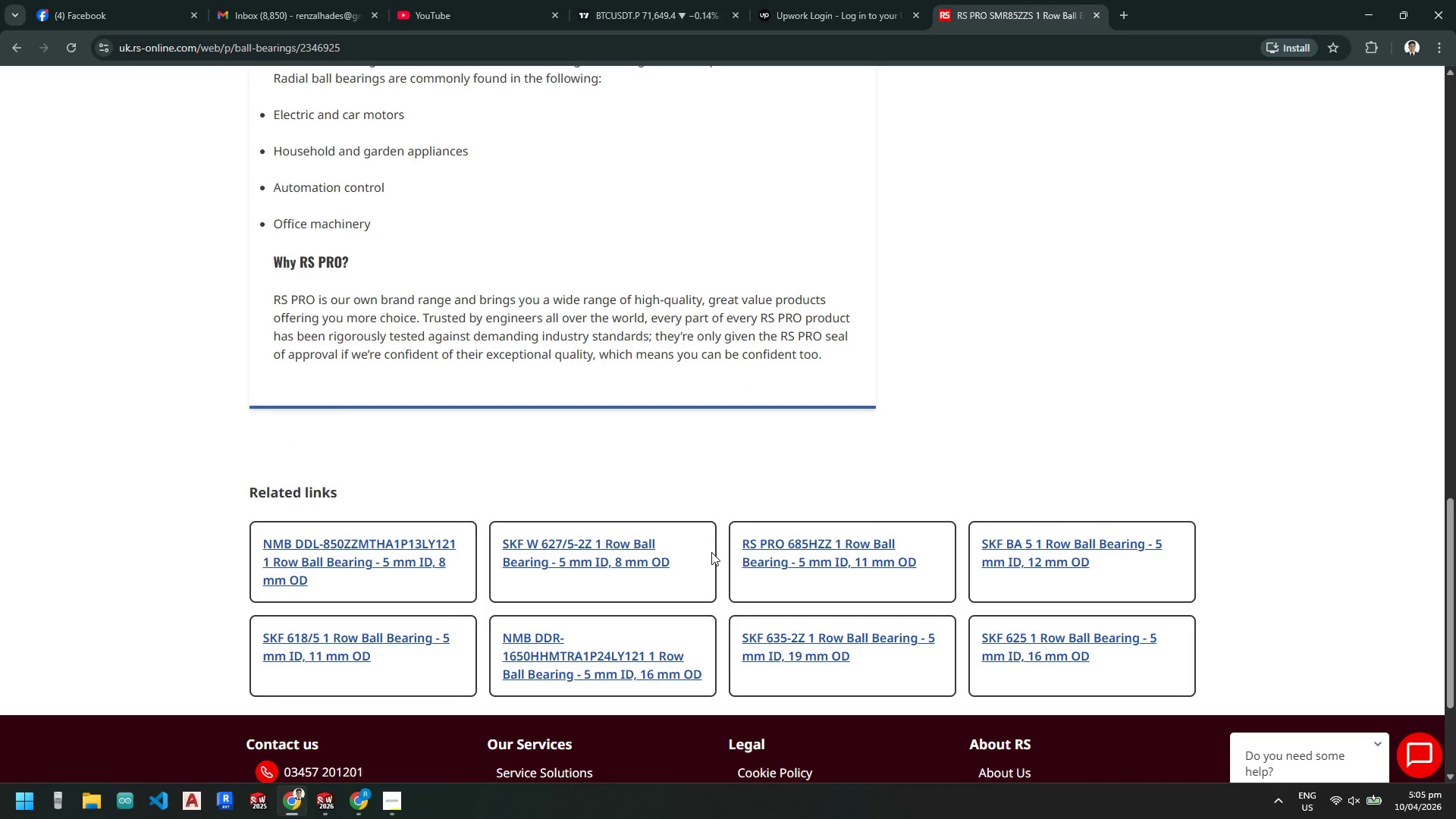 
scroll: coordinate [388, 233], scroll_direction: up, amount: 29.0
 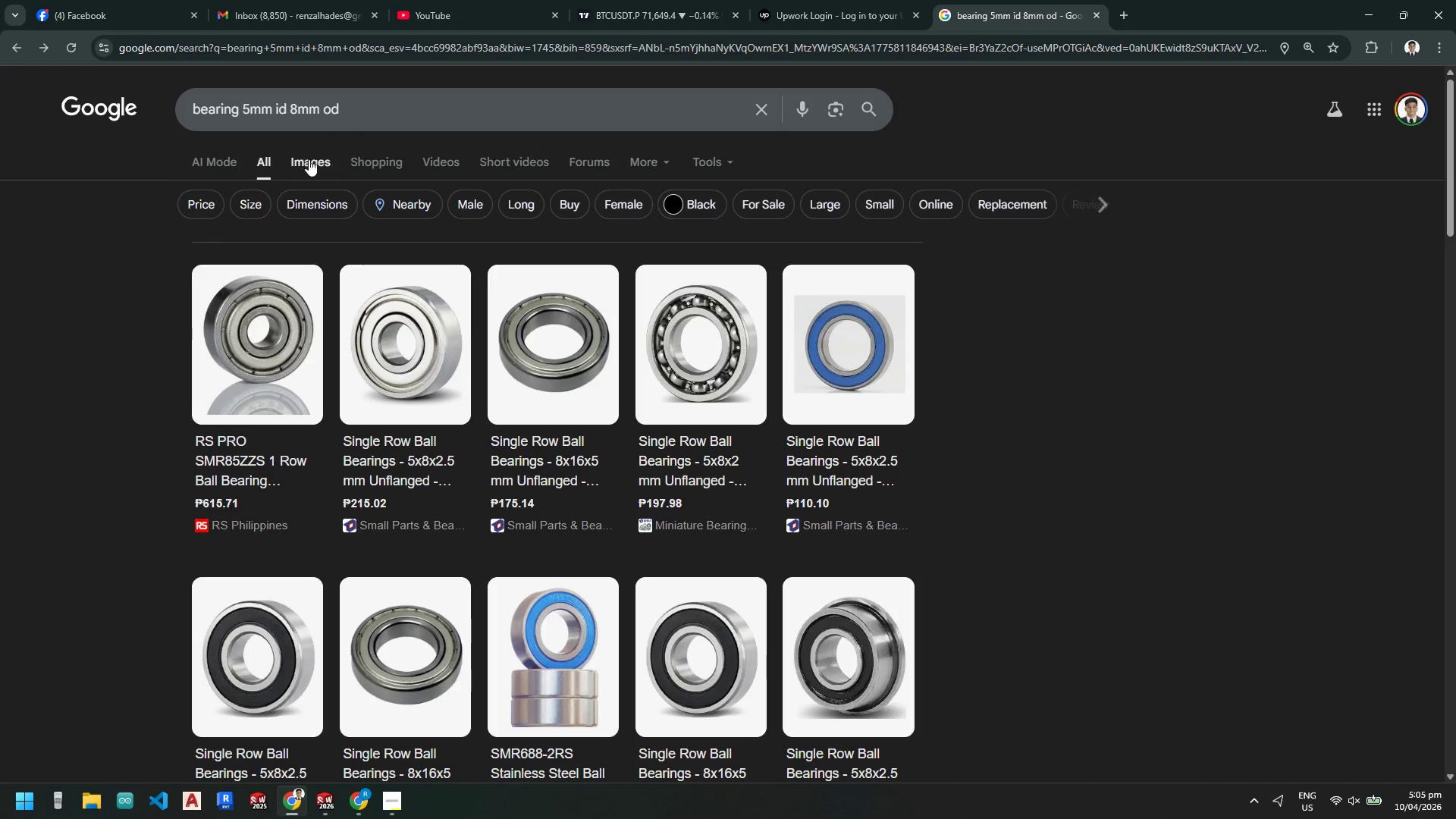 
left_click([322, 161])
 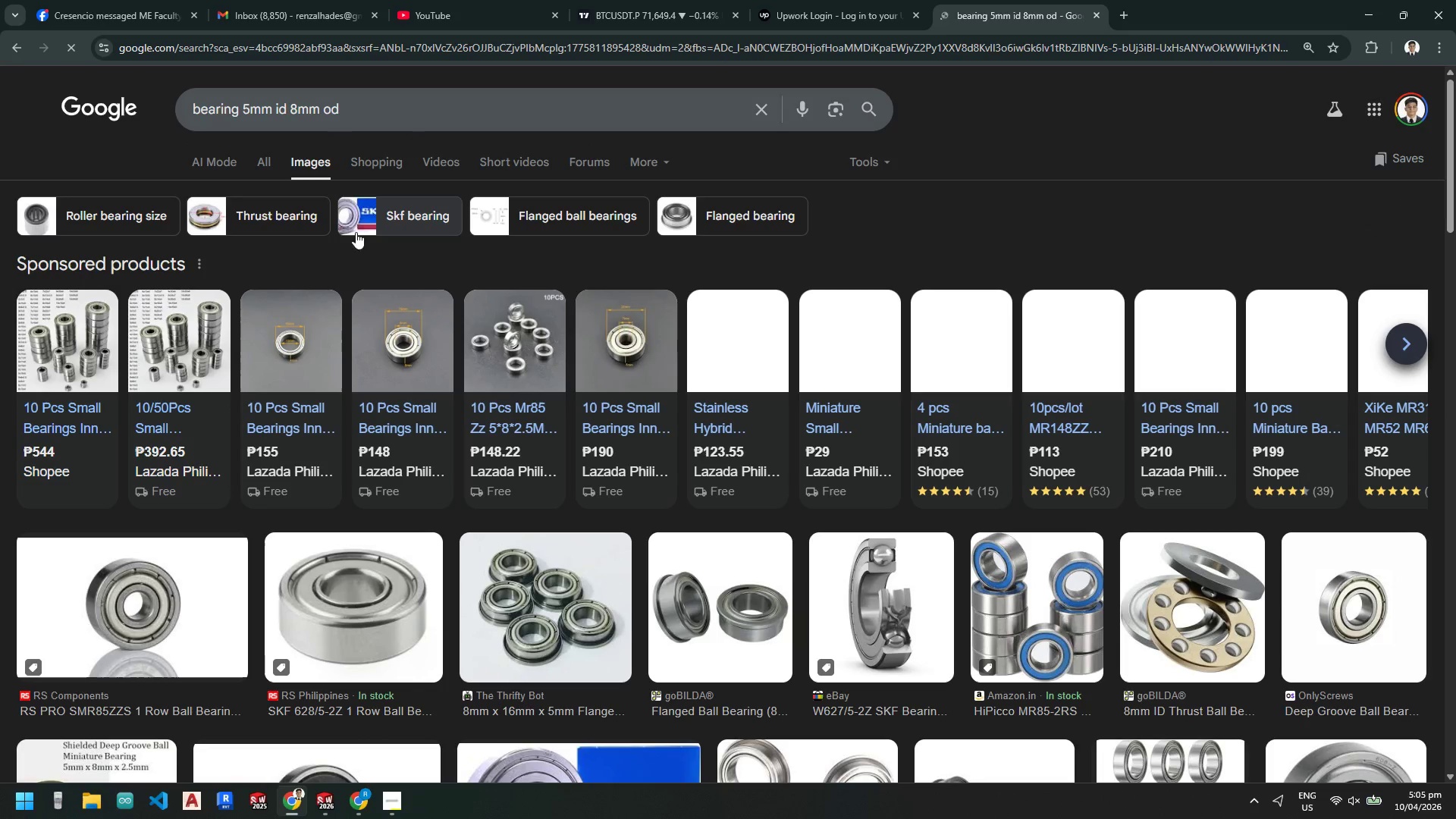 
mouse_move([381, 315])
 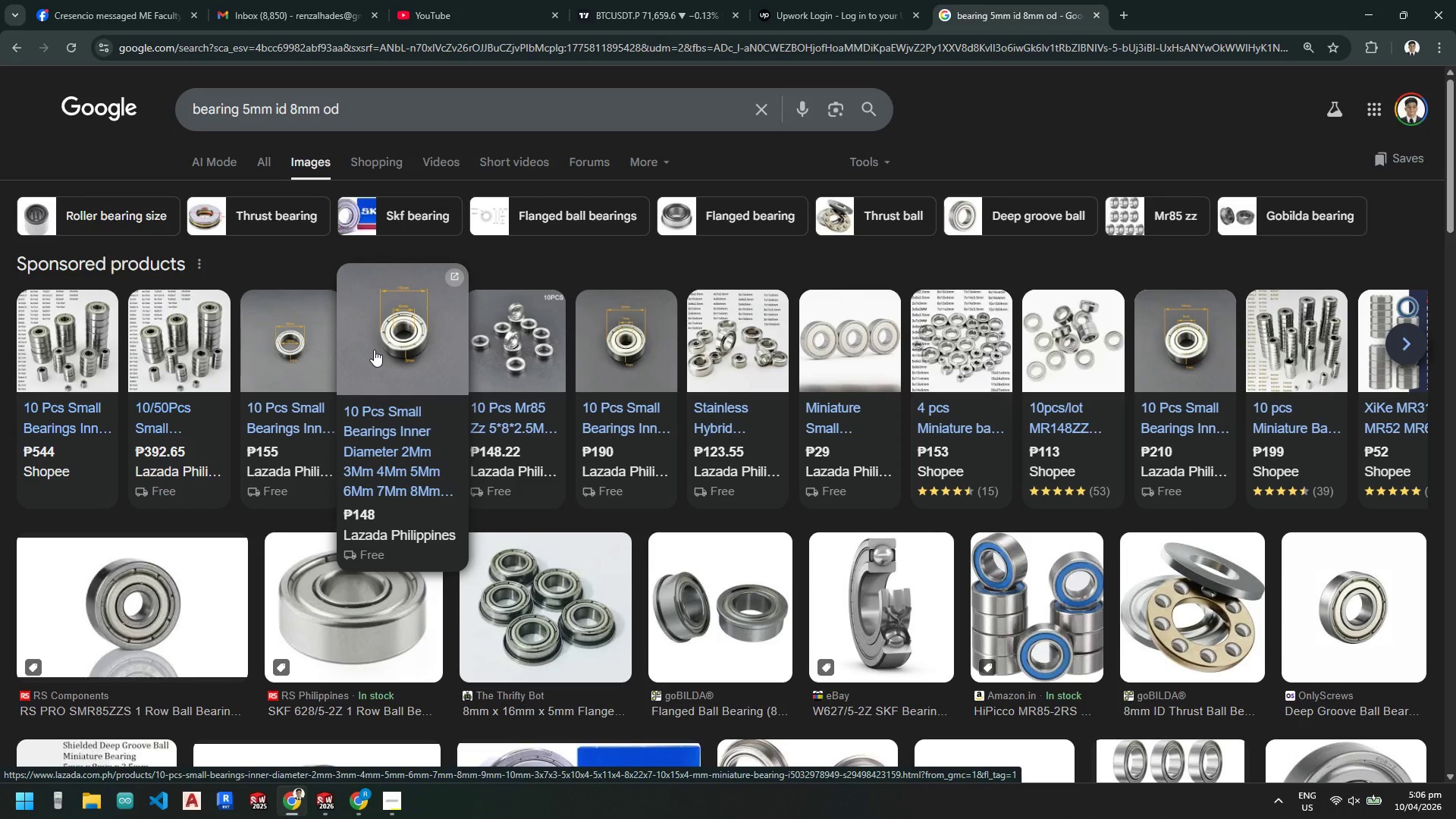 
left_click([375, 350])
 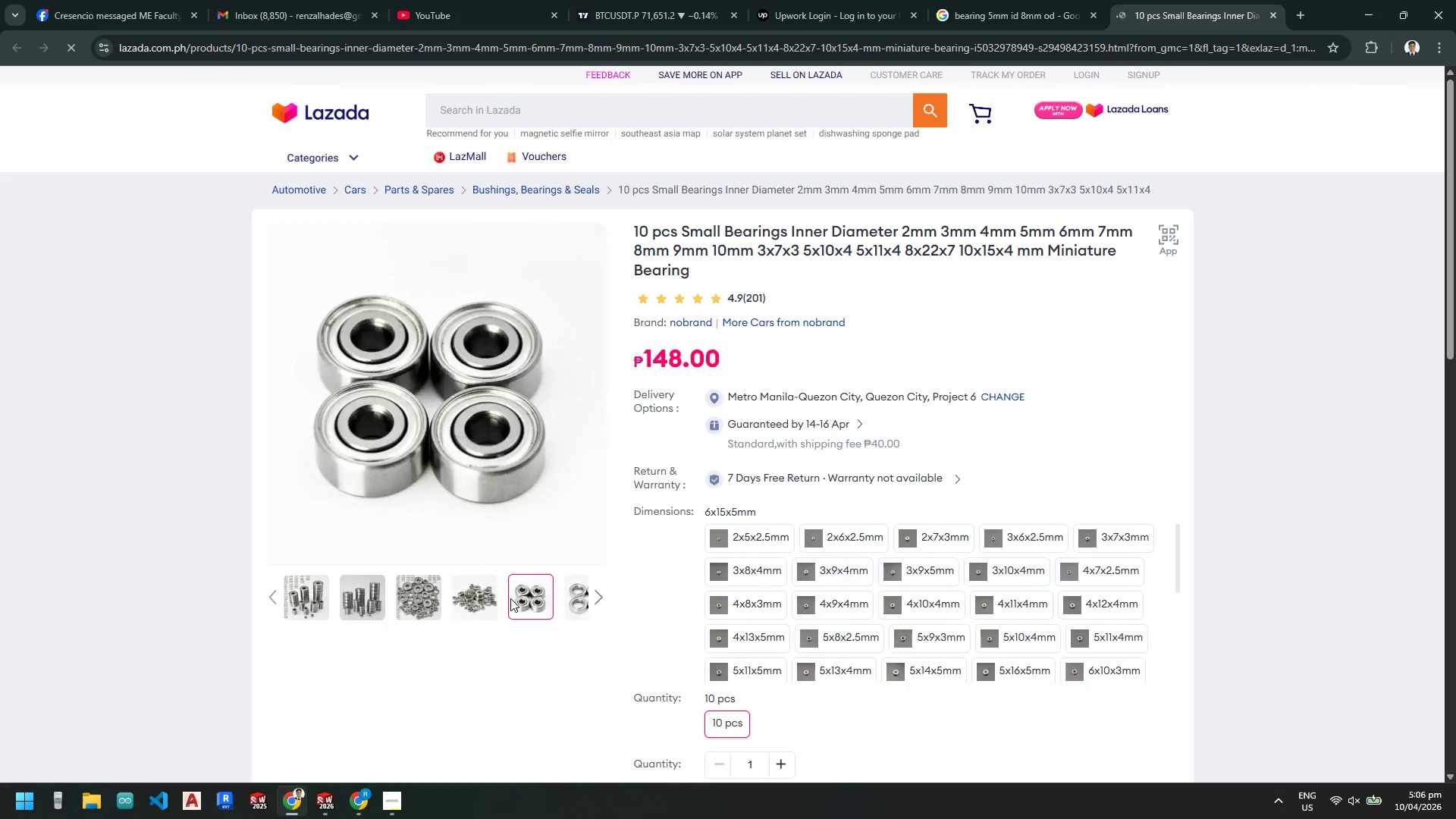 
wait(9.06)
 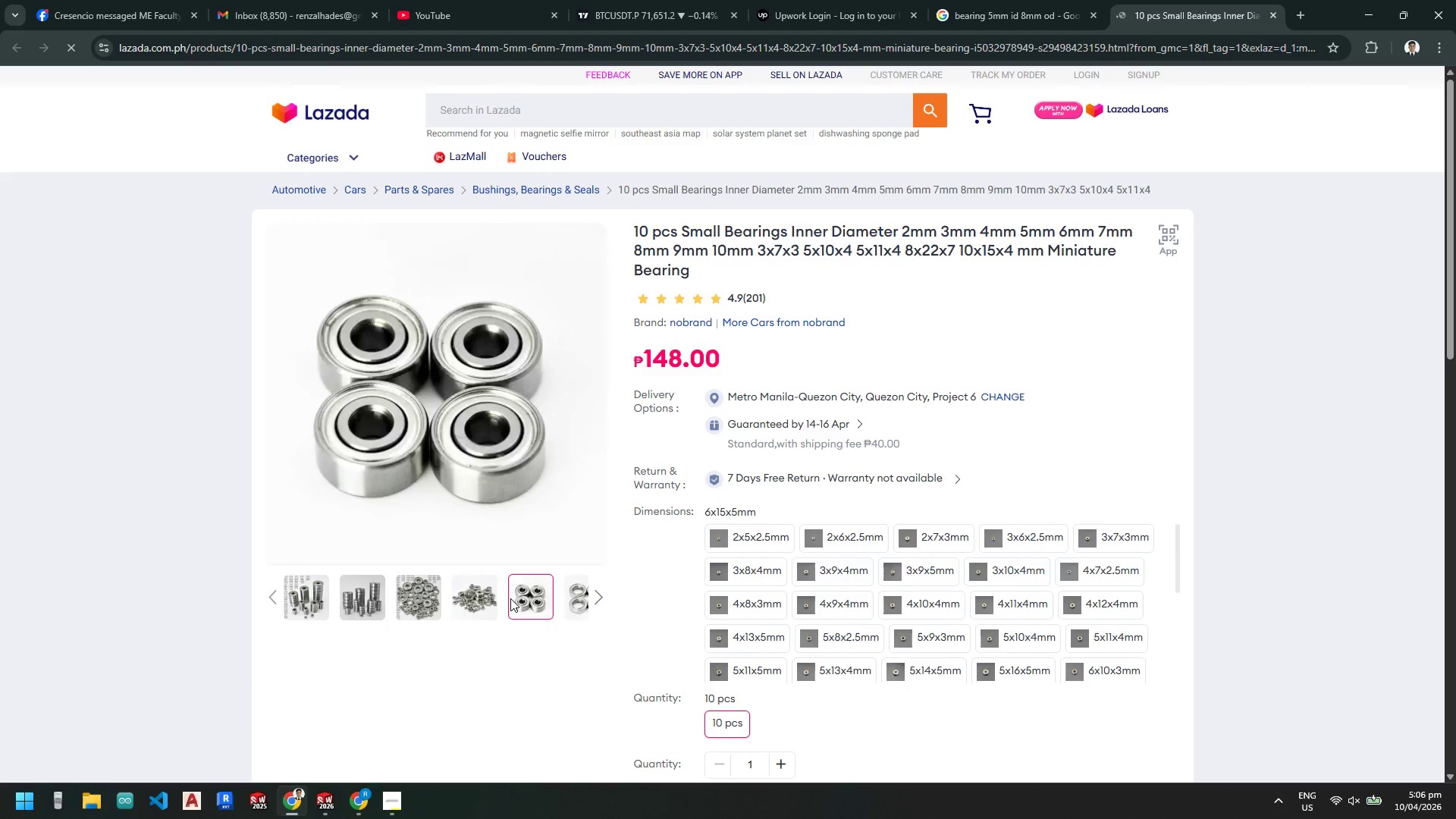 
left_click_drag(start_coordinate=[126, 342], to_coordinate=[23, 353])
 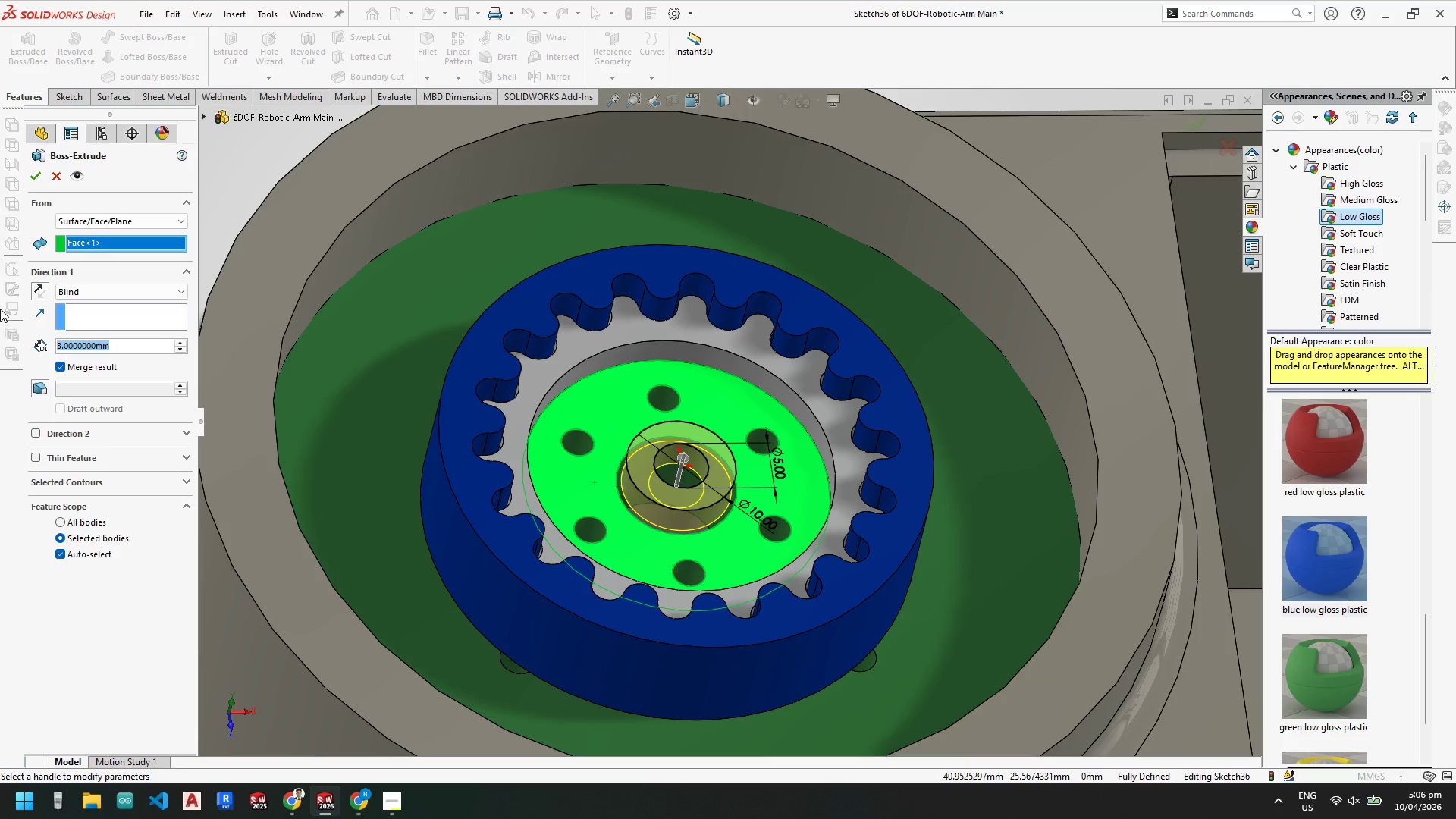 
key(Numpad4)
 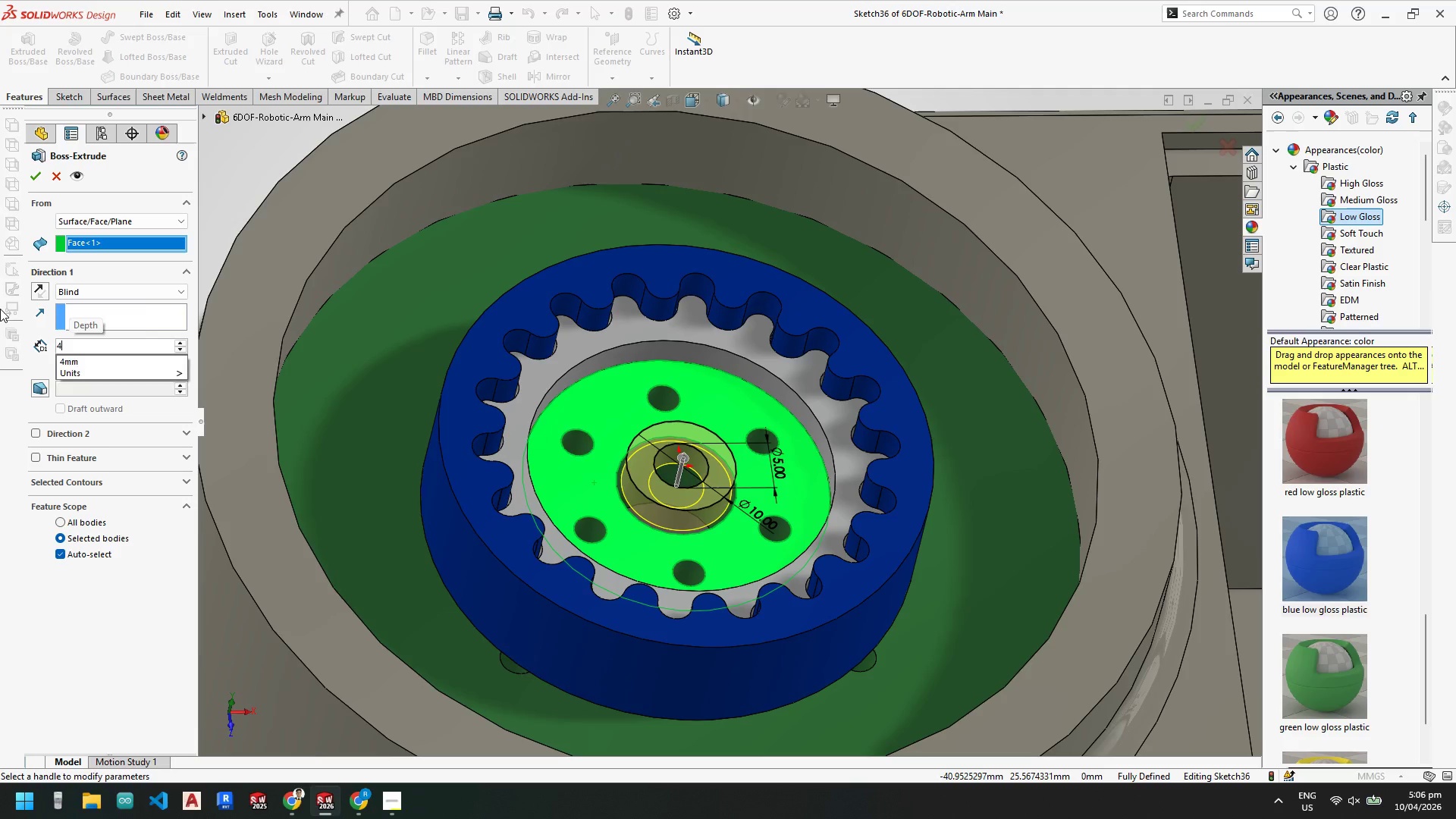 
key(NumpadEnter)
 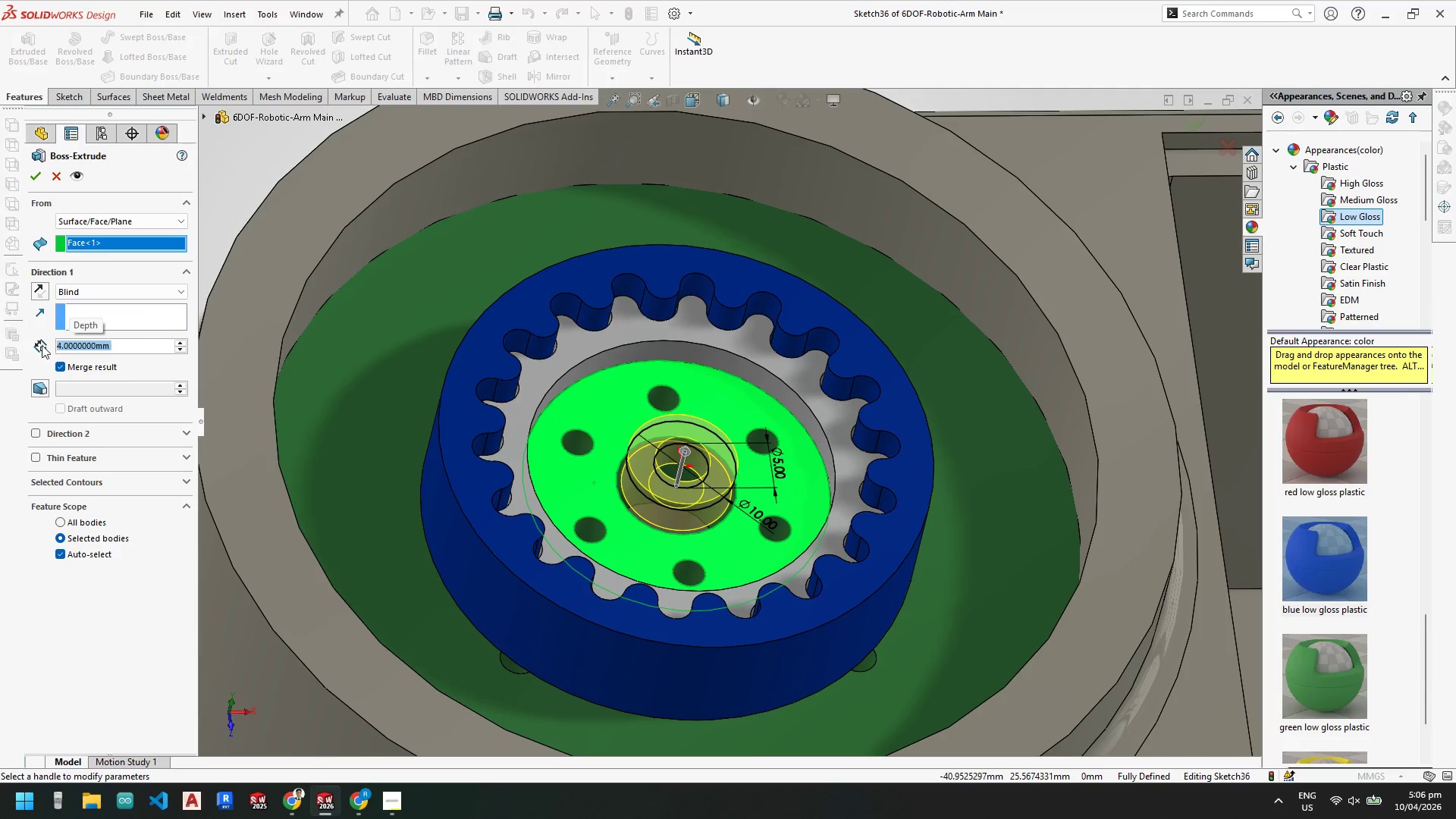 
left_click([63, 364])
 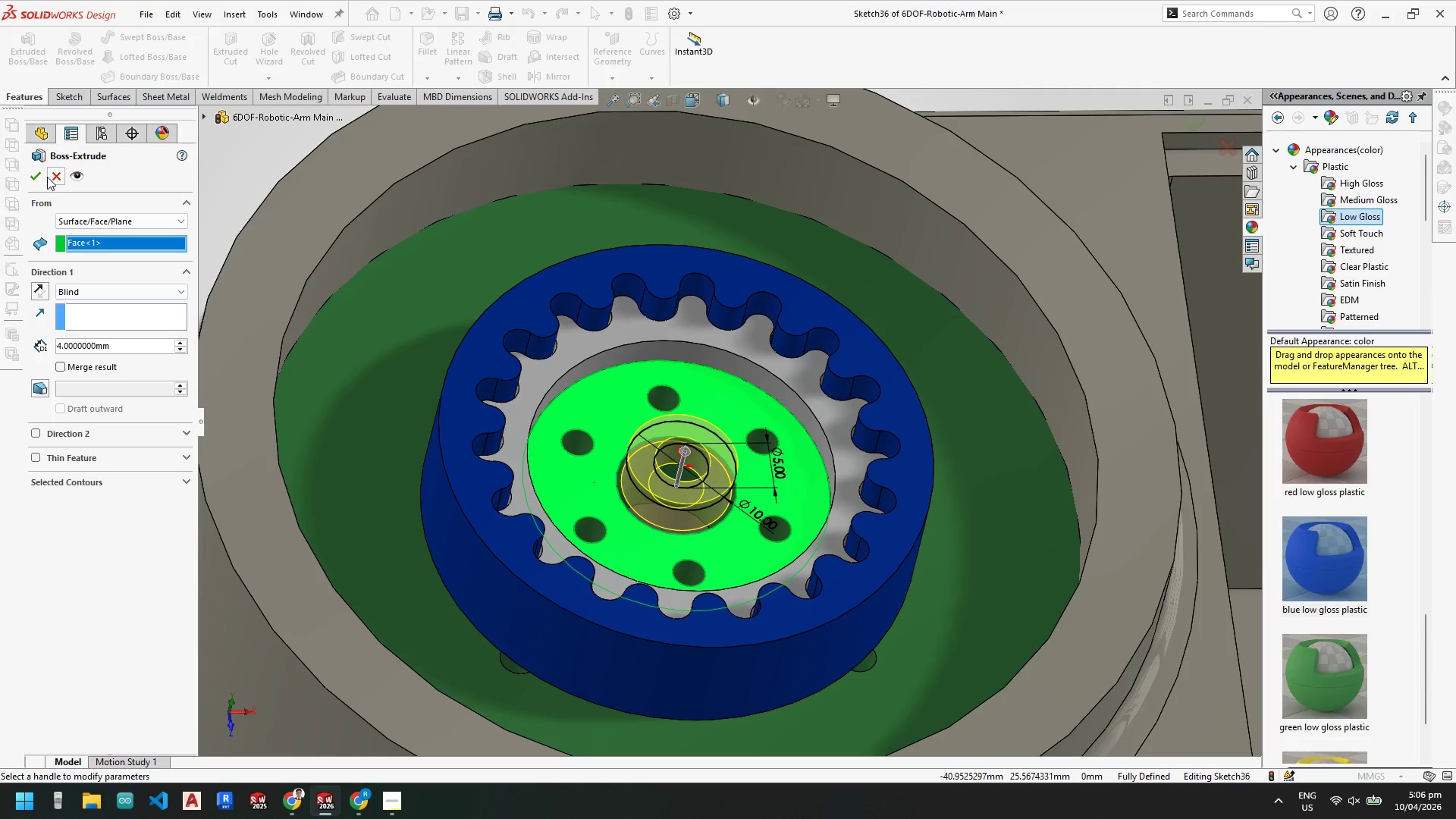 
left_click([39, 177])
 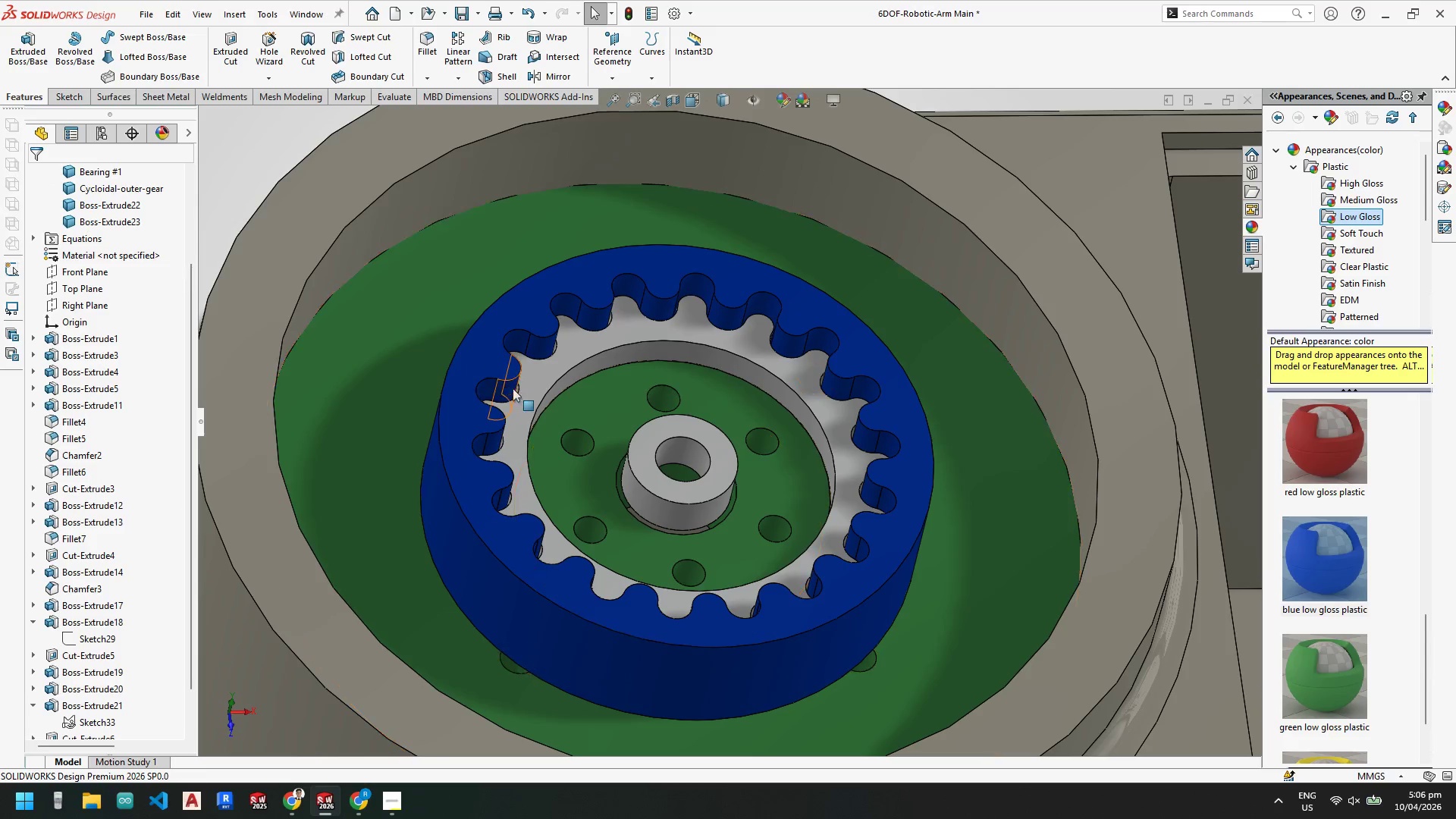 
scroll: coordinate [728, 439], scroll_direction: up, amount: 2.0
 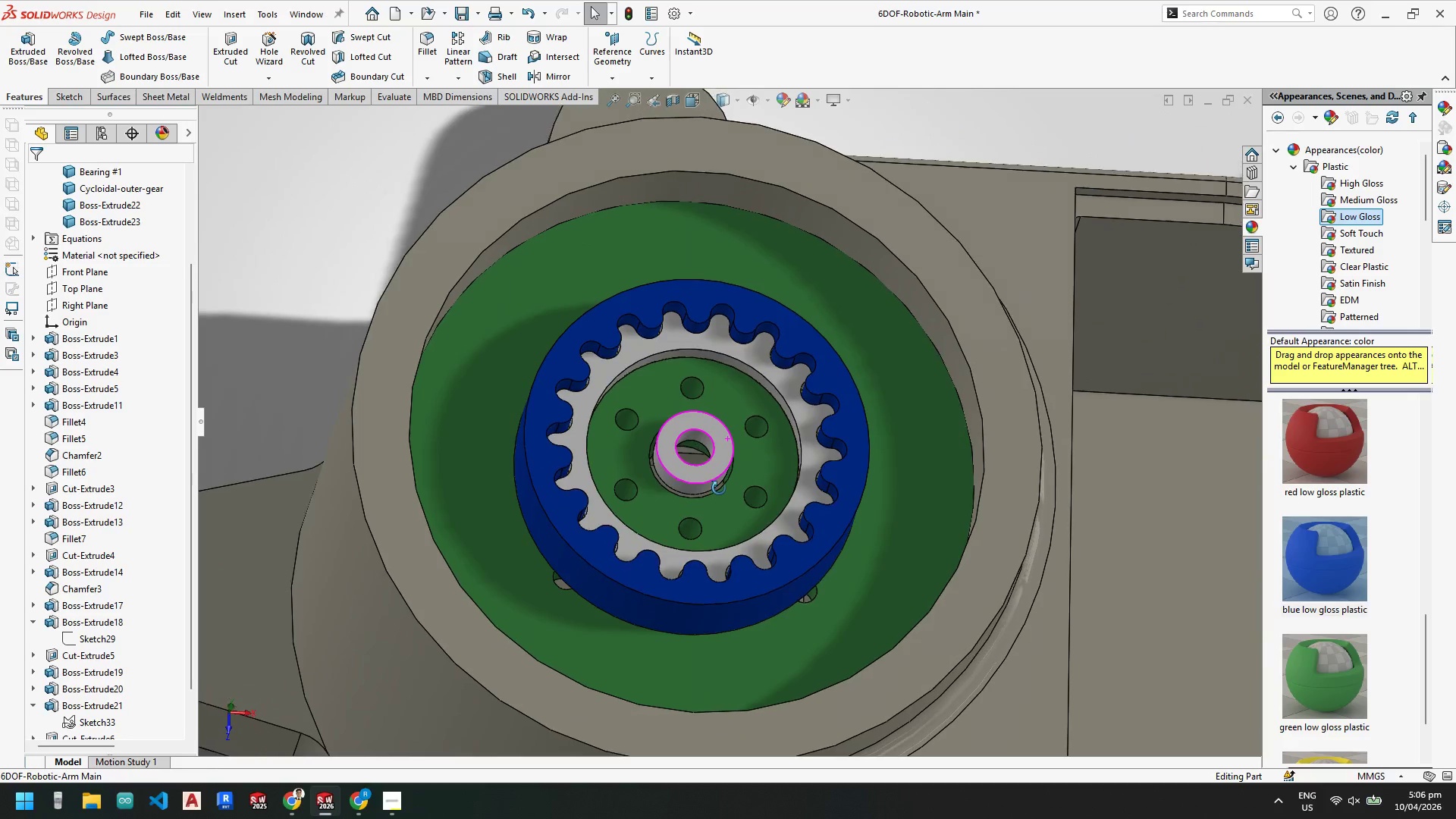 
wait(6.17)
 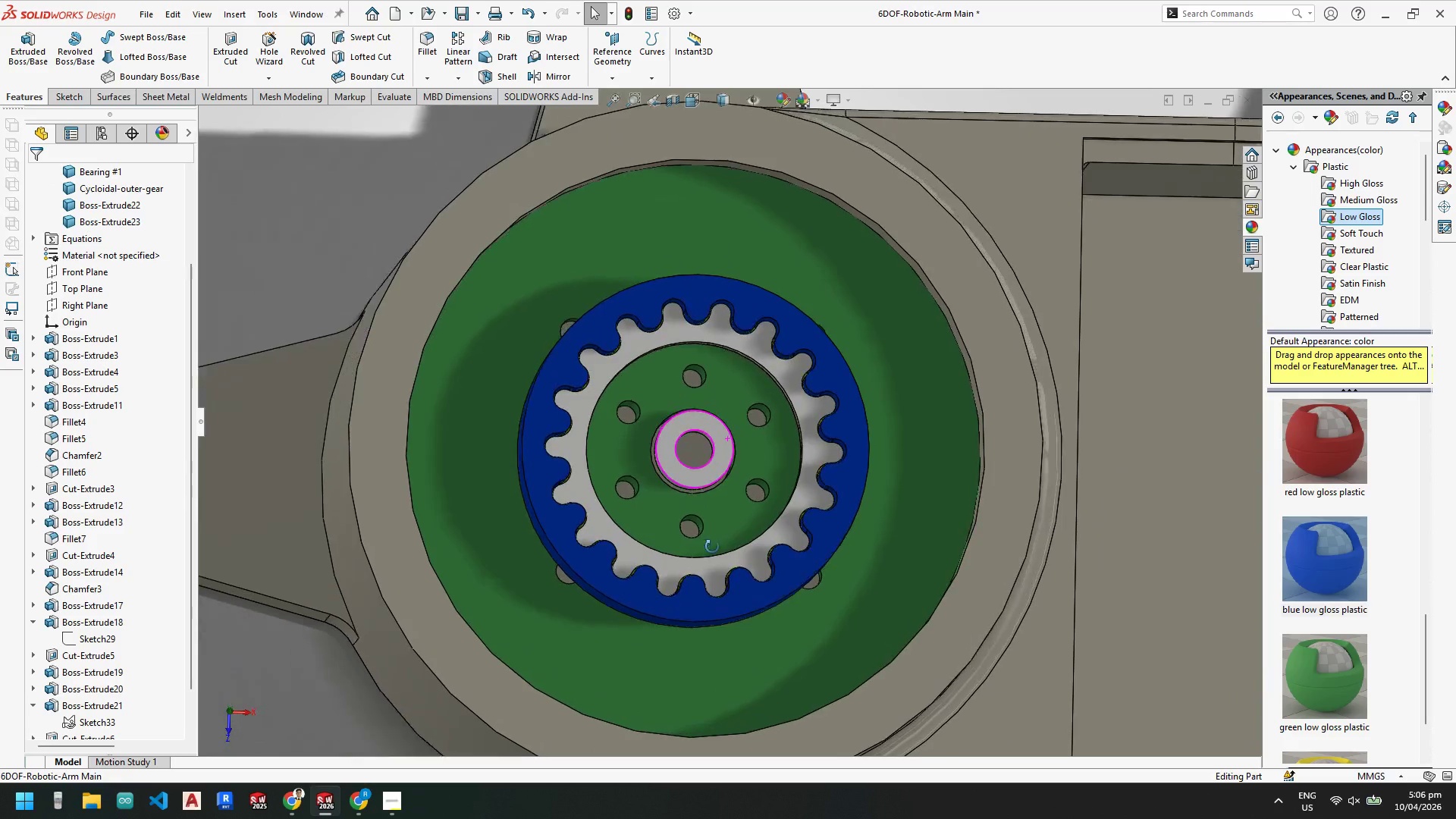 
scroll: coordinate [719, 488], scroll_direction: up, amount: 1.0
 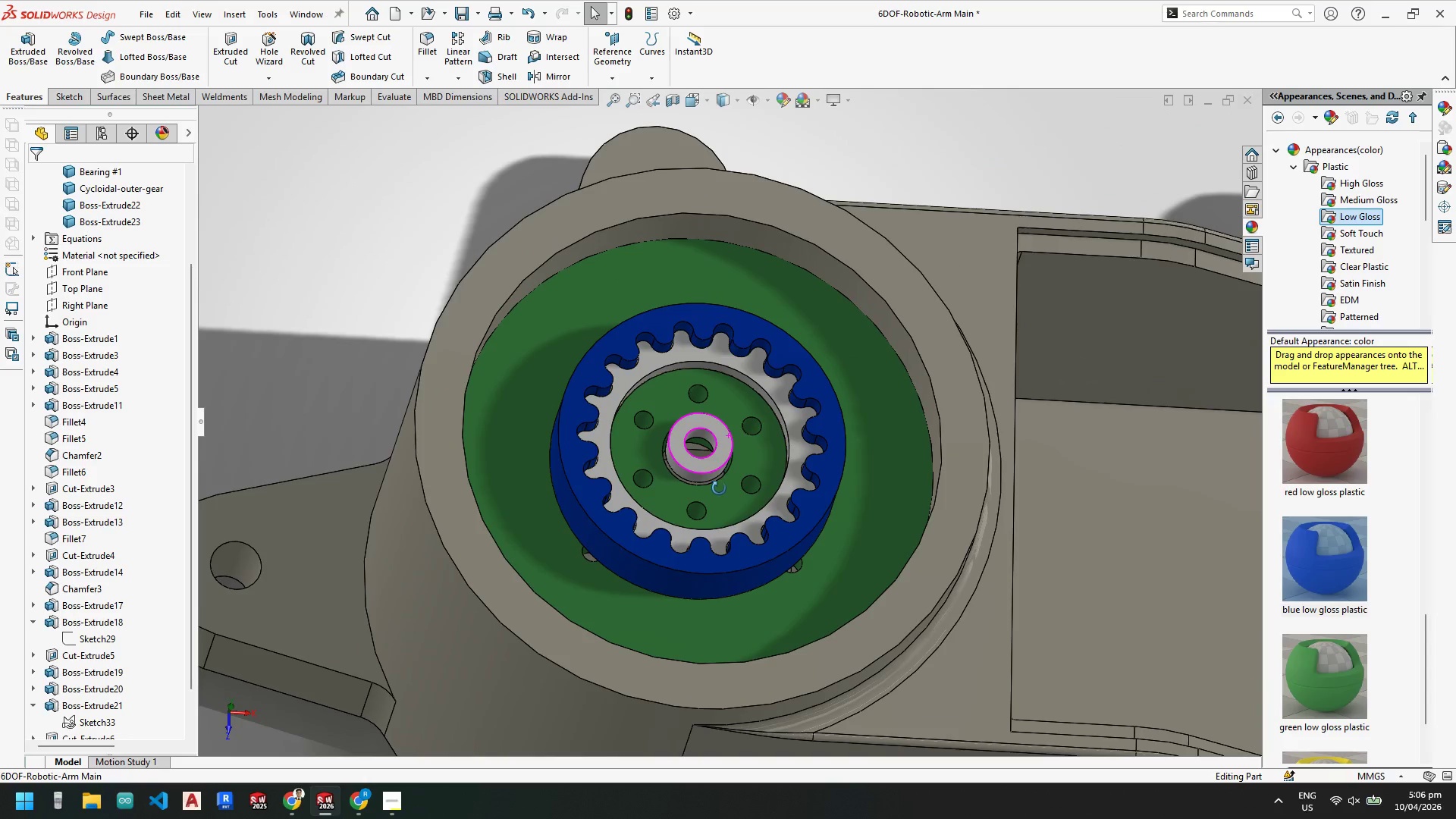 
scroll: coordinate [714, 438], scroll_direction: down, amount: 4.0
 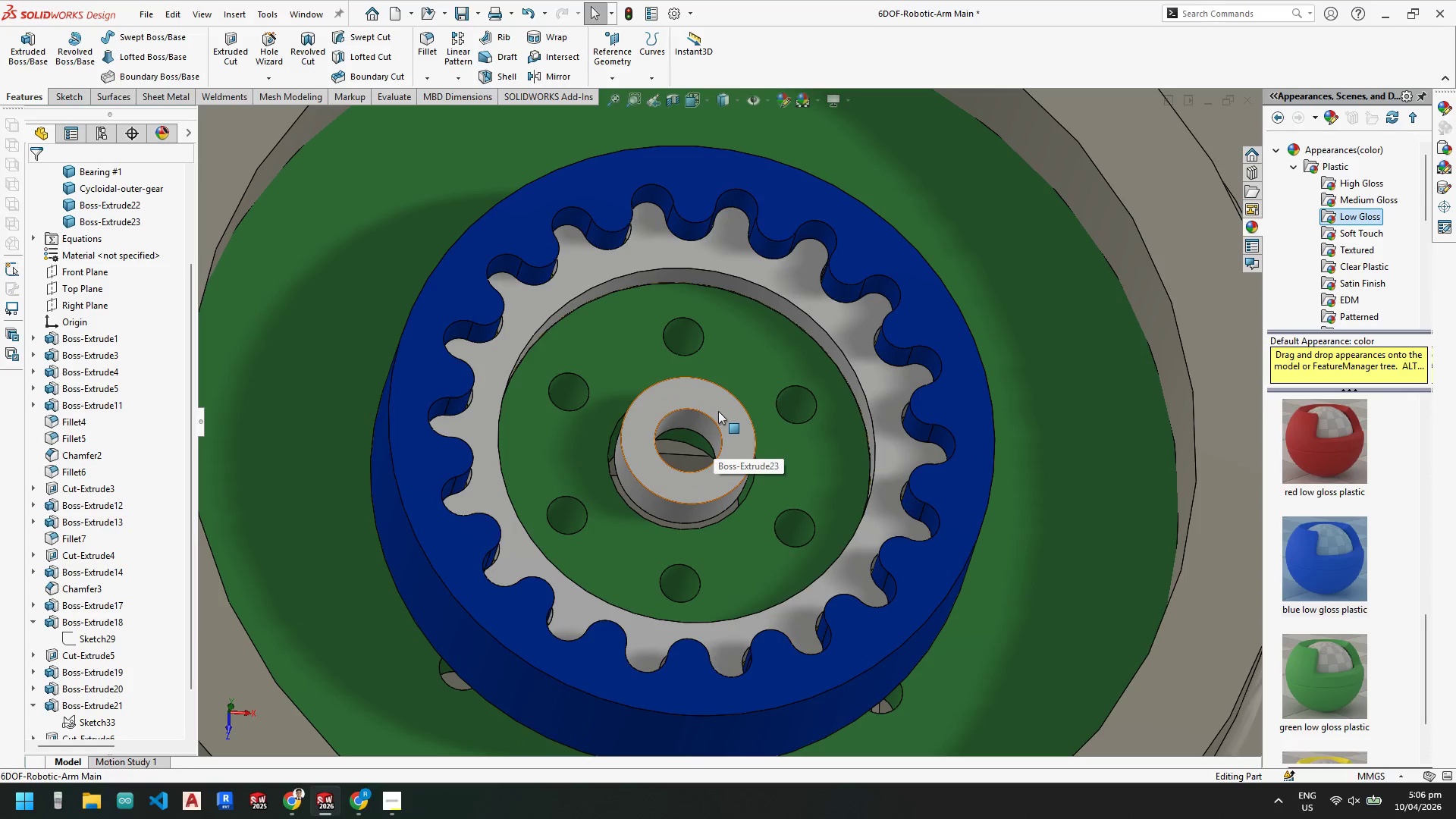 
left_click([718, 411])
 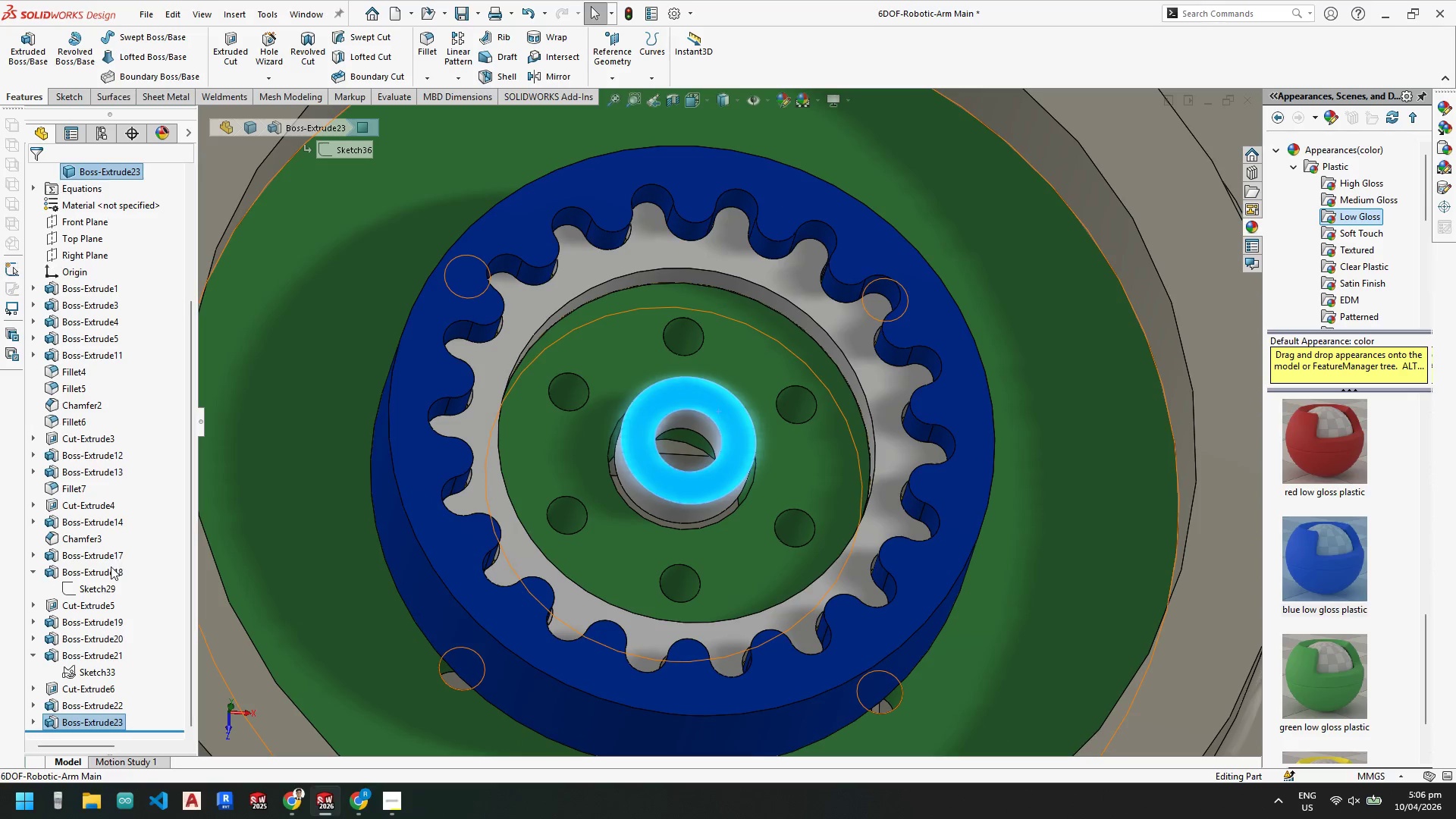 
scroll: coordinate [118, 571], scroll_direction: down, amount: 4.0
 